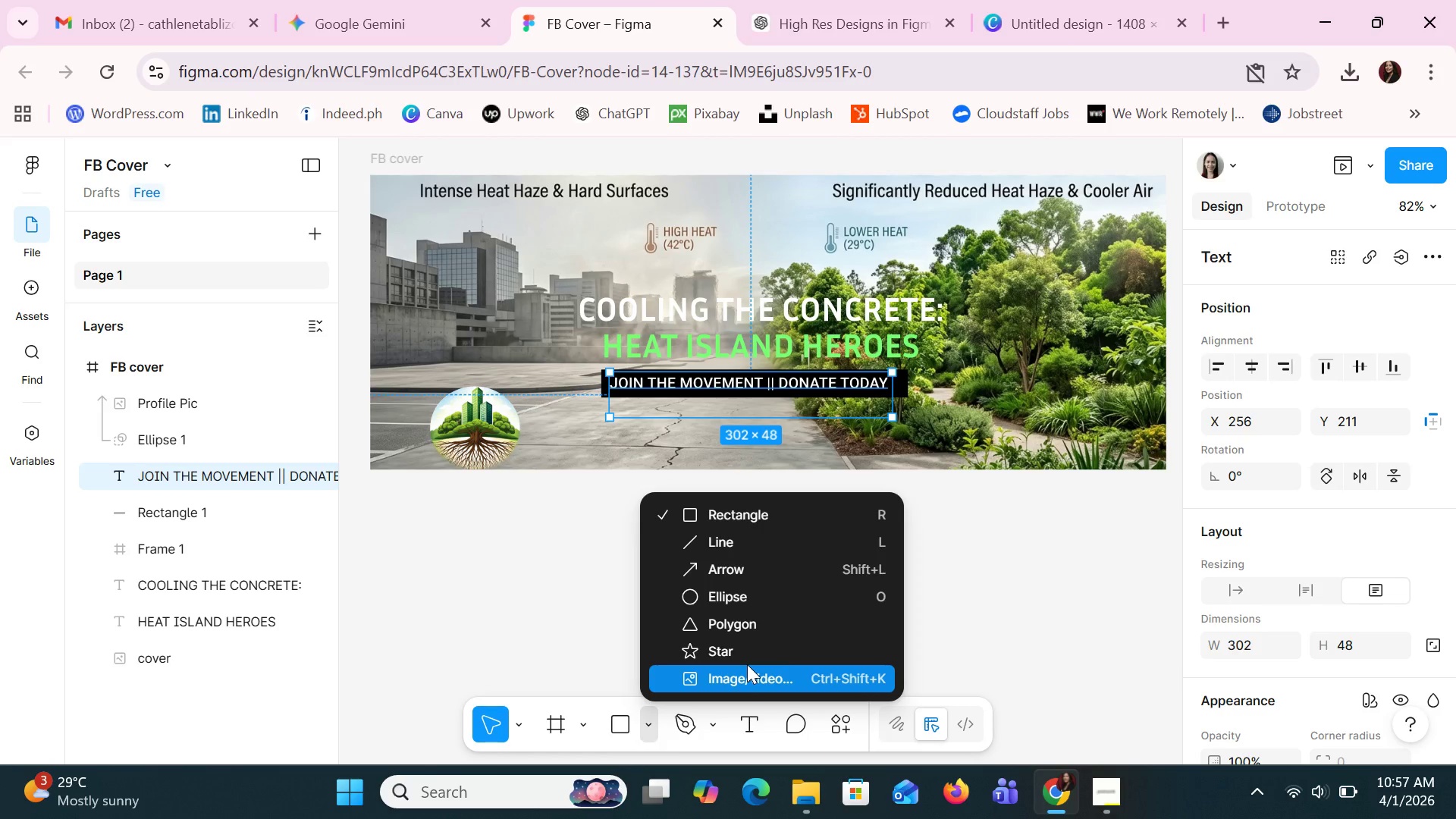 
wait(6.45)
 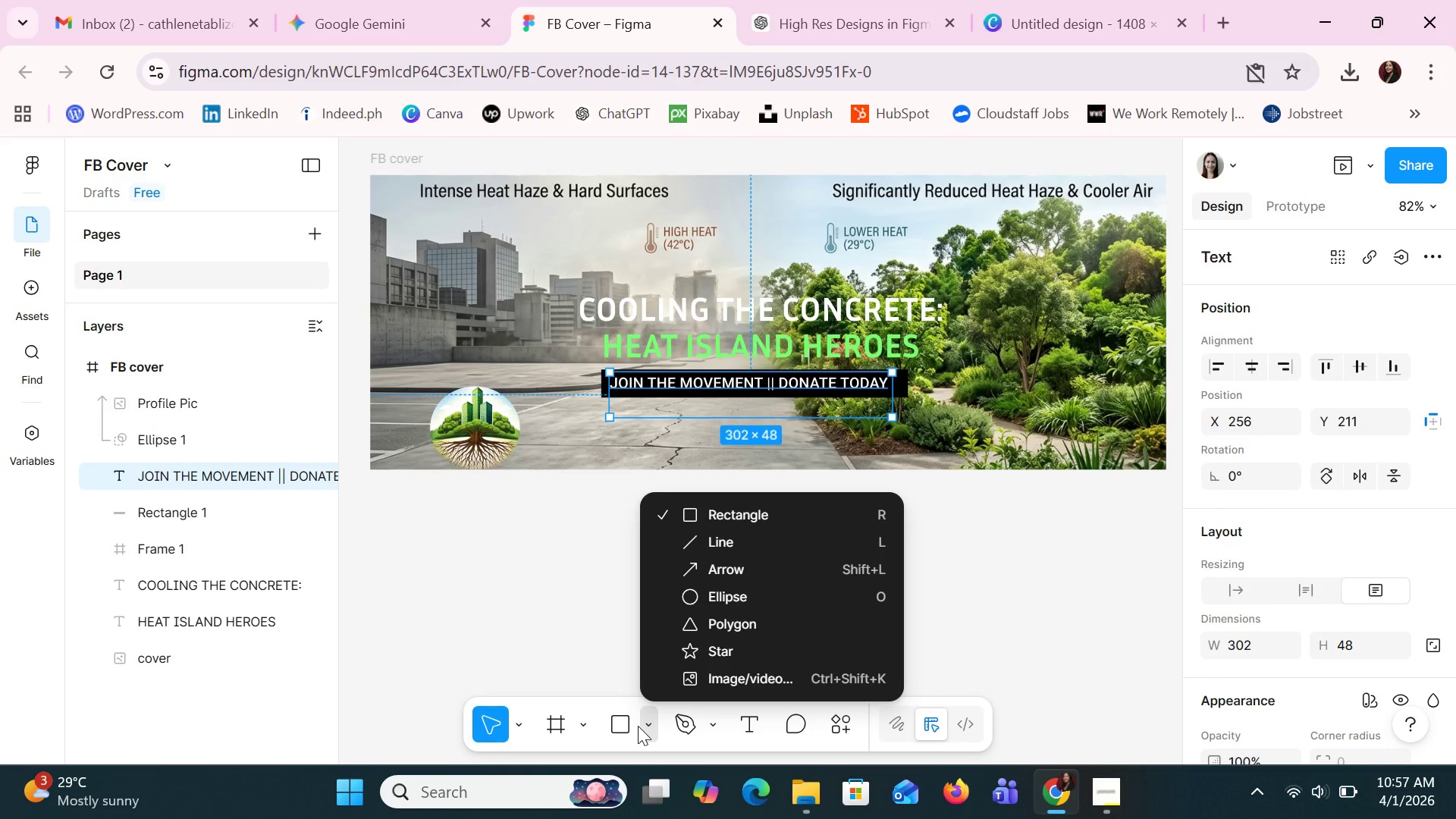 
left_click([532, 586])
 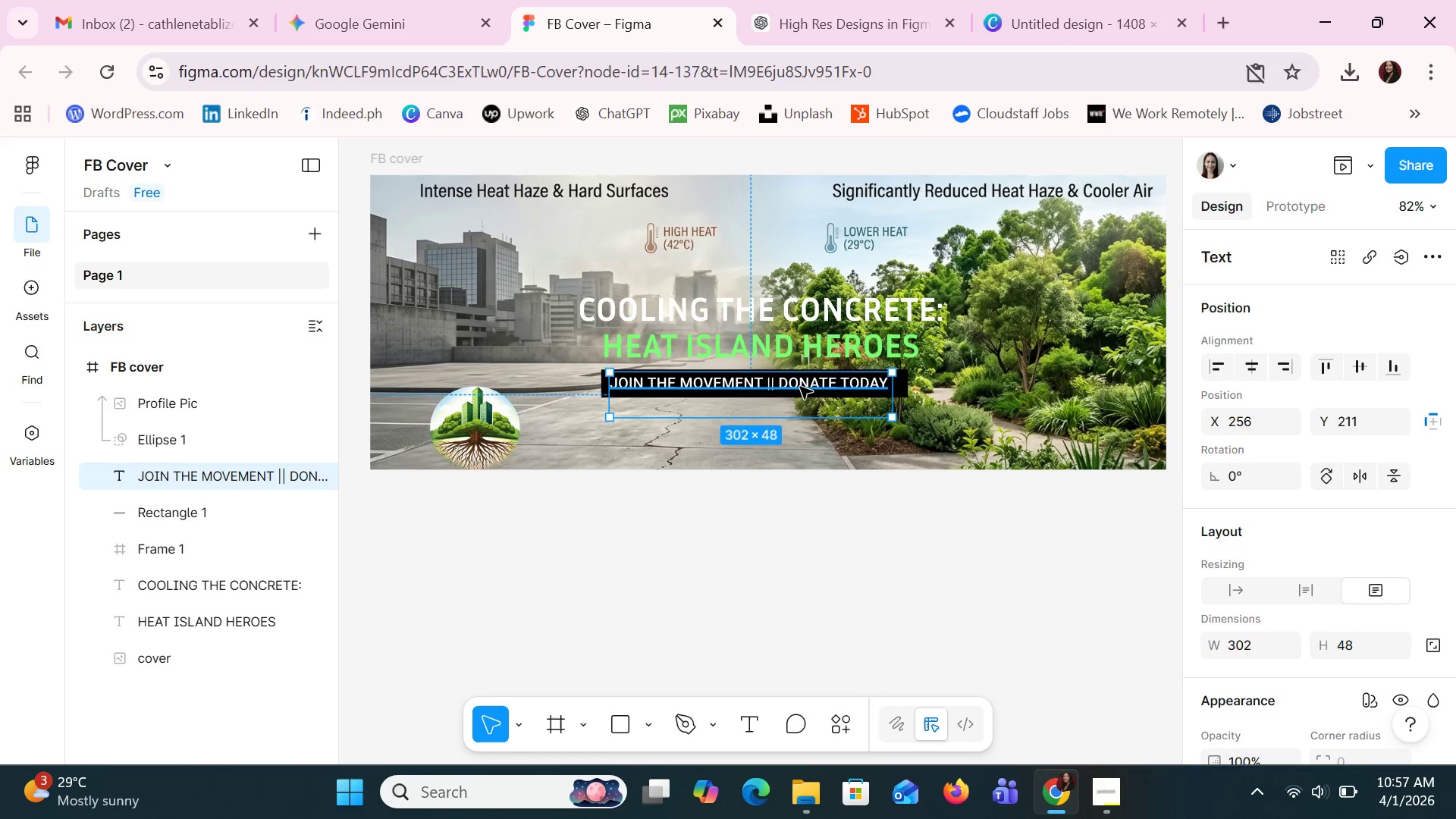 
key(ArrowDown)
 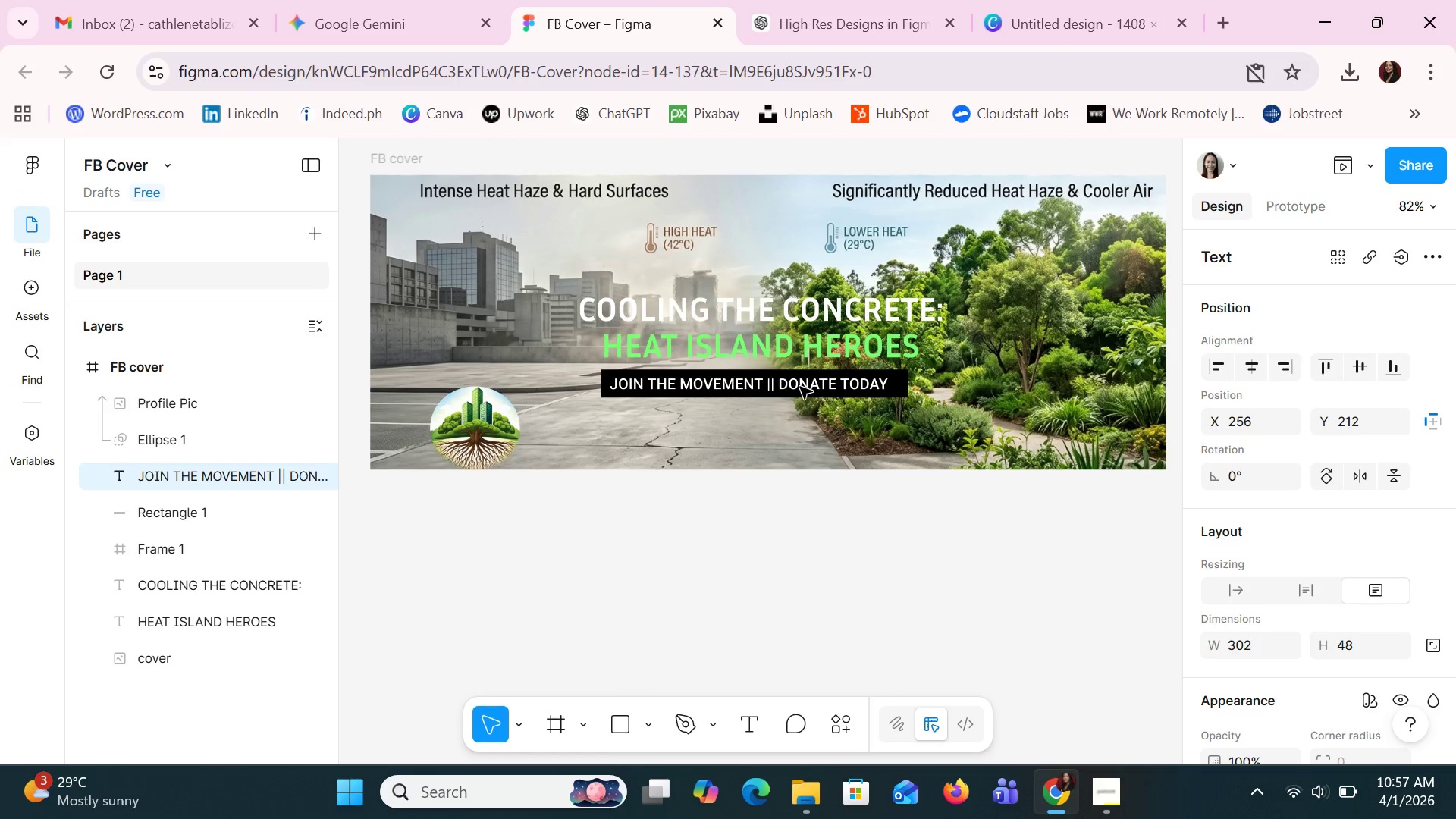 
key(ArrowDown)
 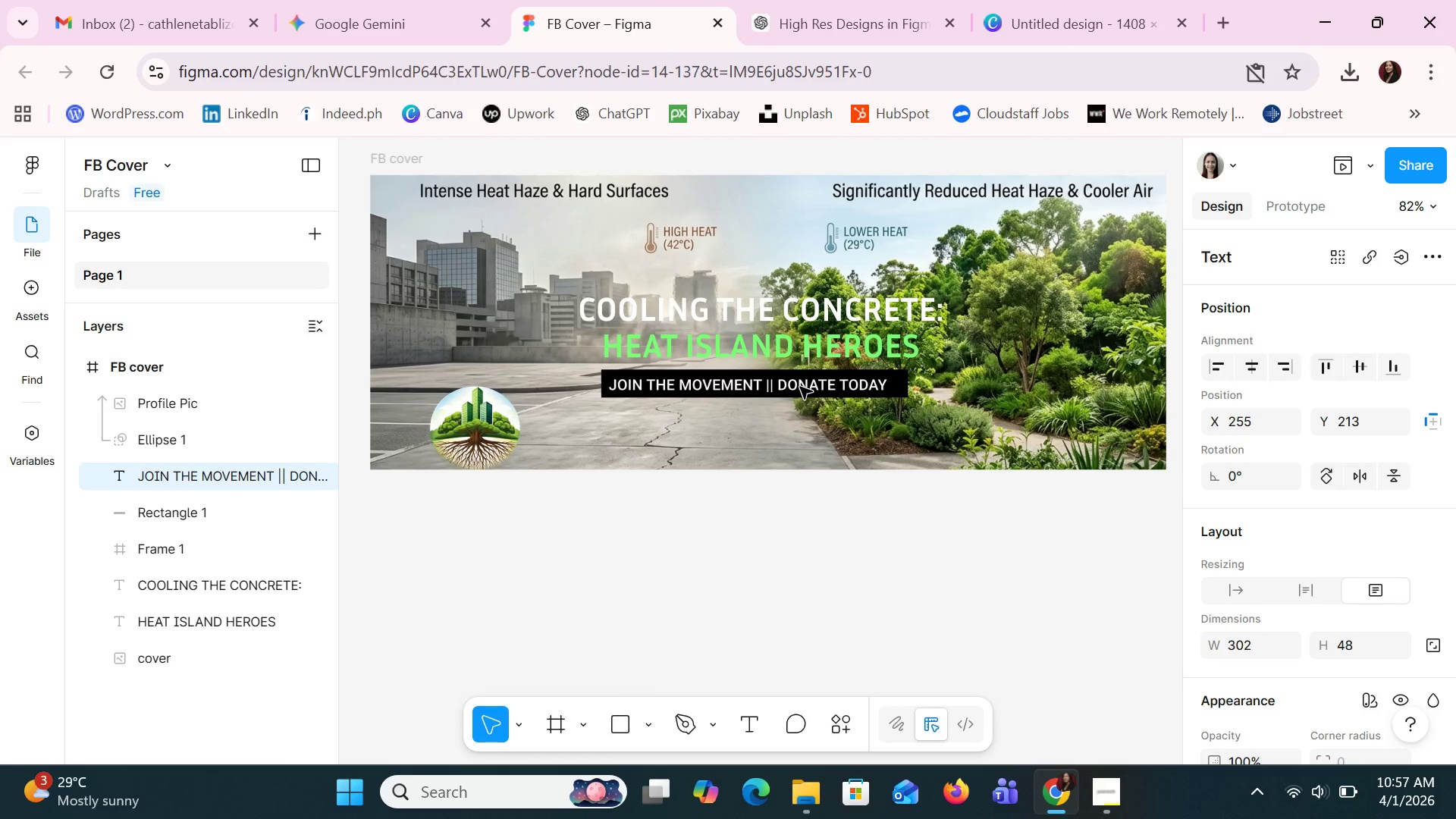 
key(ArrowLeft)
 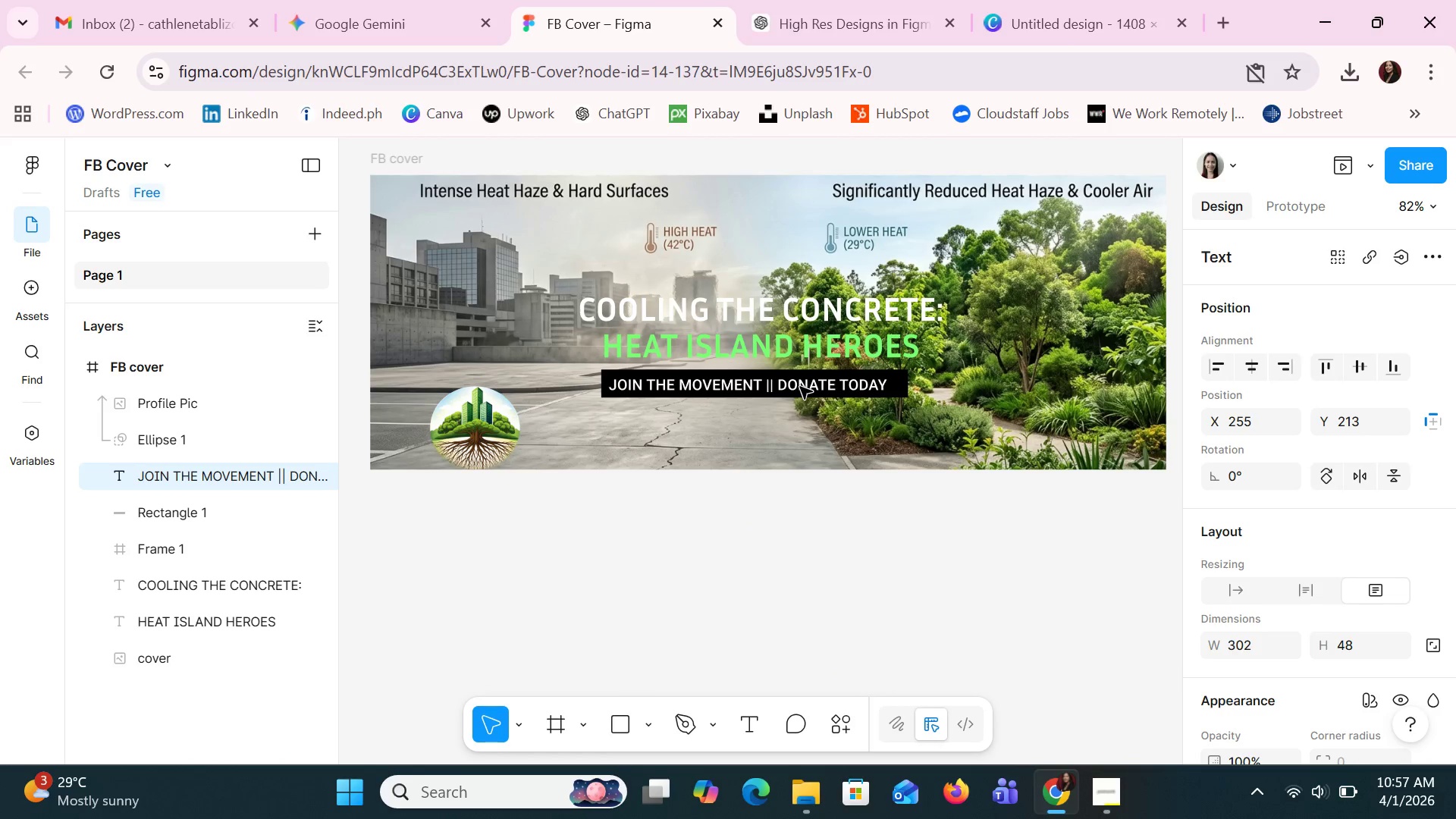 
key(ArrowLeft)
 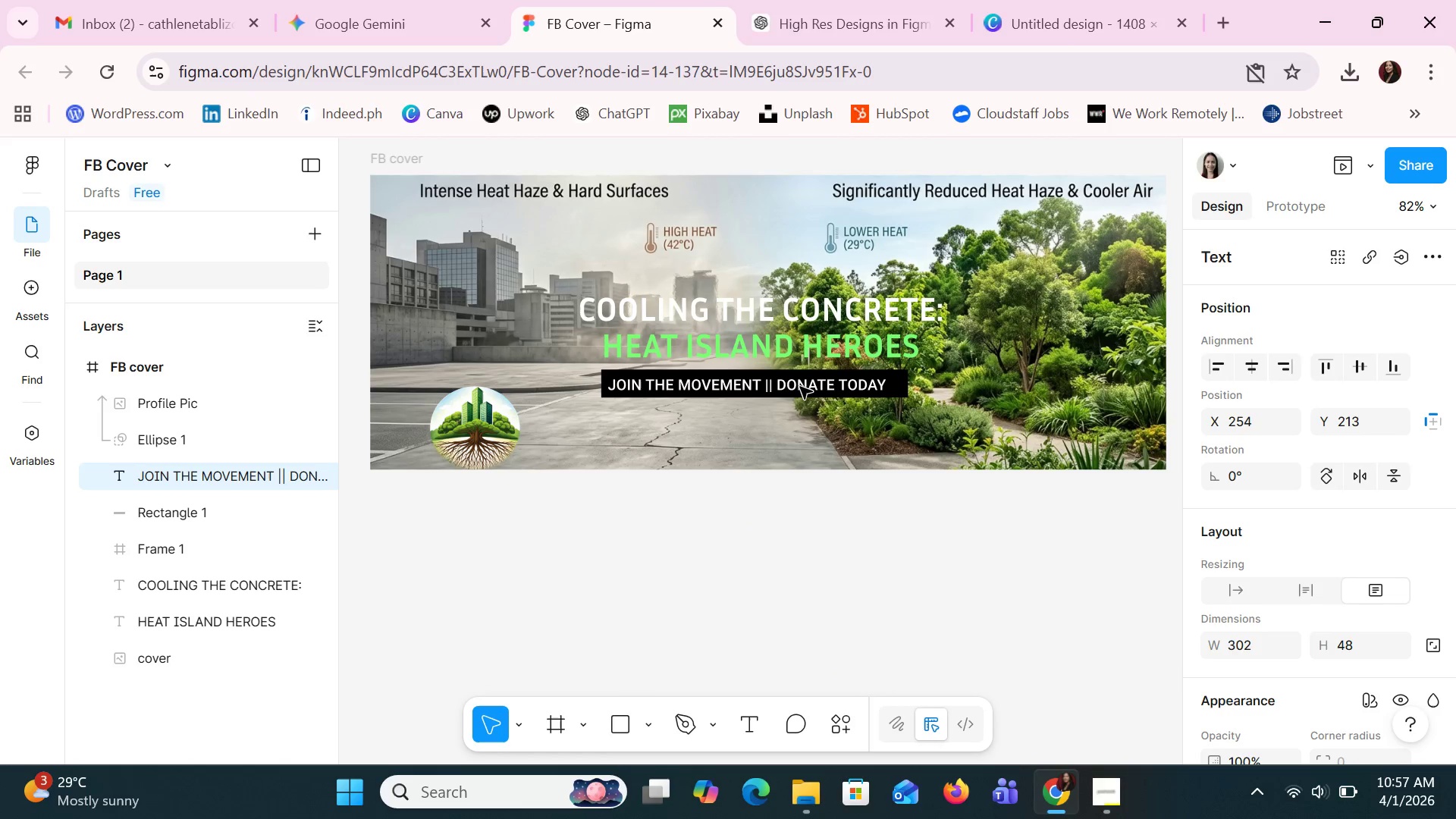 
key(ArrowUp)
 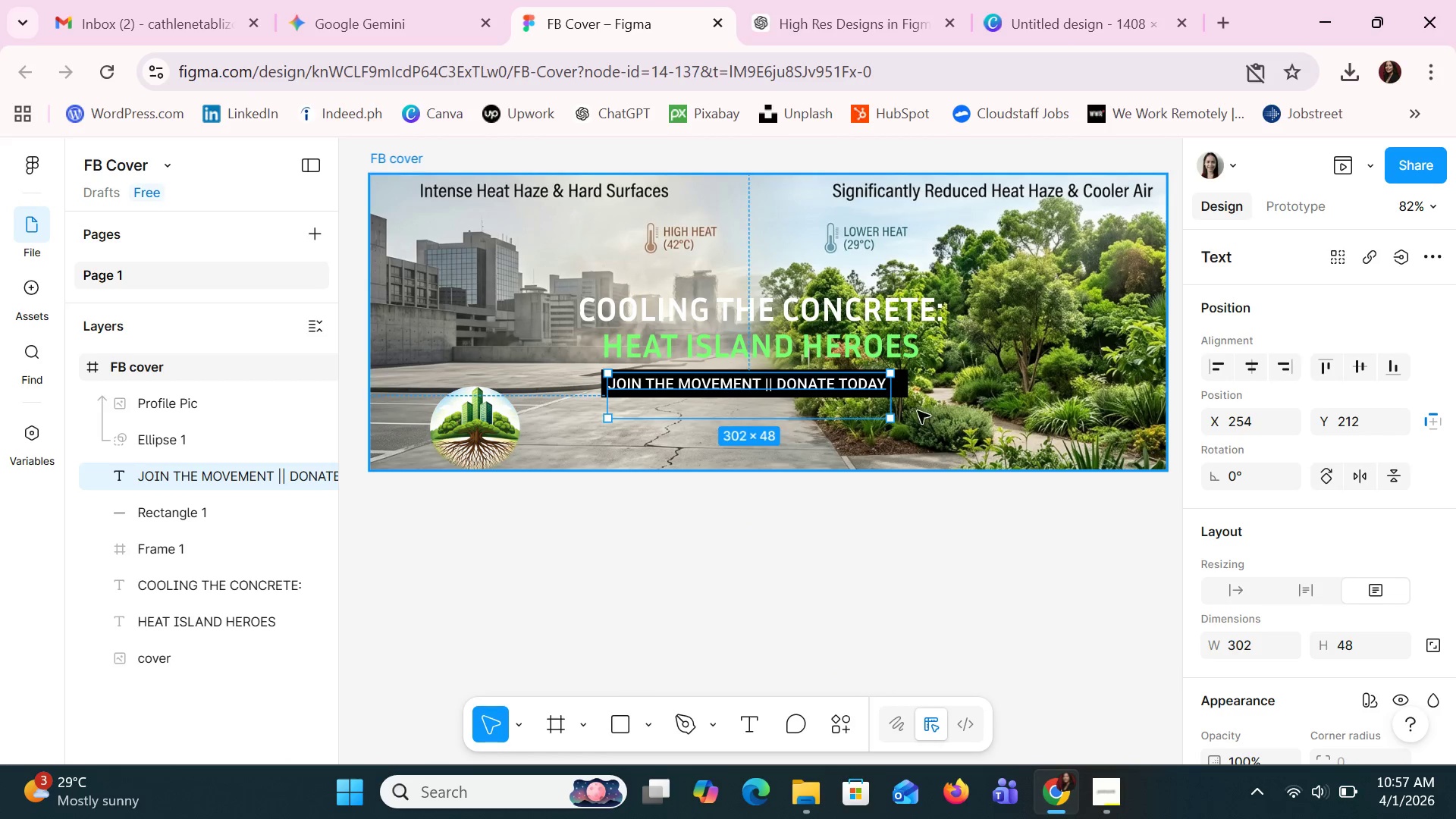 
left_click([901, 381])
 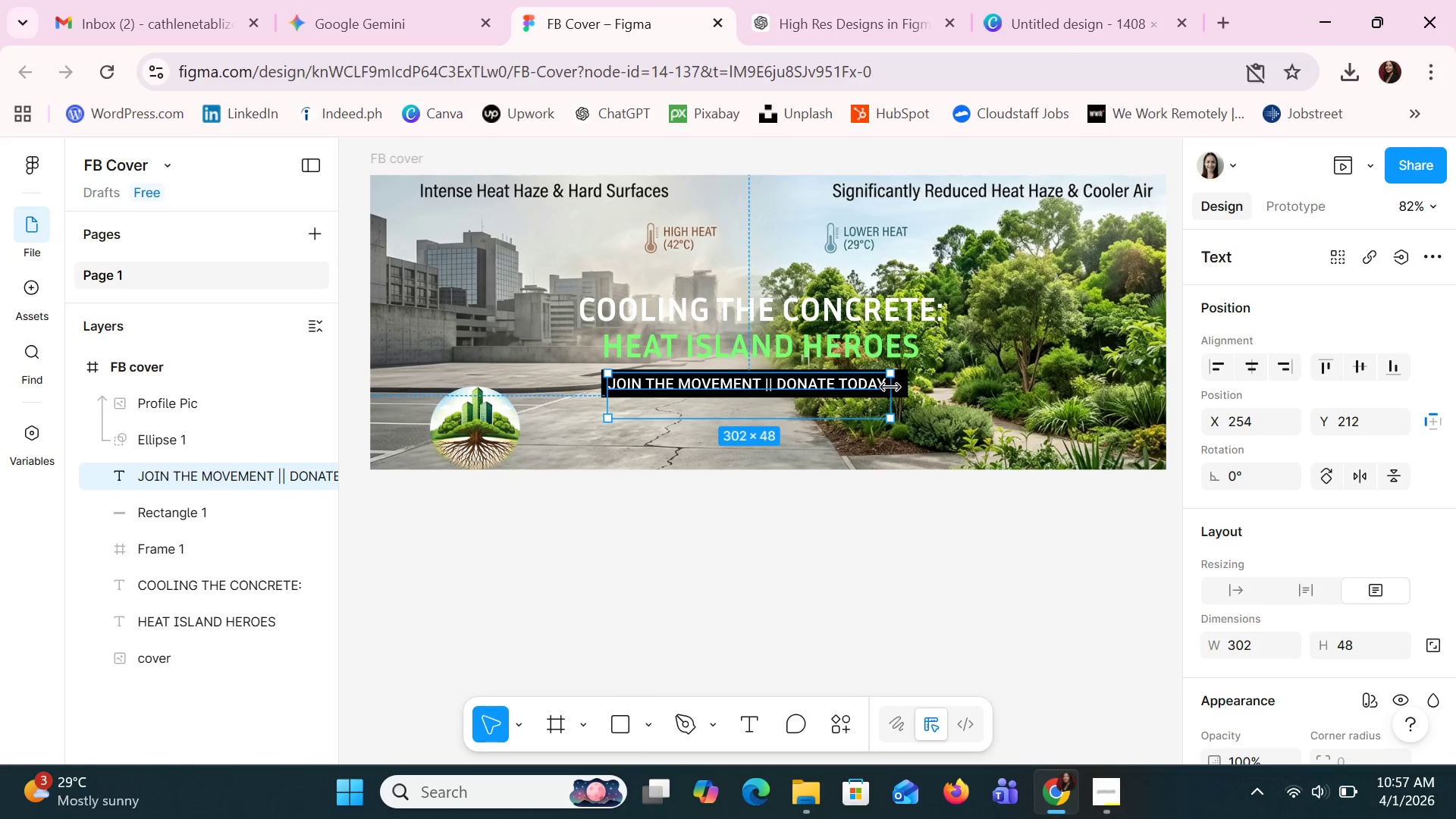 
left_click([886, 384])
 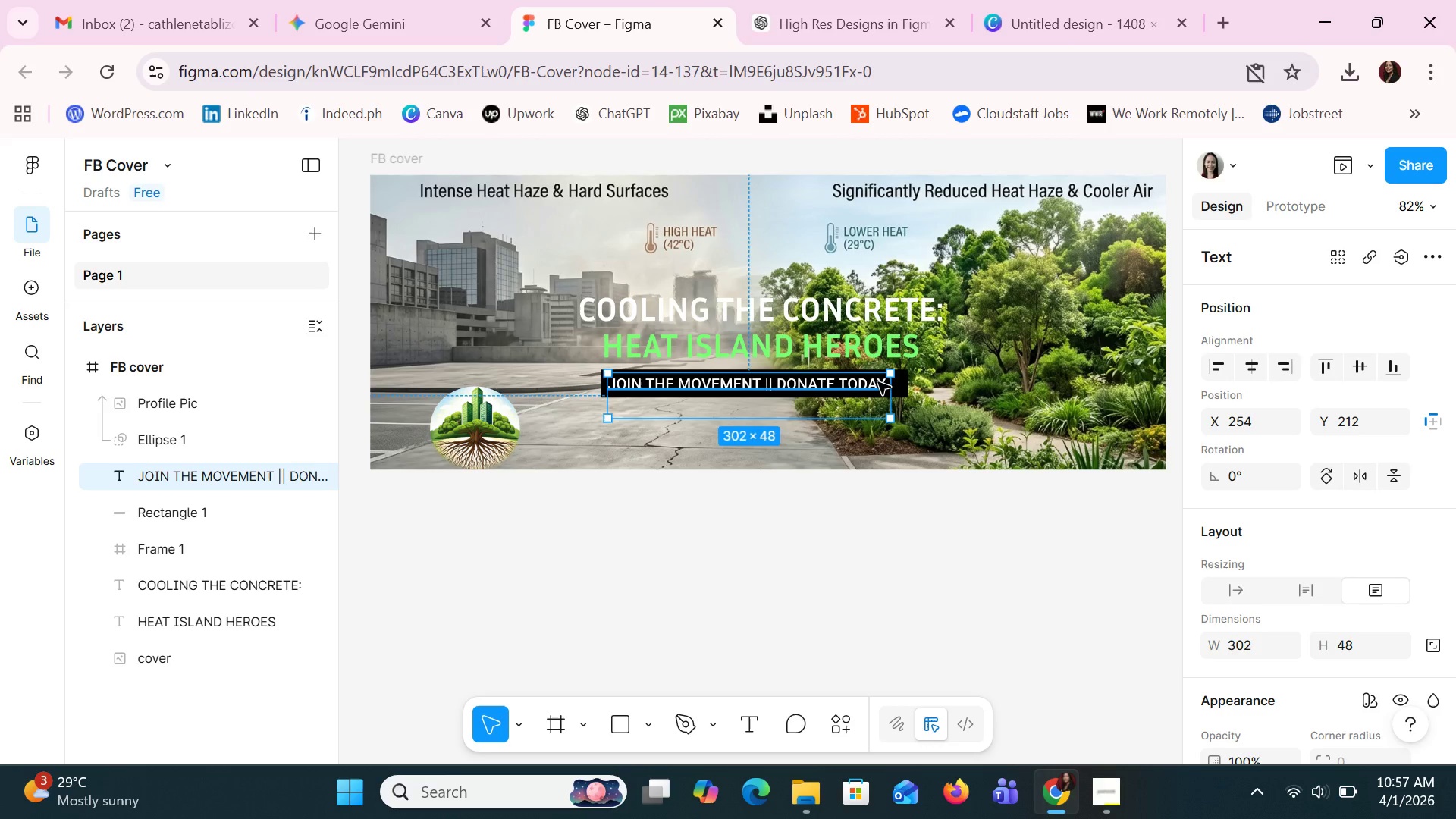 
left_click([878, 382])
 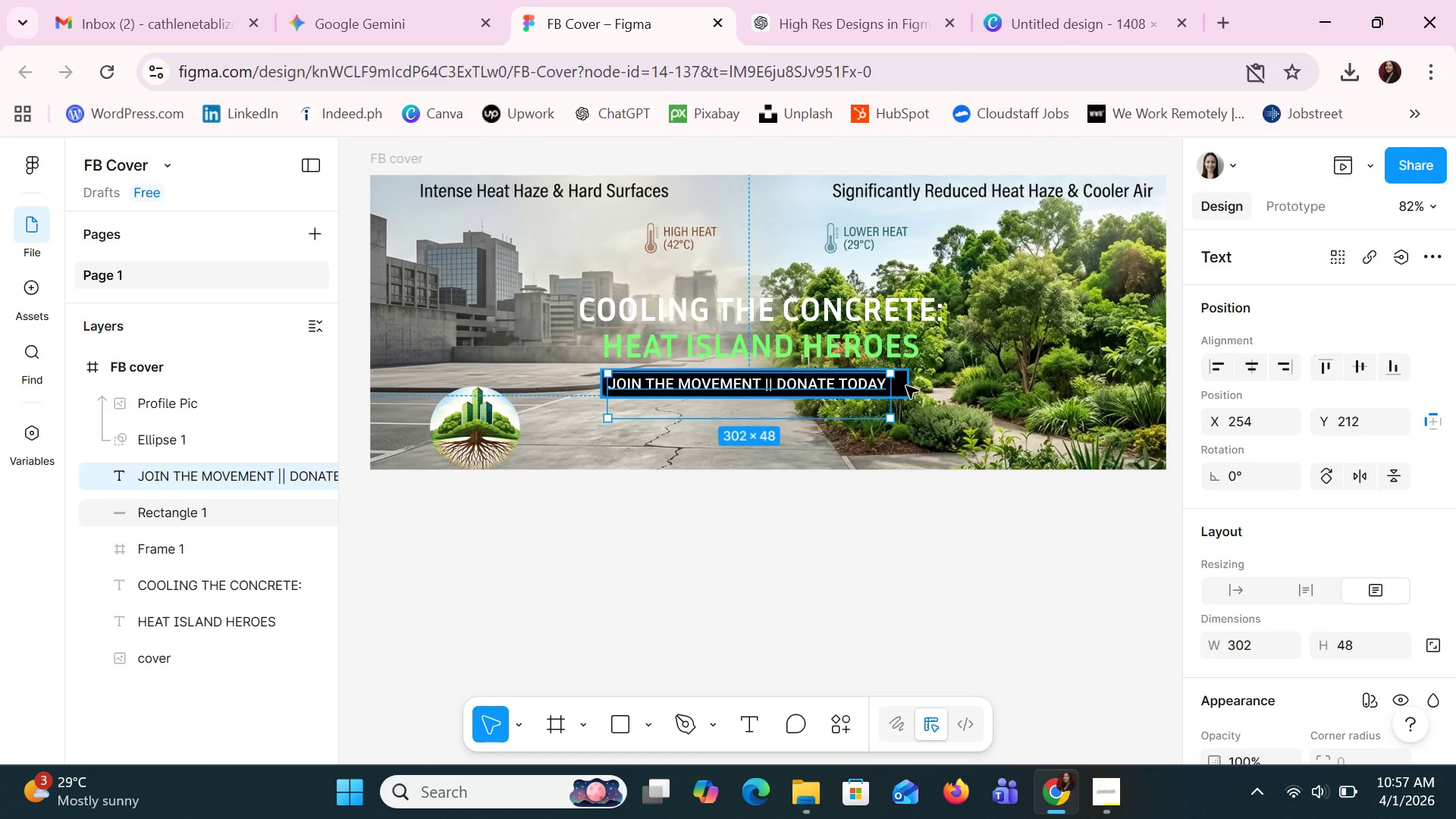 
left_click([896, 381])
 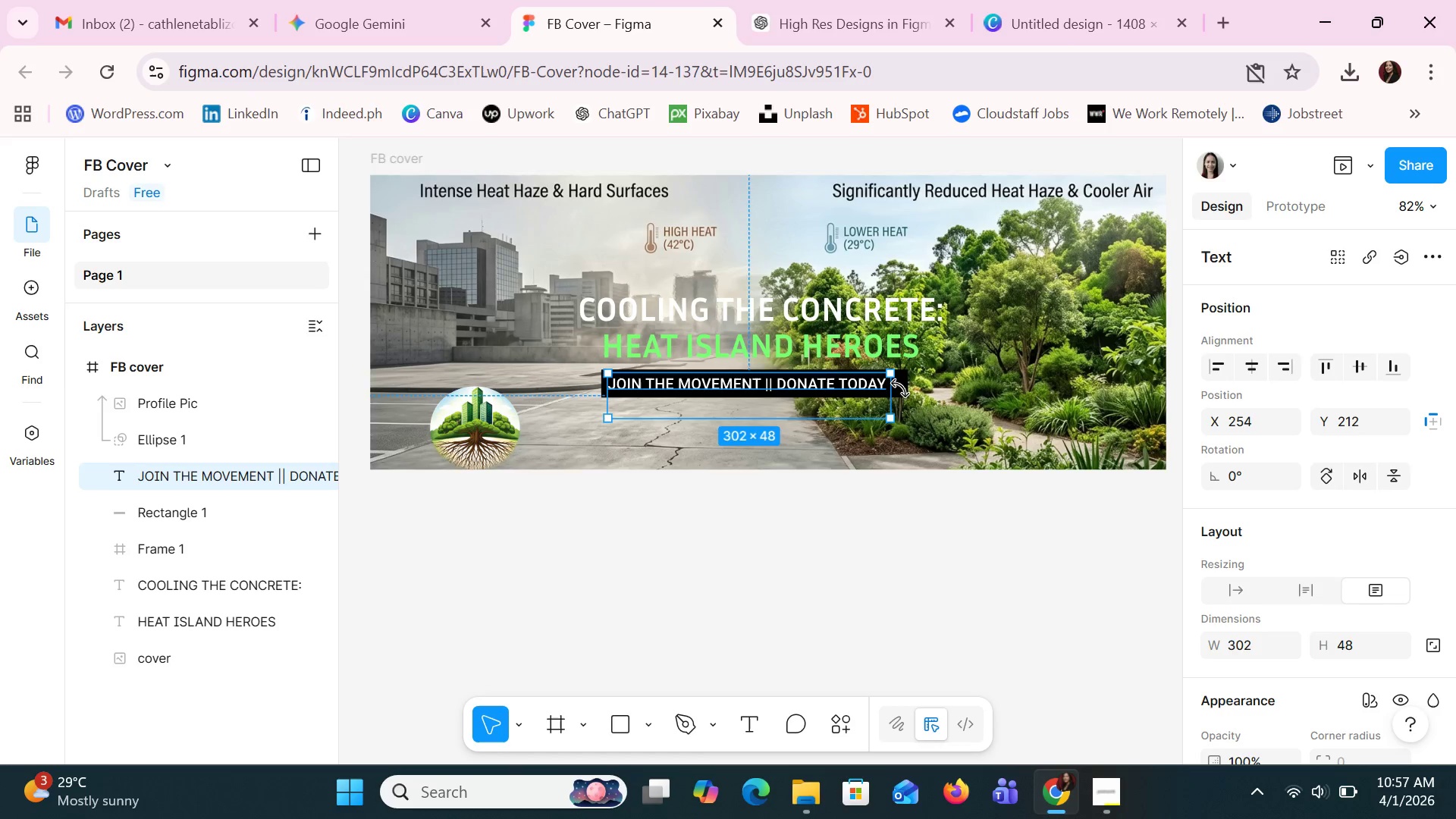 
left_click([937, 509])
 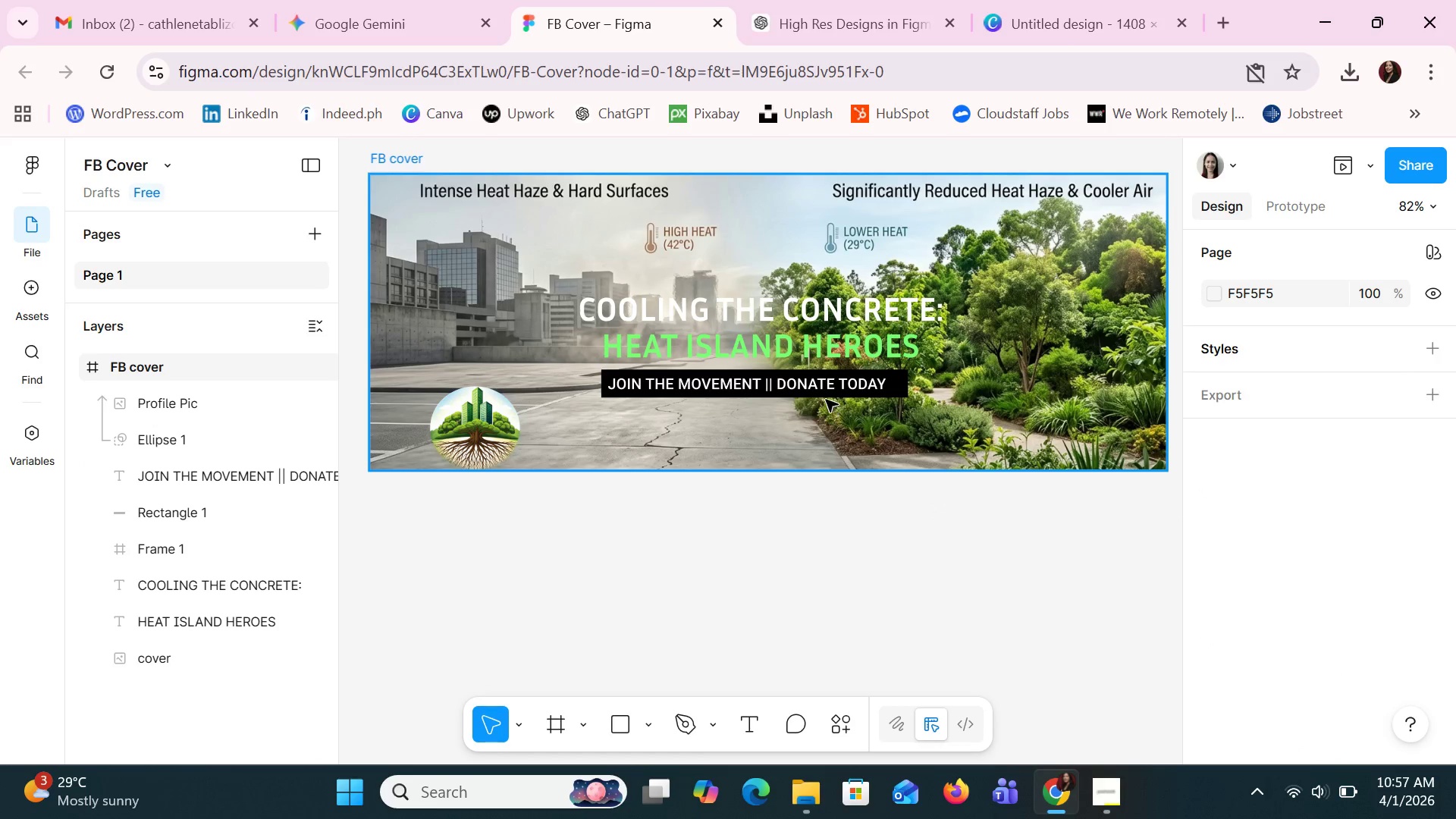 
left_click([820, 381])
 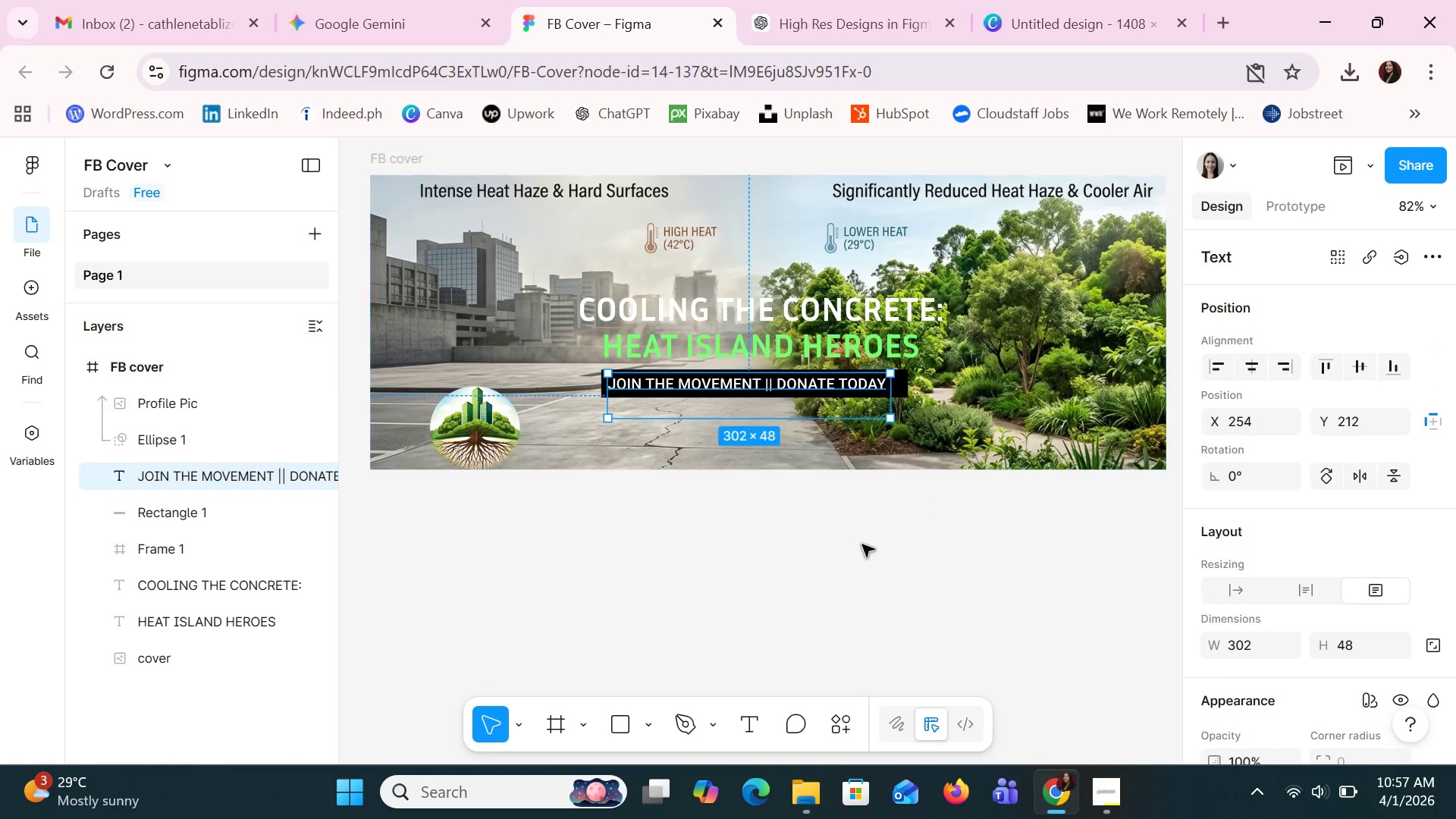 
left_click([862, 544])
 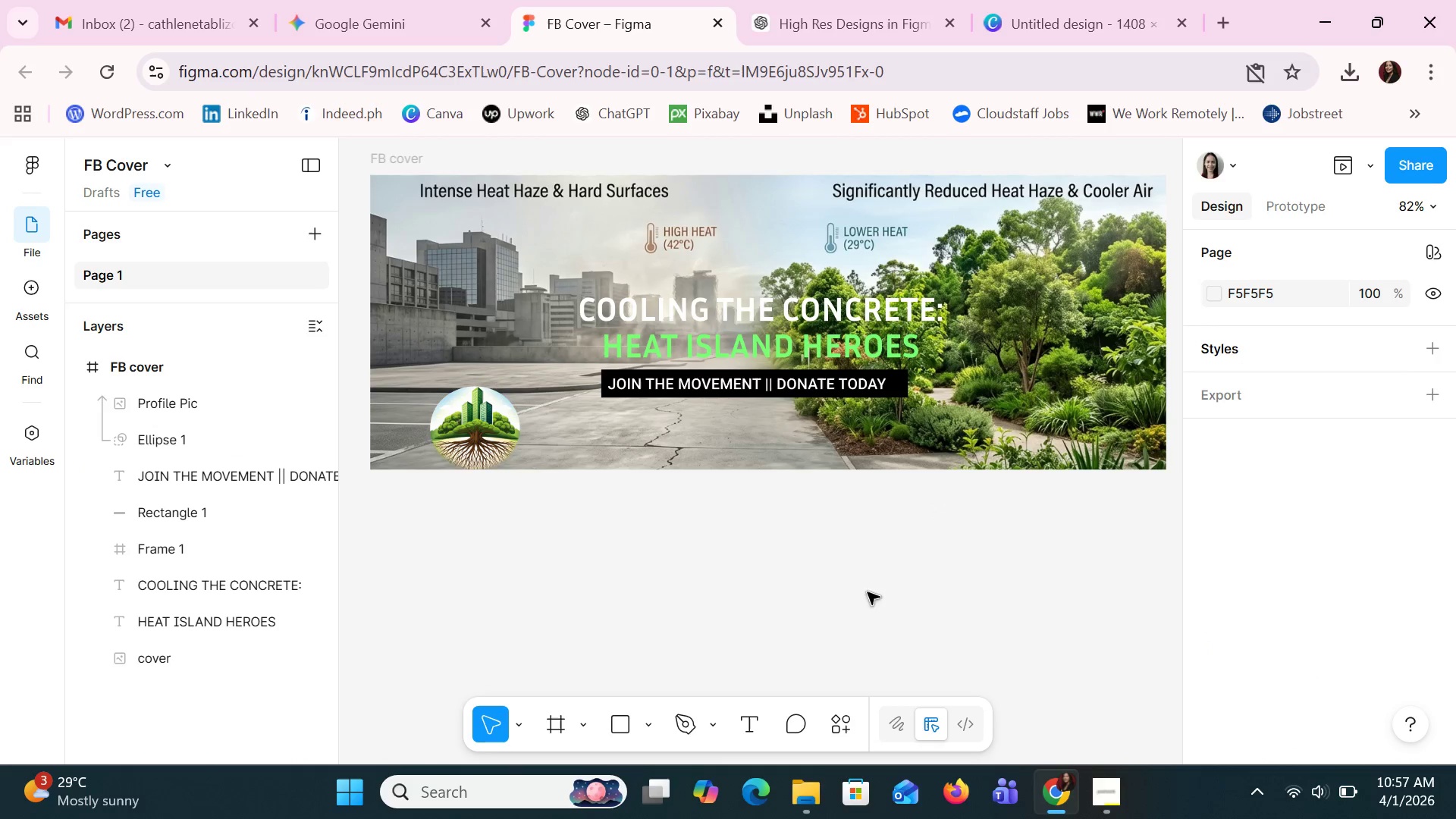 
left_click([867, 631])
 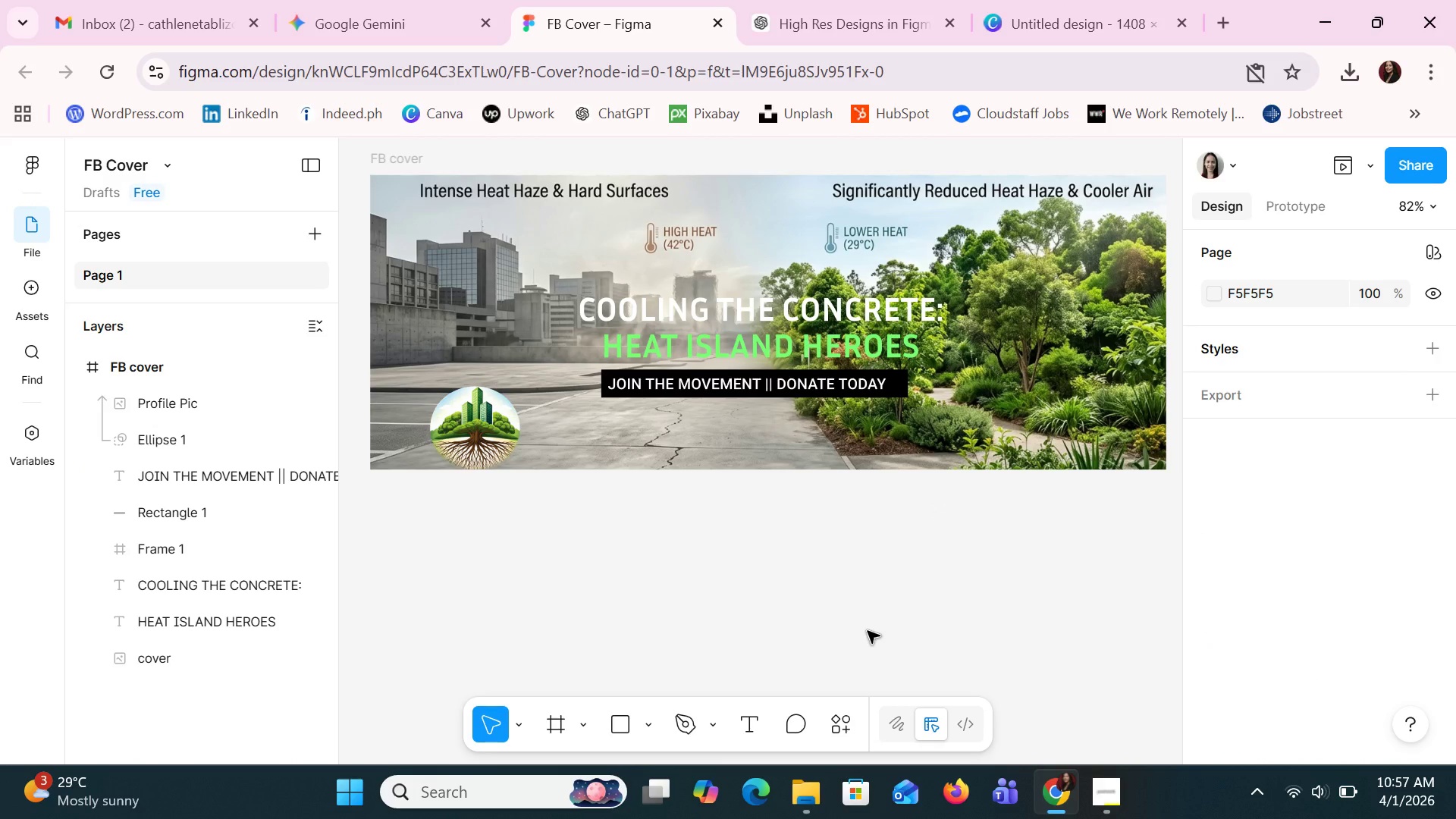 
wait(9.88)
 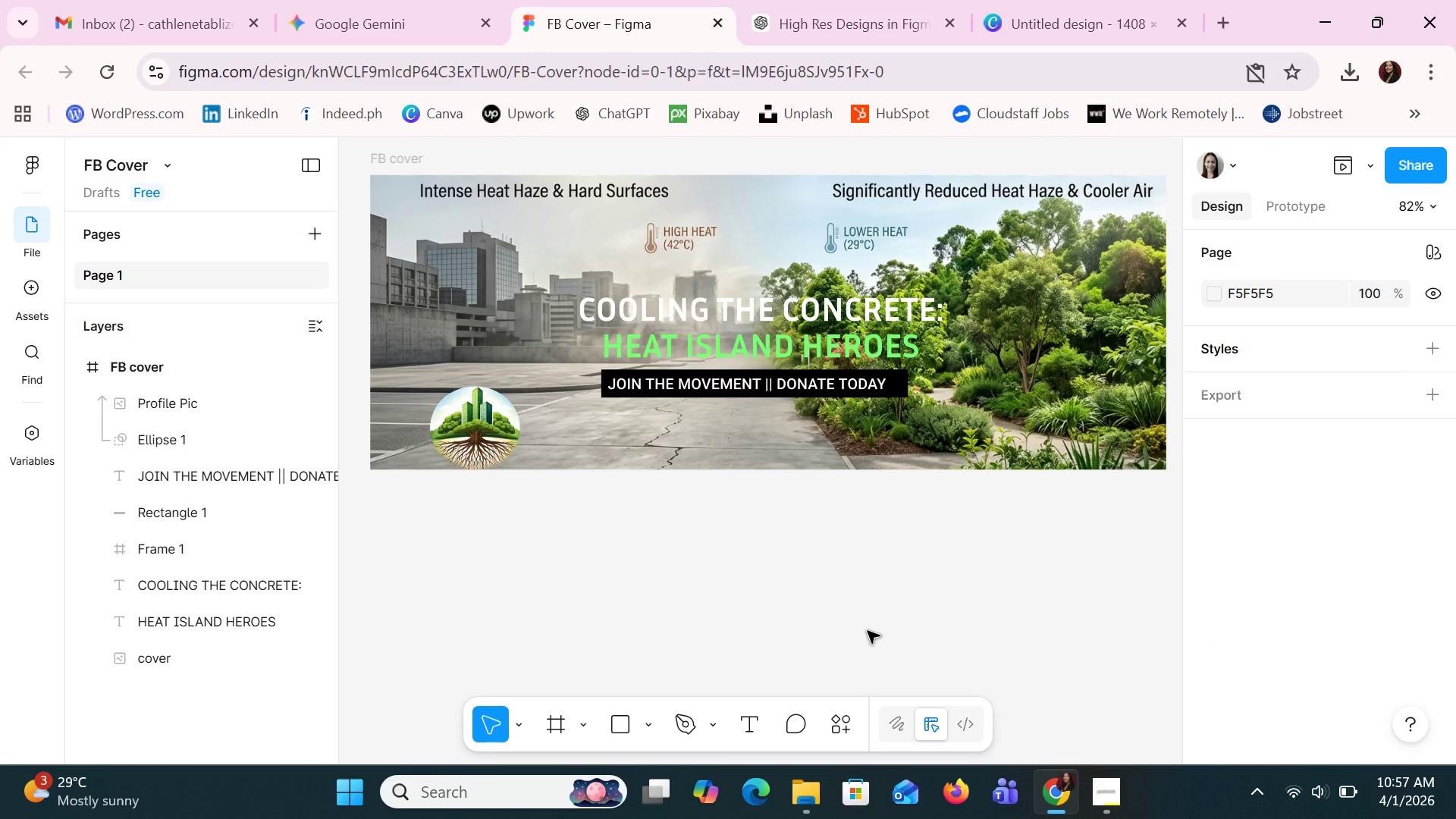 
left_click([845, 736])
 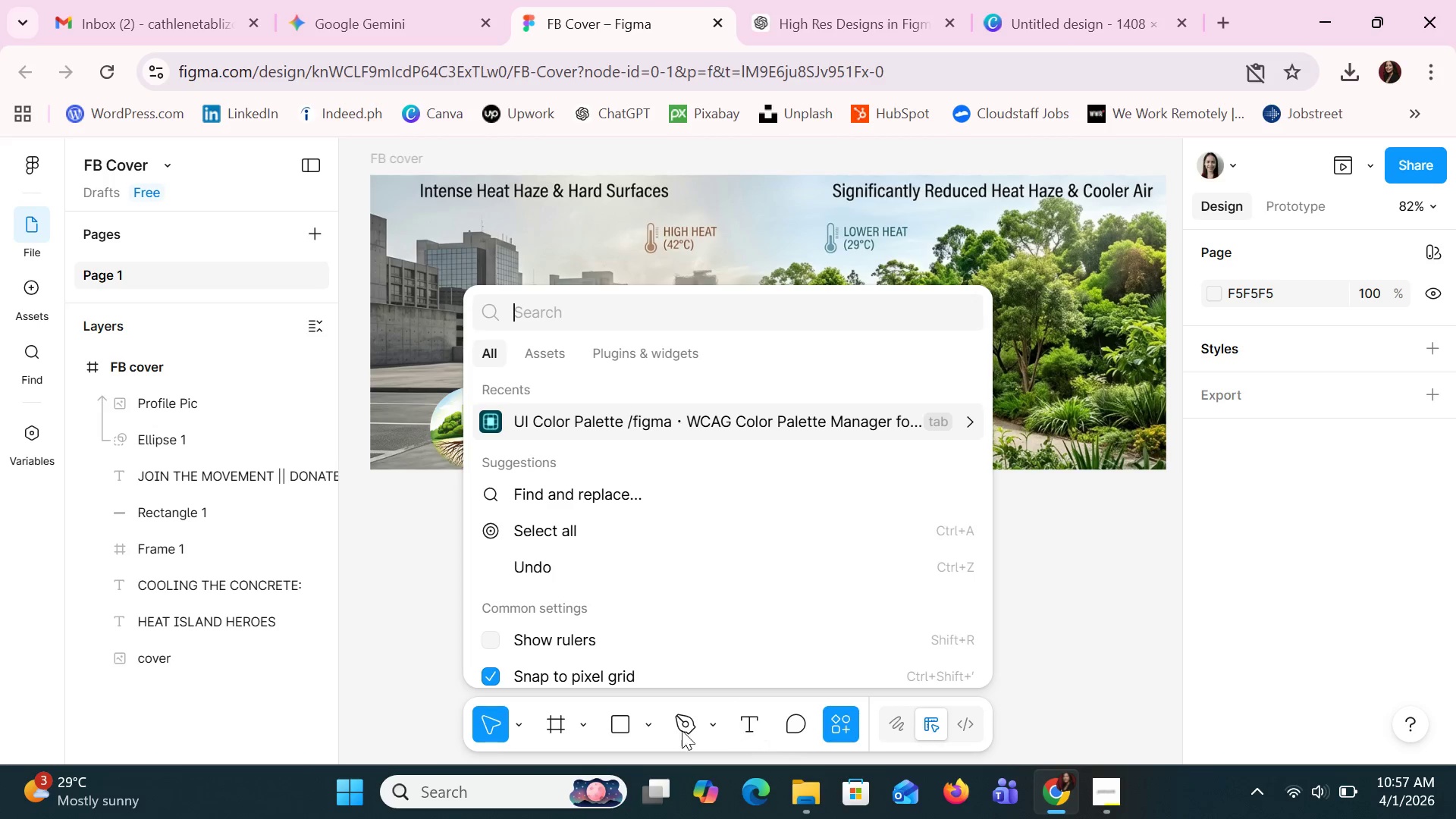 
scroll: coordinate [769, 591], scroll_direction: down, amount: 8.0
 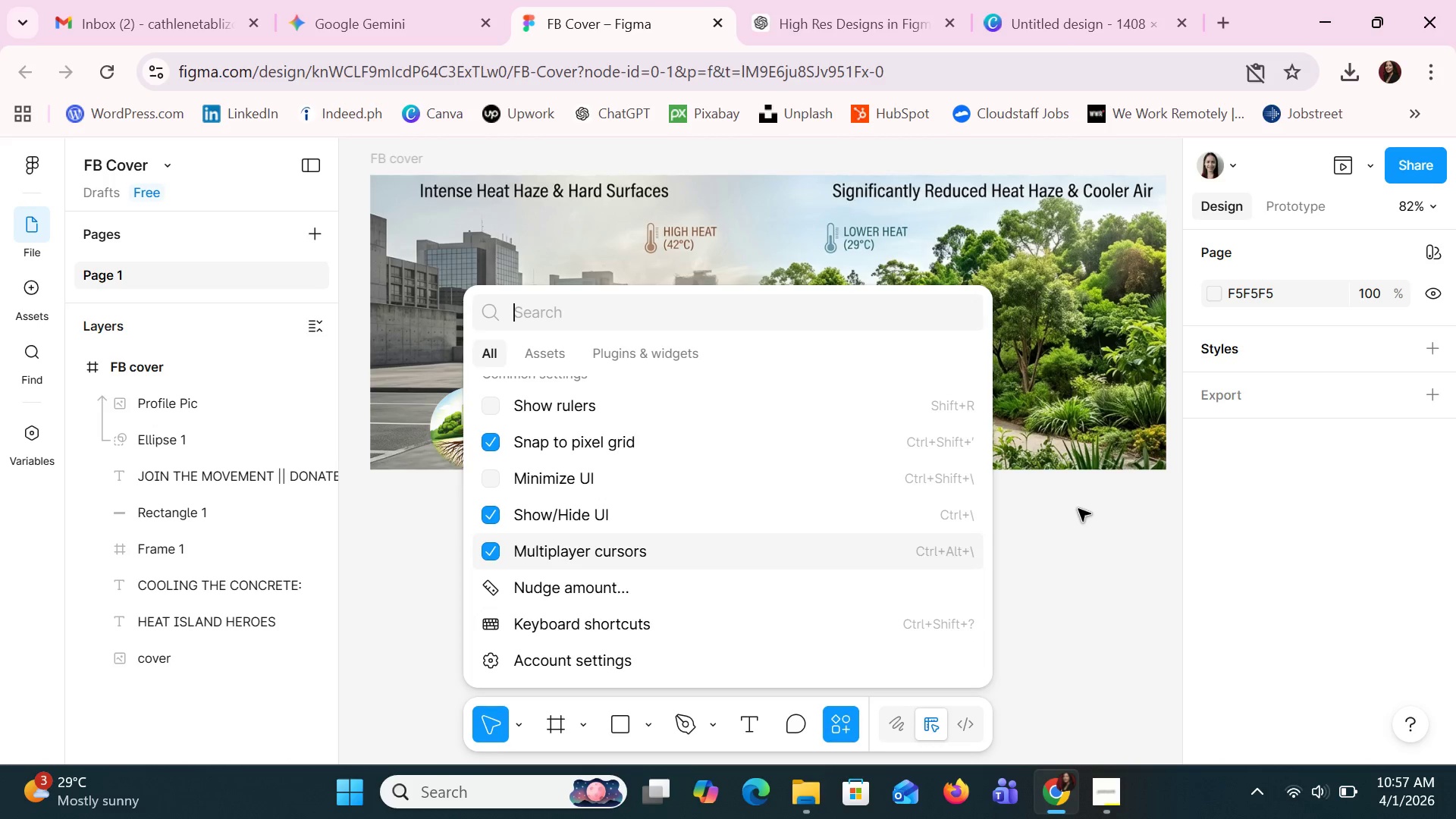 
left_click([1078, 509])
 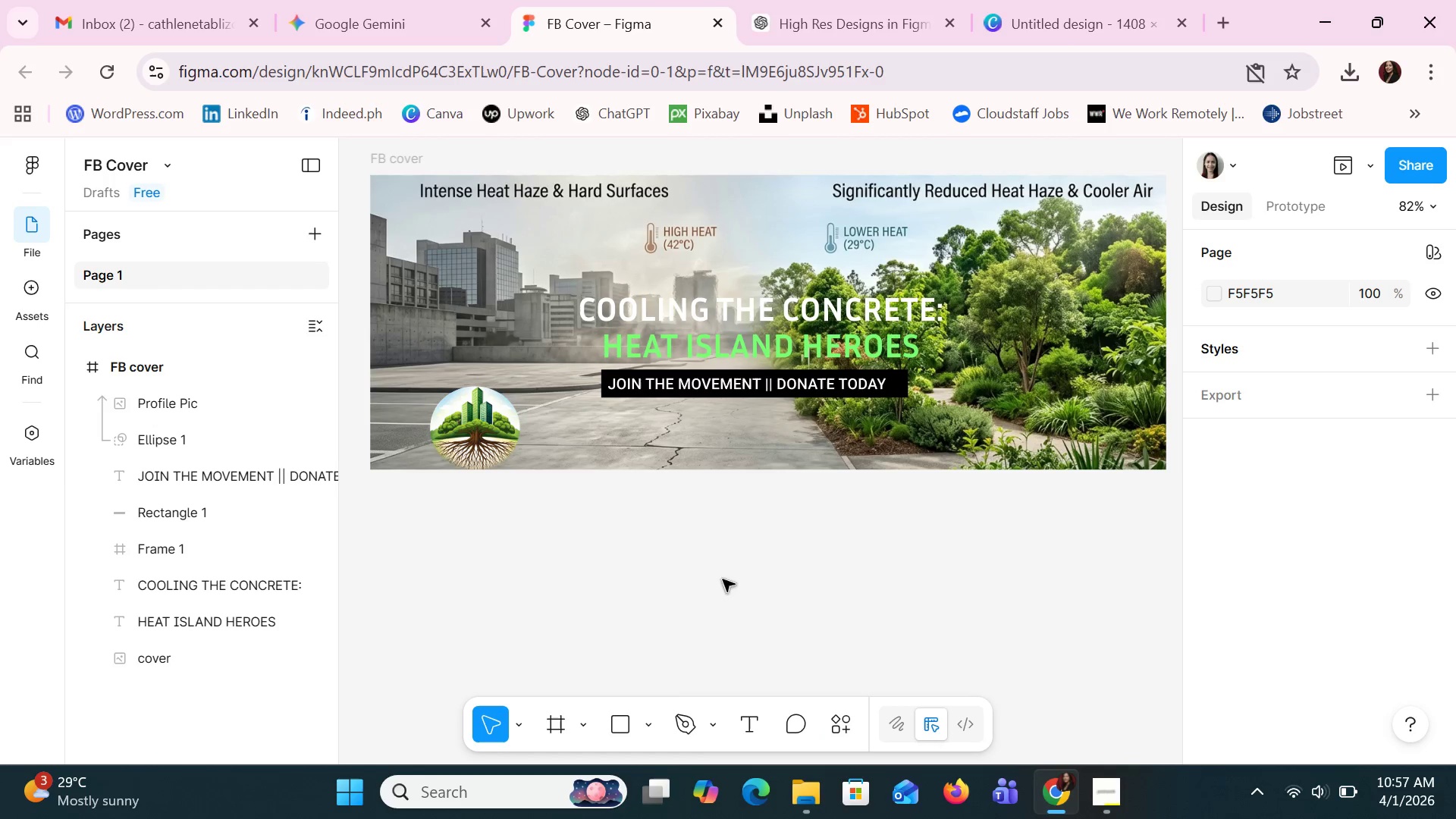 
left_click([657, 723])
 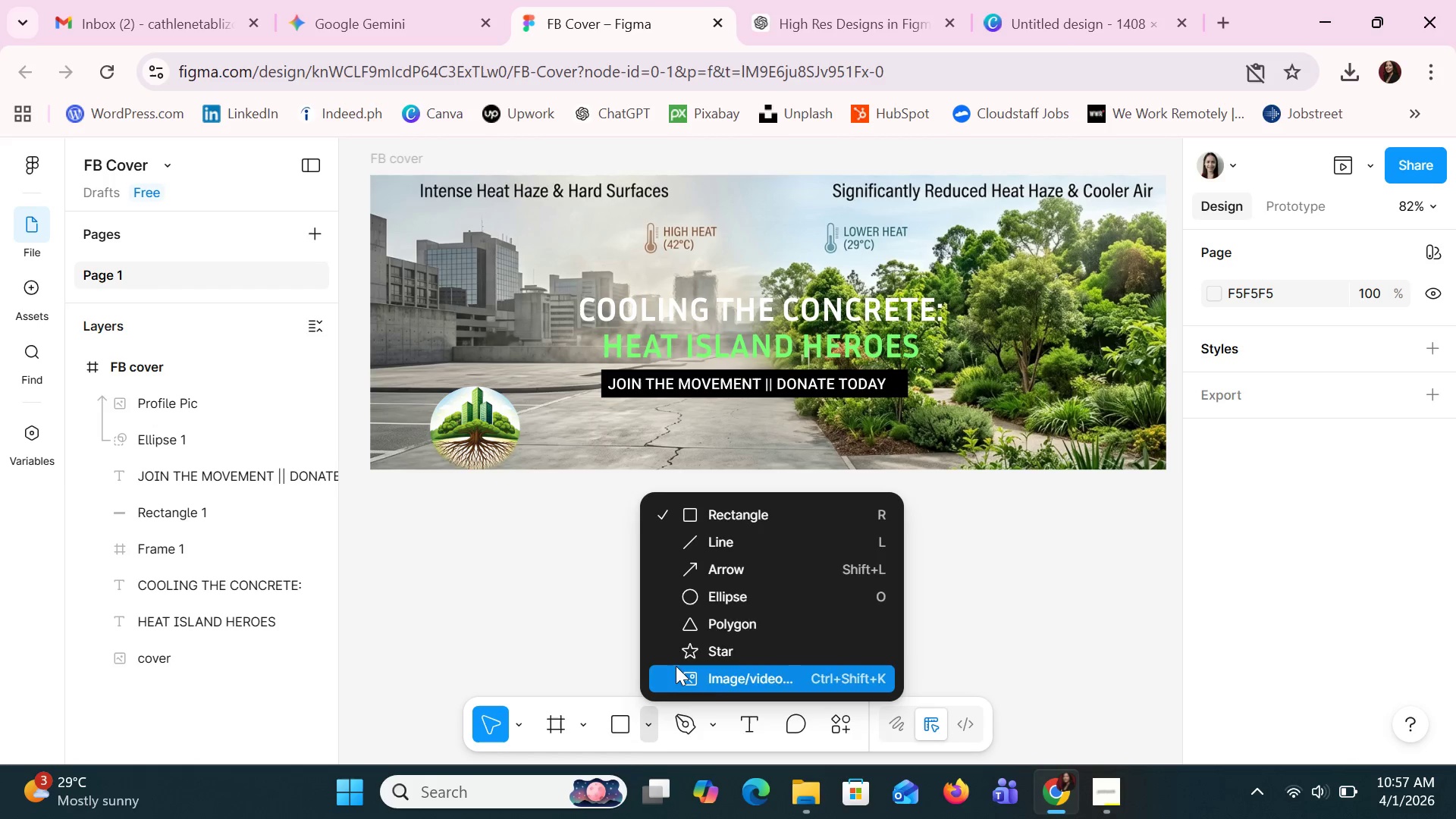 
scroll: coordinate [791, 657], scroll_direction: down, amount: 3.0
 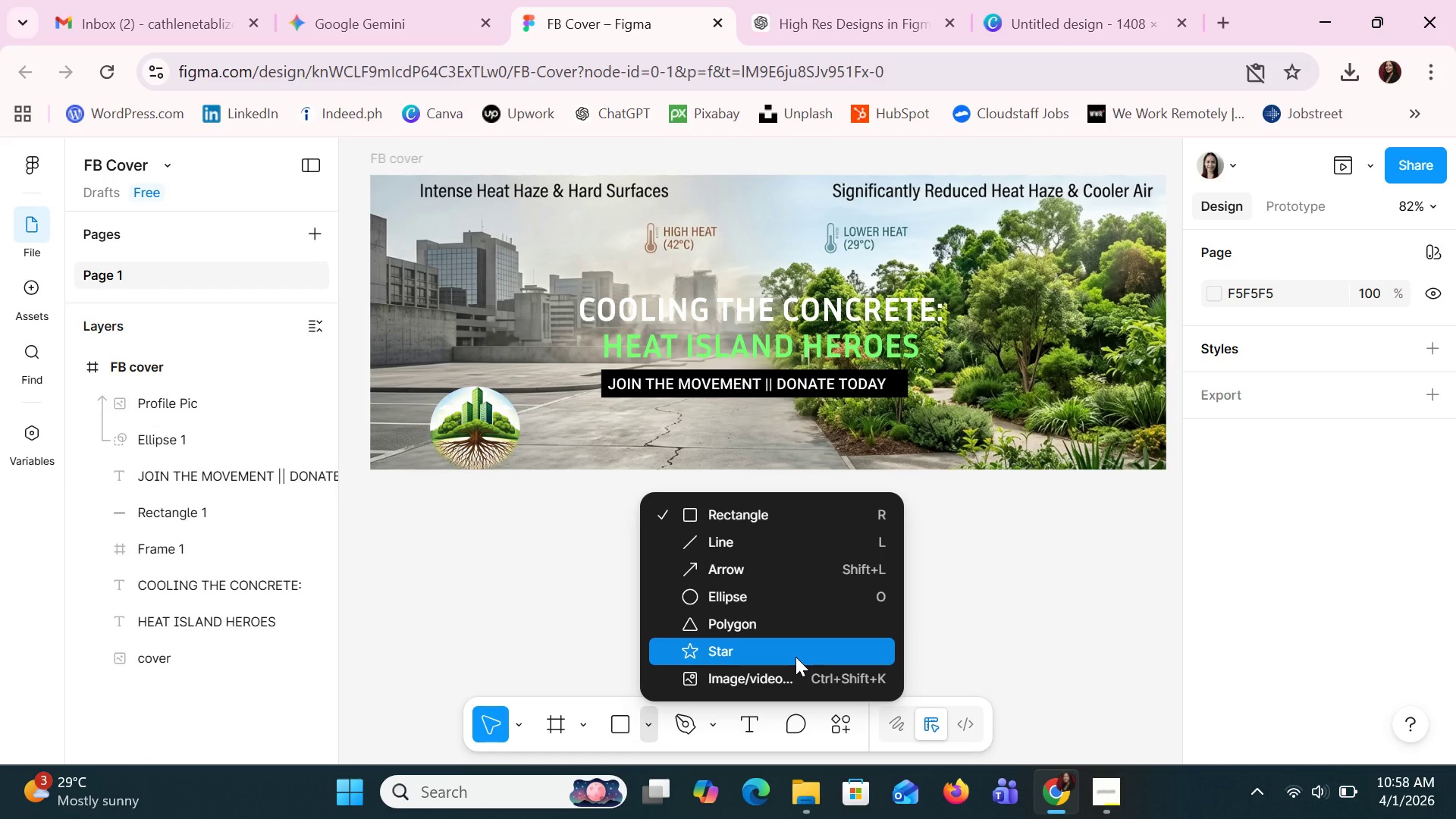 
wait(13.24)
 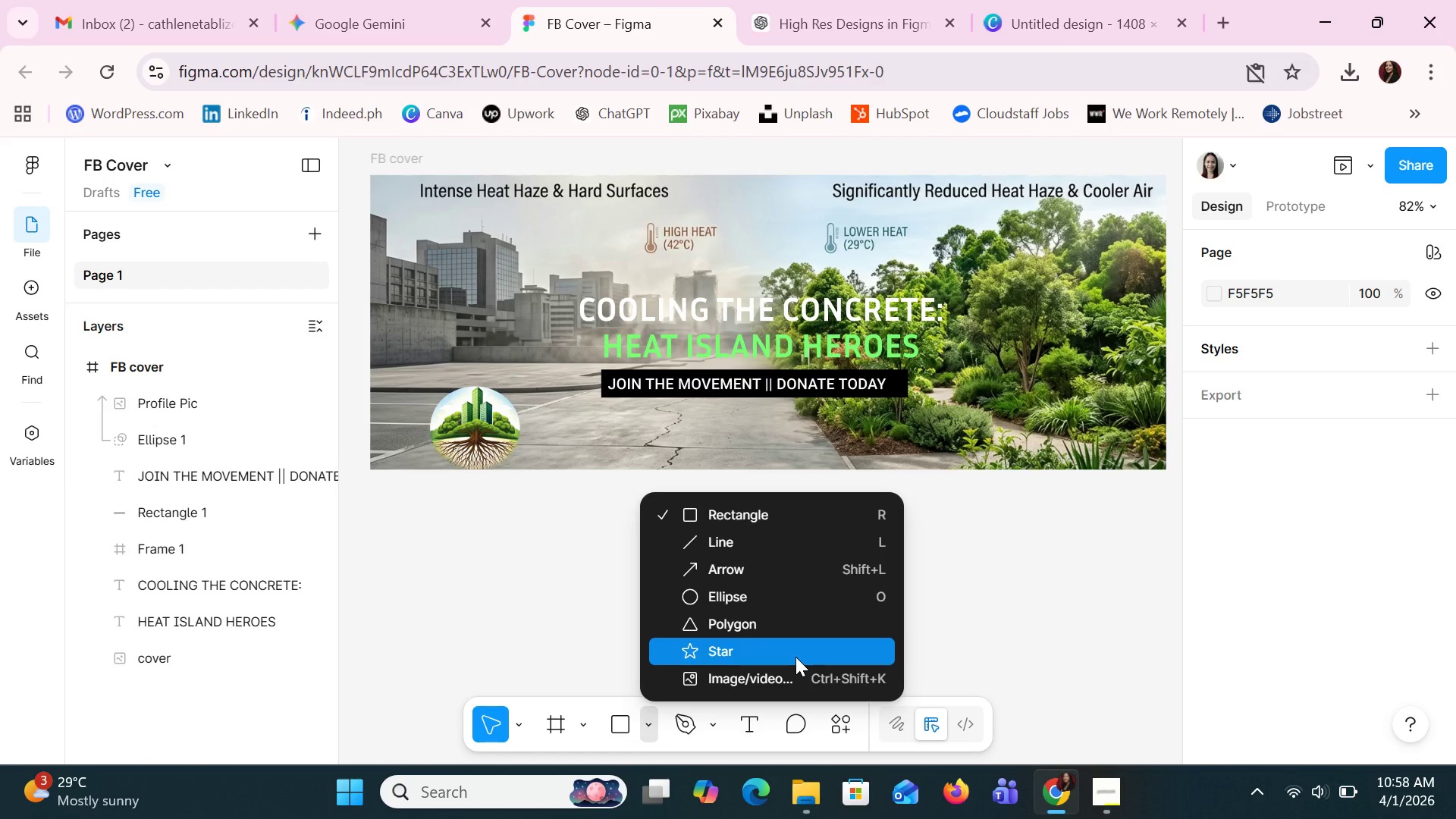 
left_click([980, 594])
 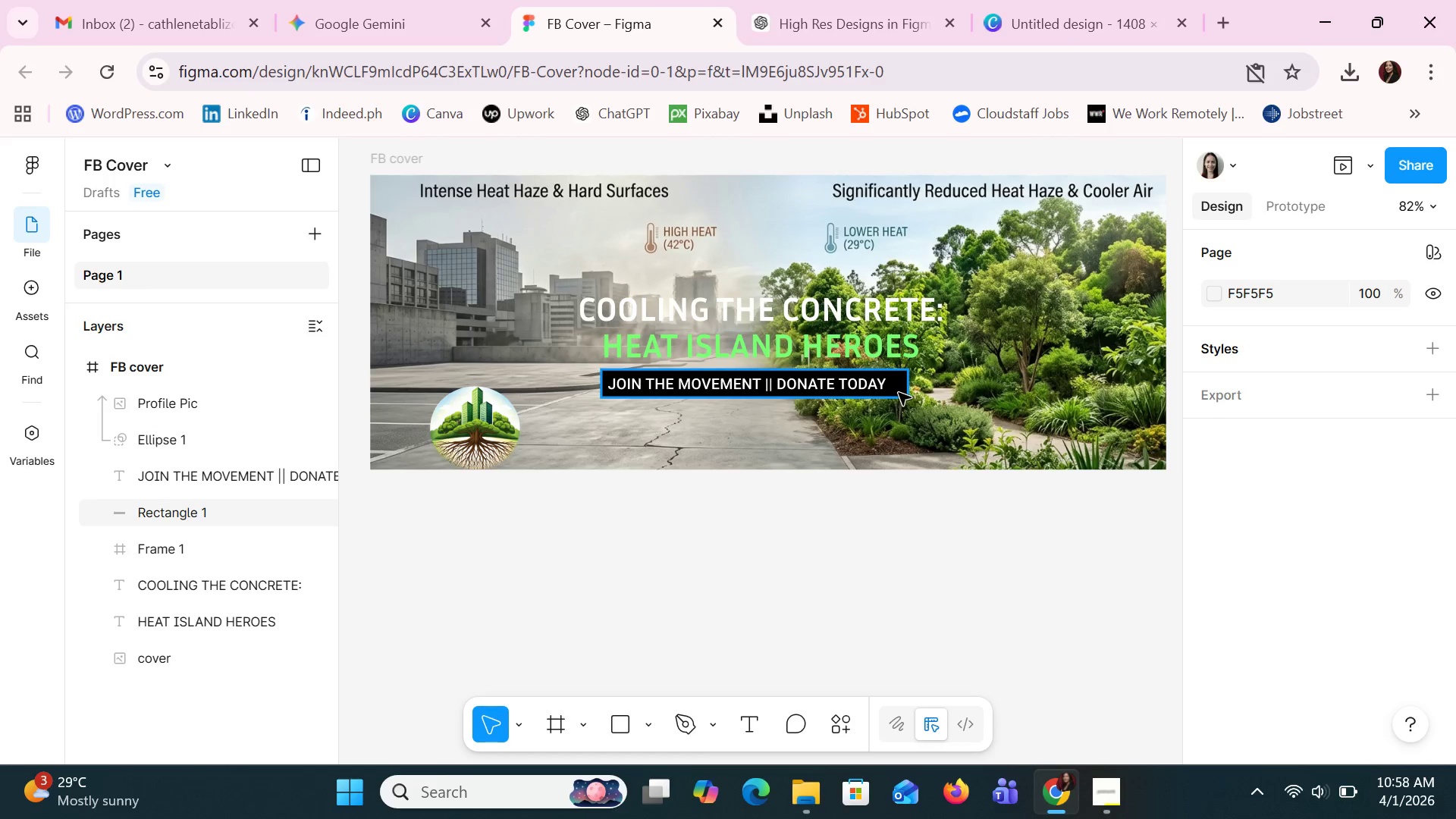 
mouse_move([915, 406])
 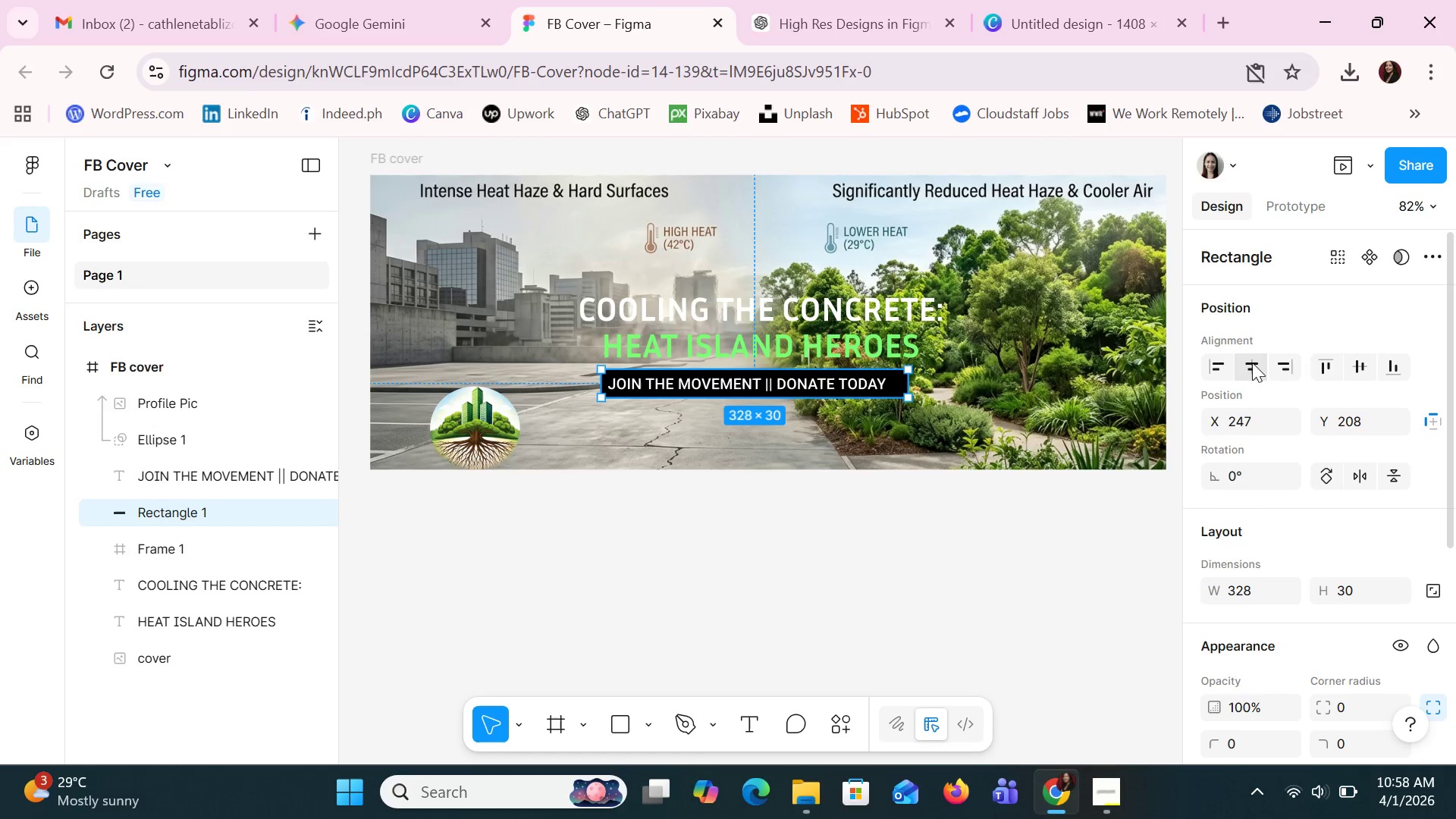 
left_click([1250, 362])
 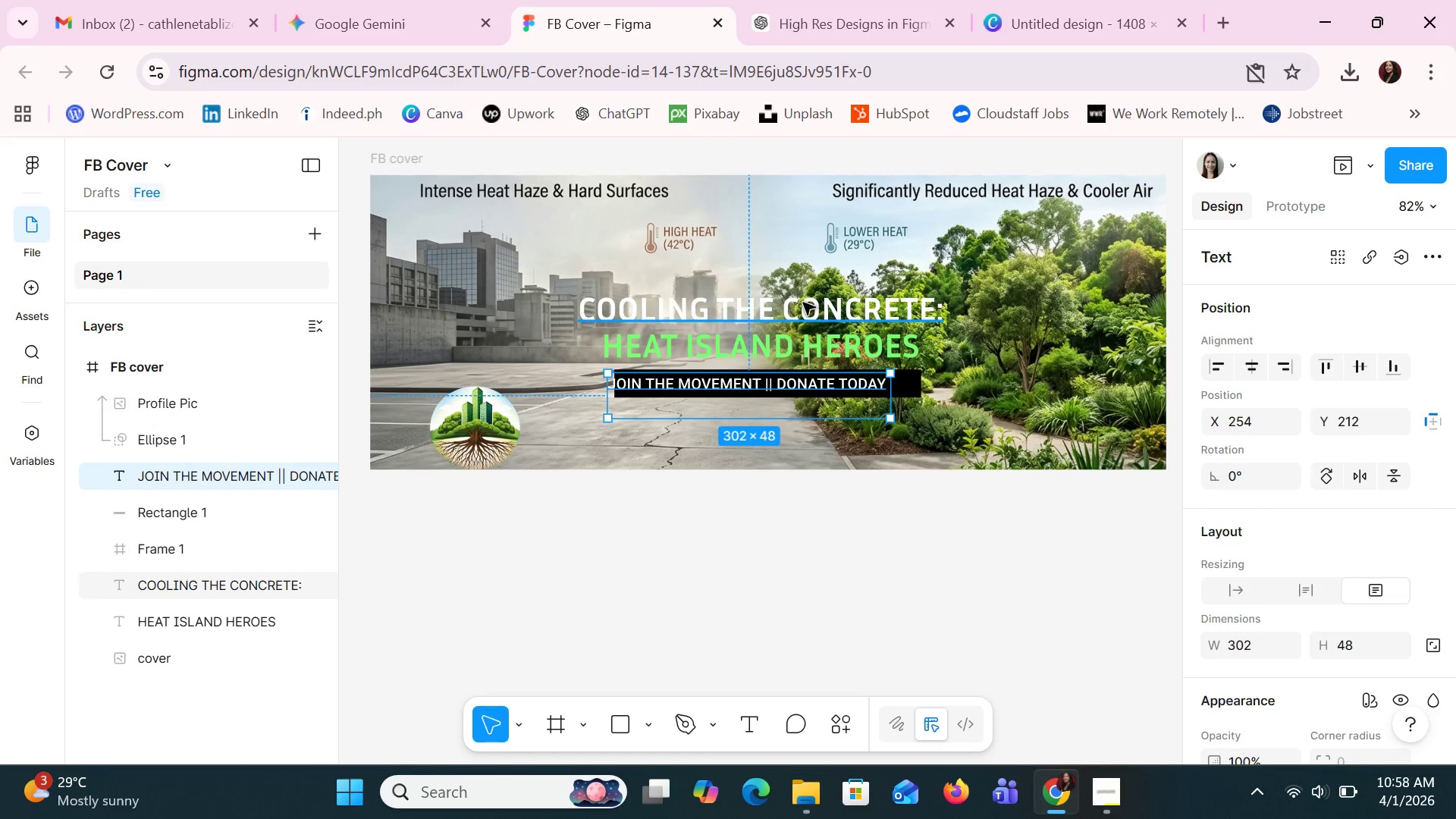 
left_click([1252, 371])
 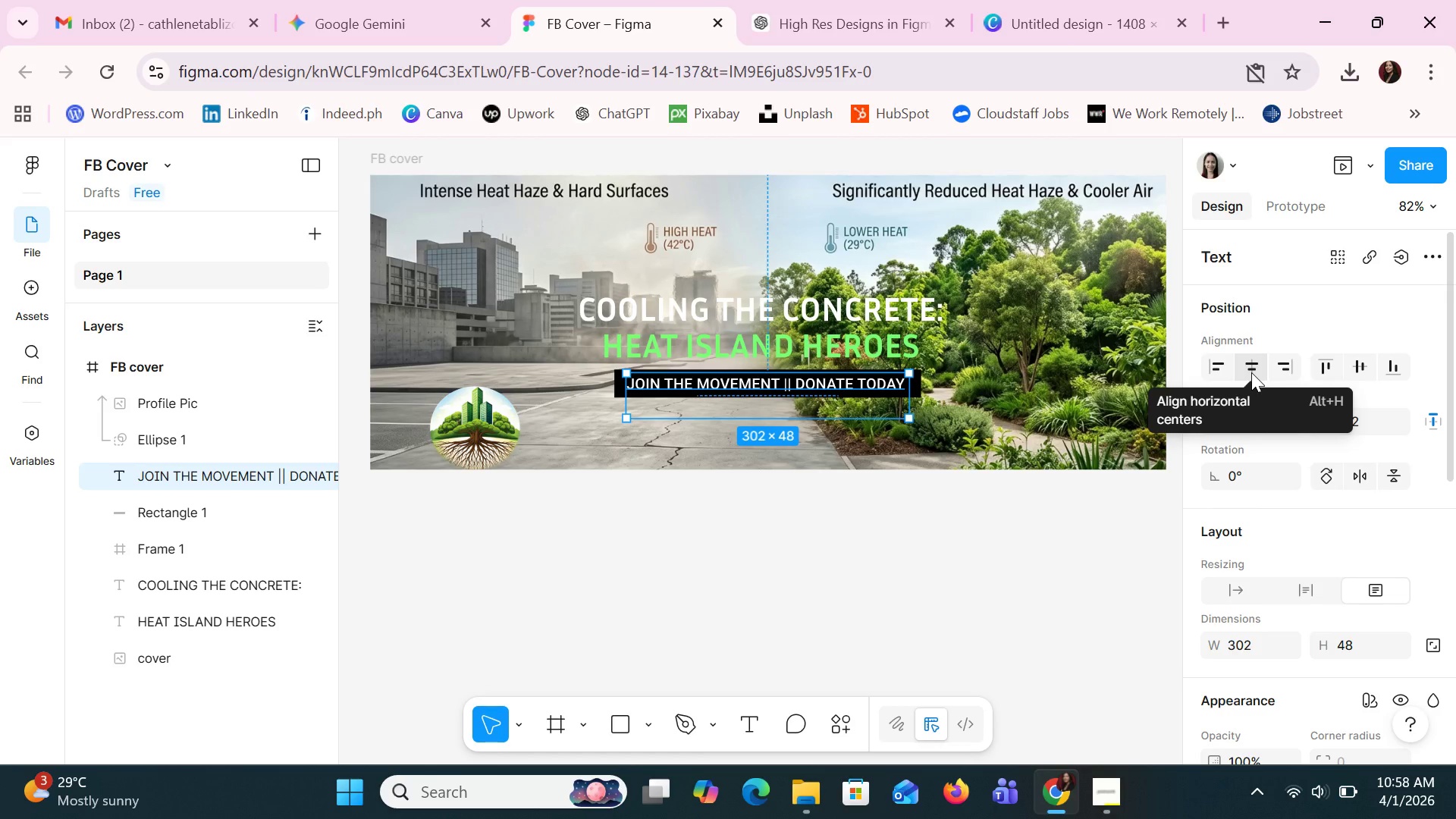 
left_click([893, 622])
 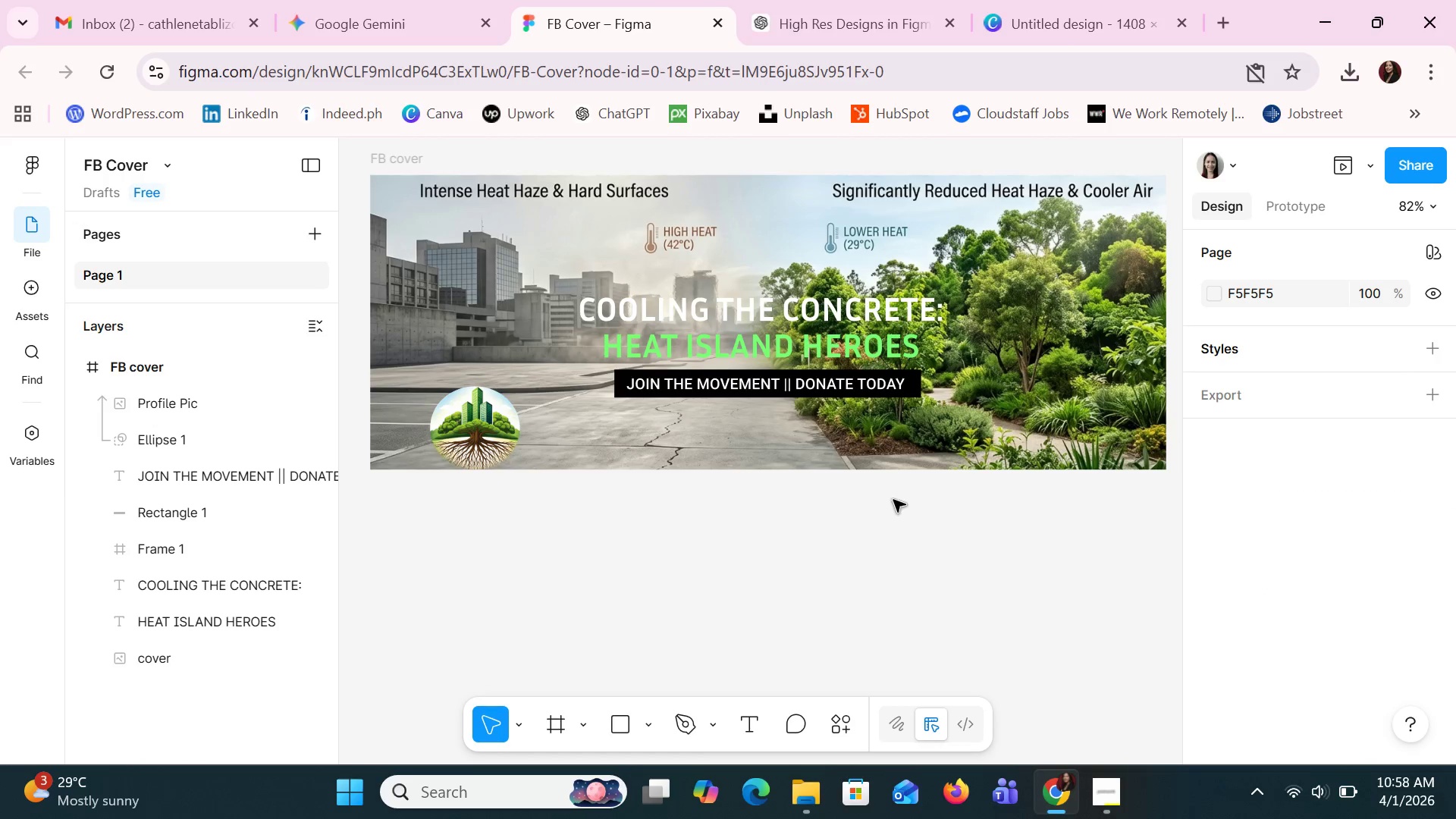 
wait(5.62)
 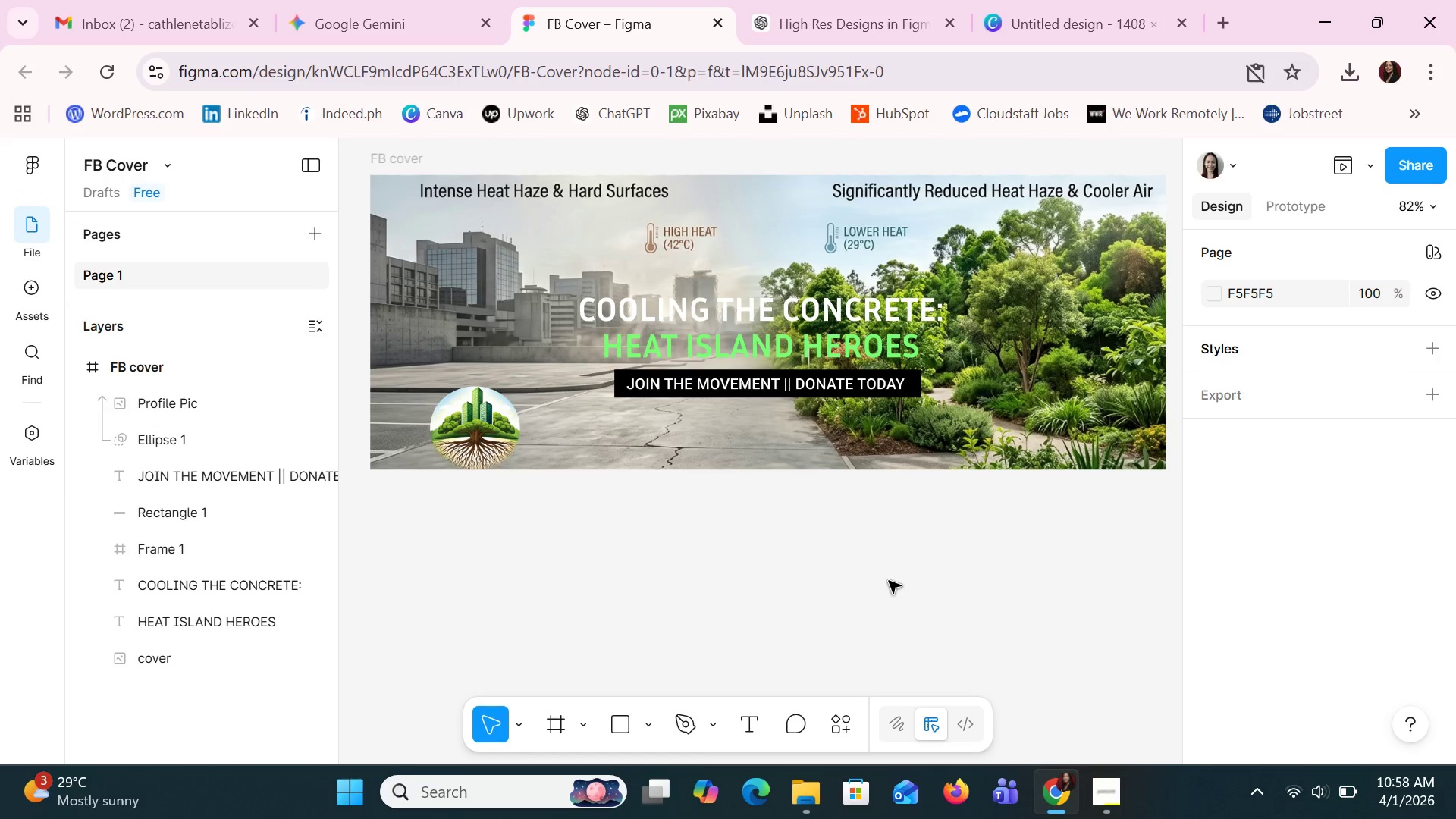 
left_click([922, 394])
 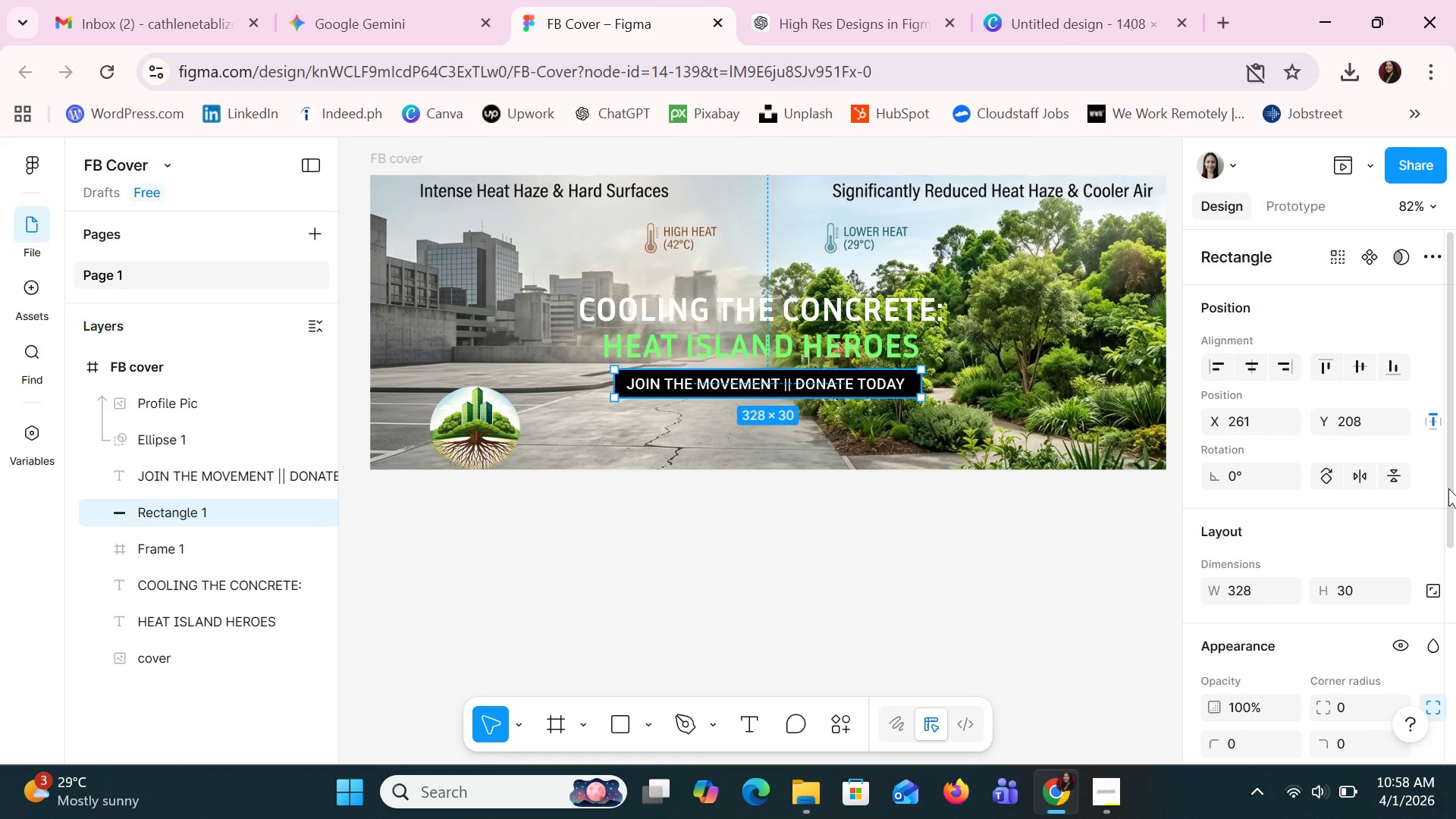 
scroll: coordinate [1288, 582], scroll_direction: down, amount: 1.0
 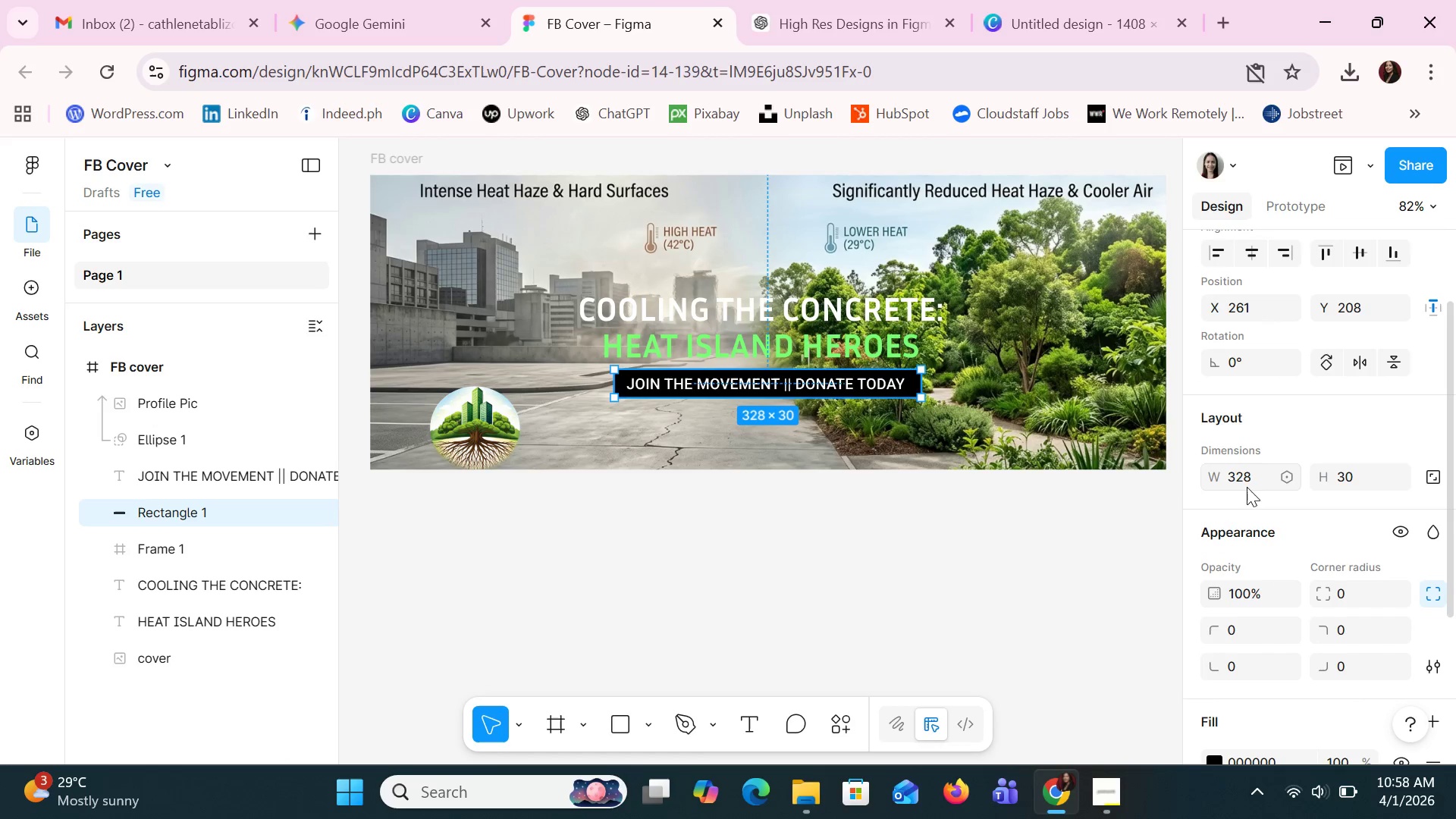 
left_click([1247, 475])
 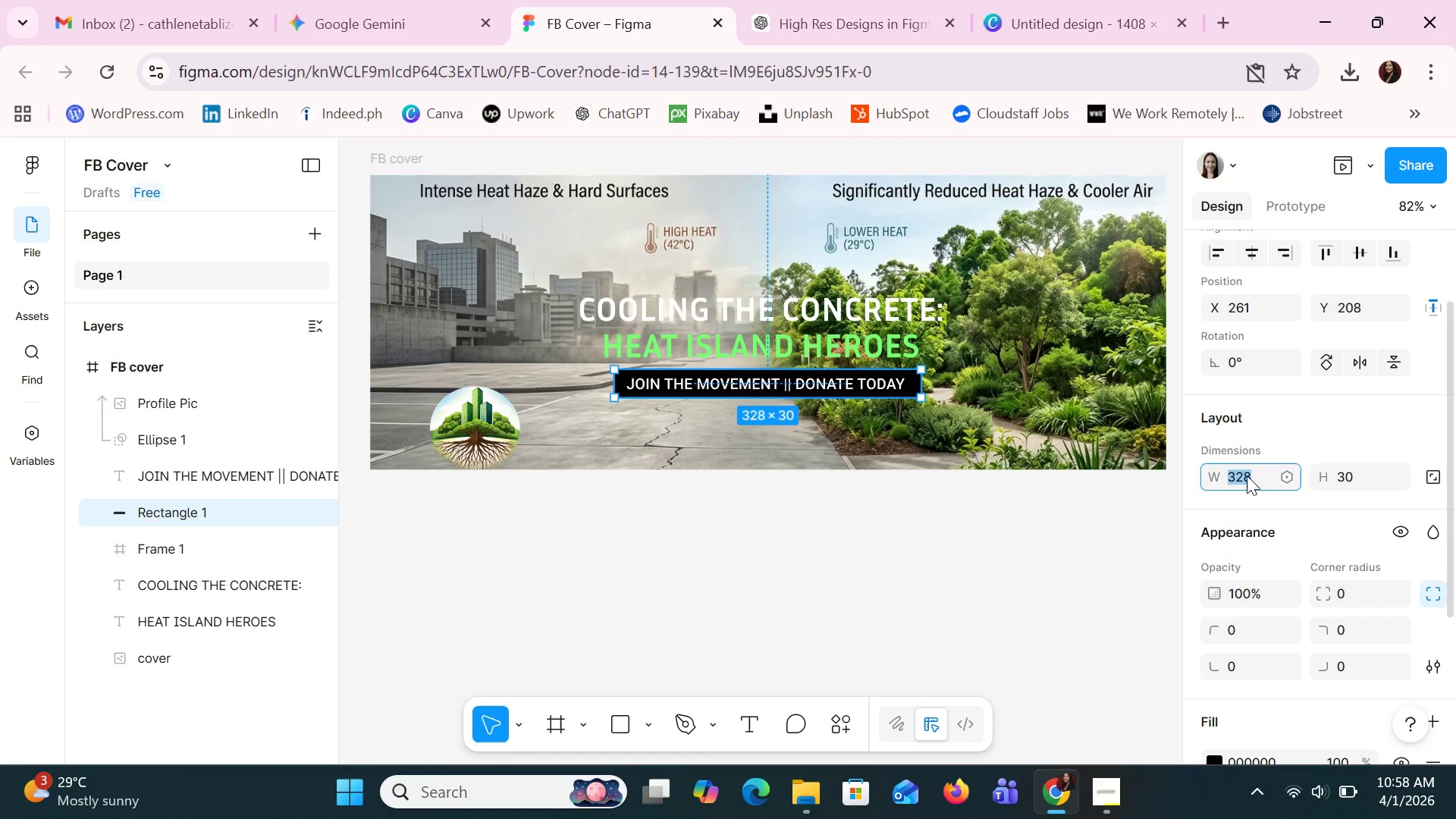 
type(340)
 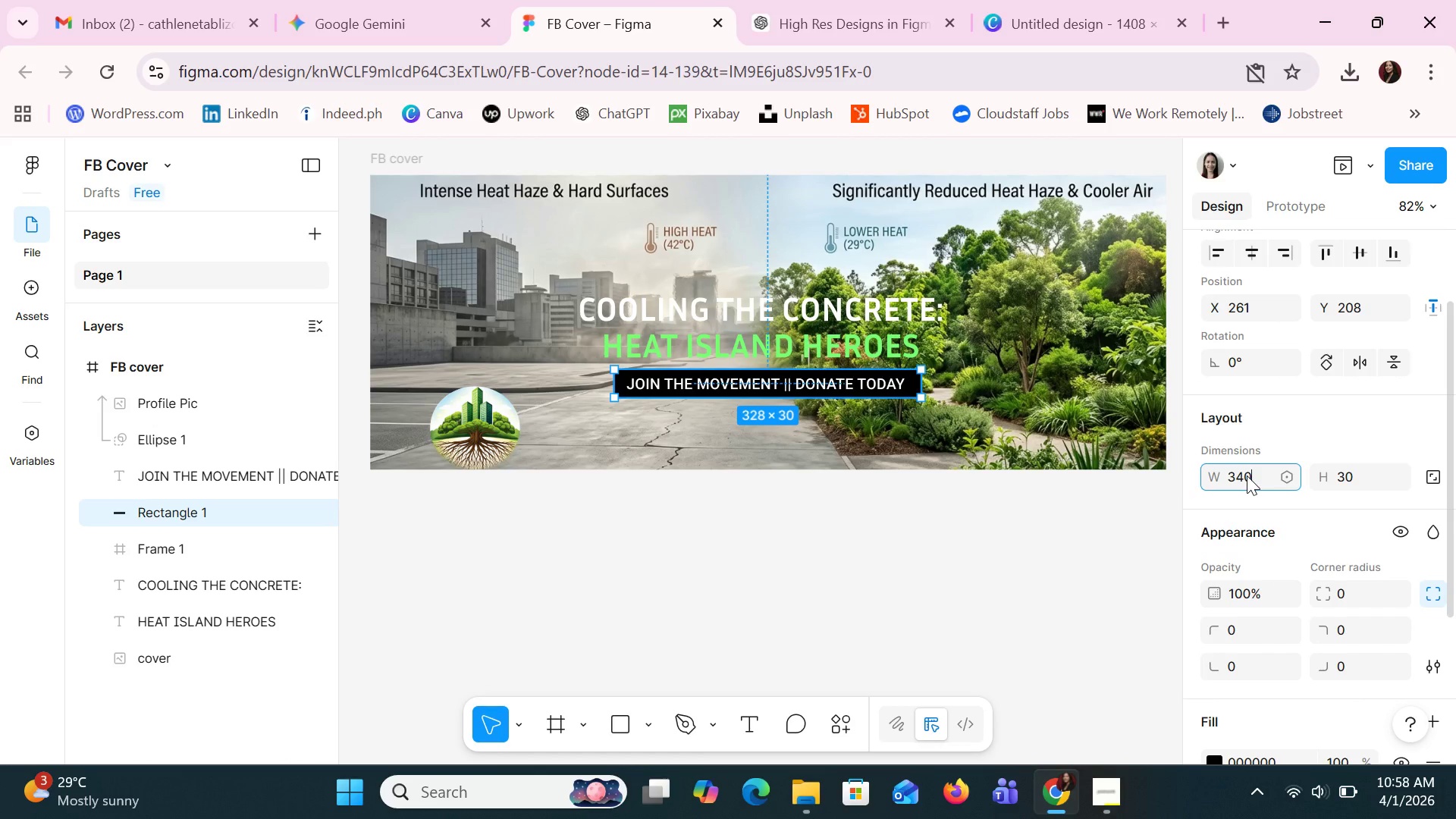 
key(Enter)
 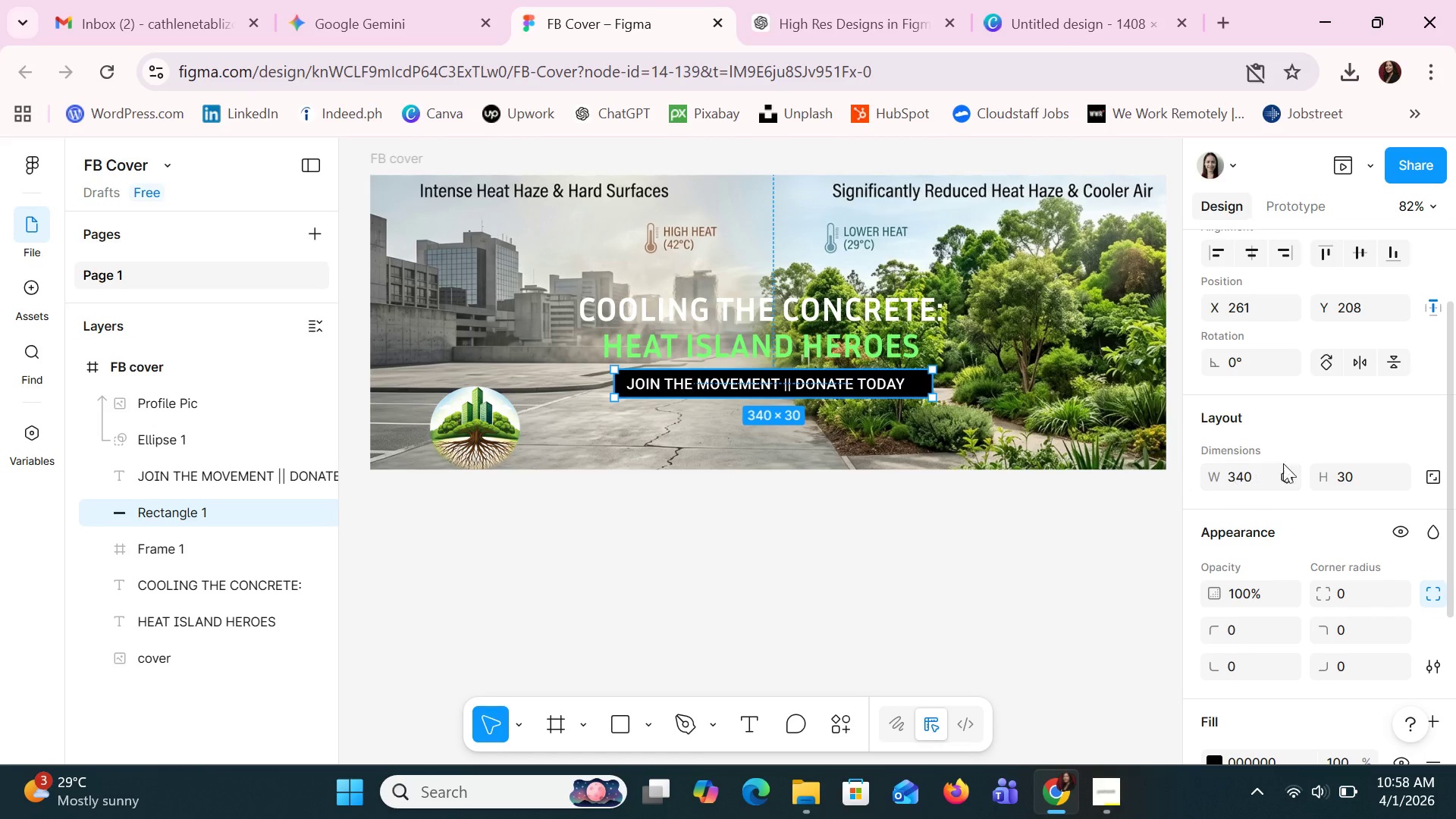 
wait(6.69)
 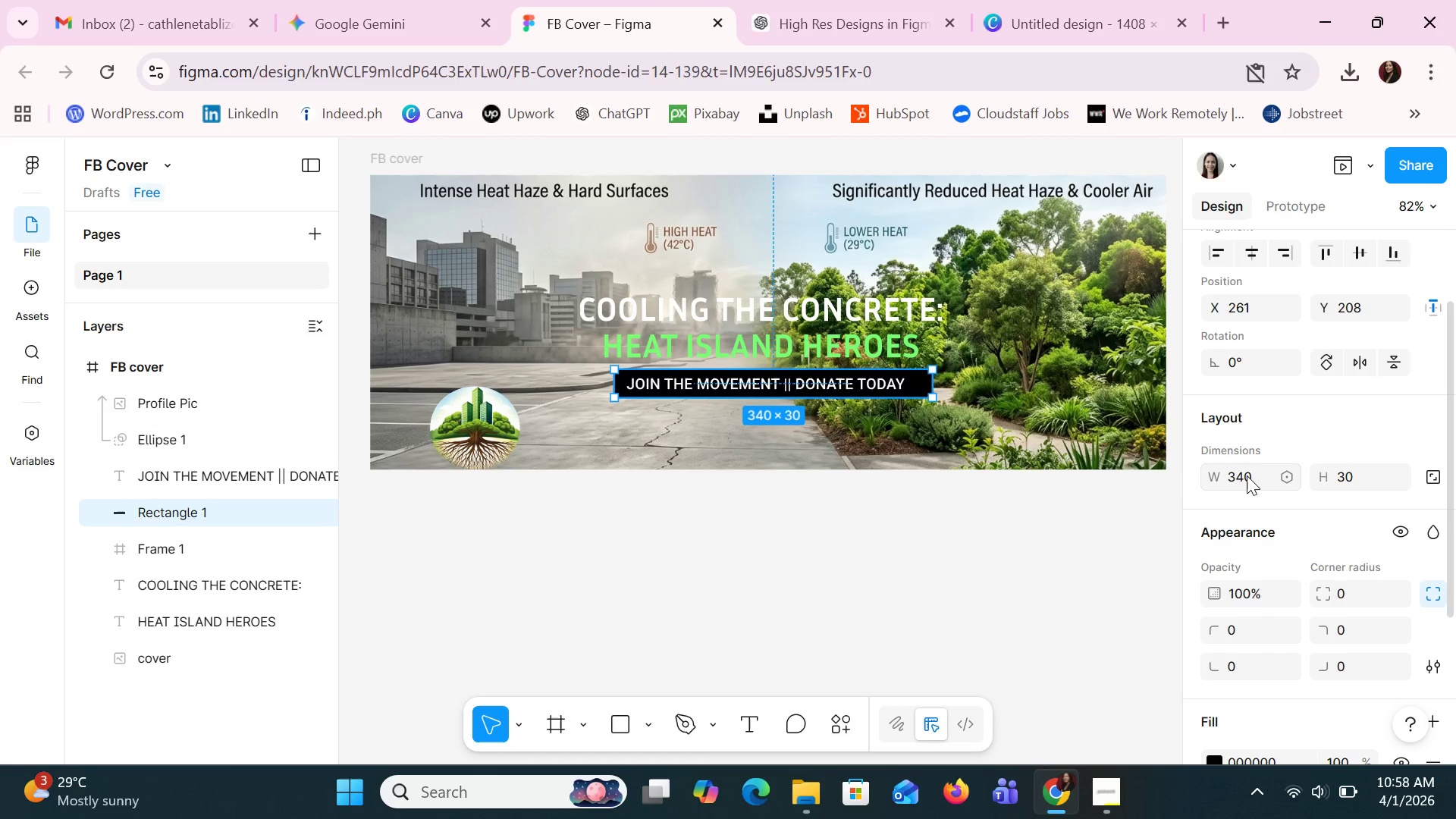 
type(4)
key(Backspace)
type(350)
 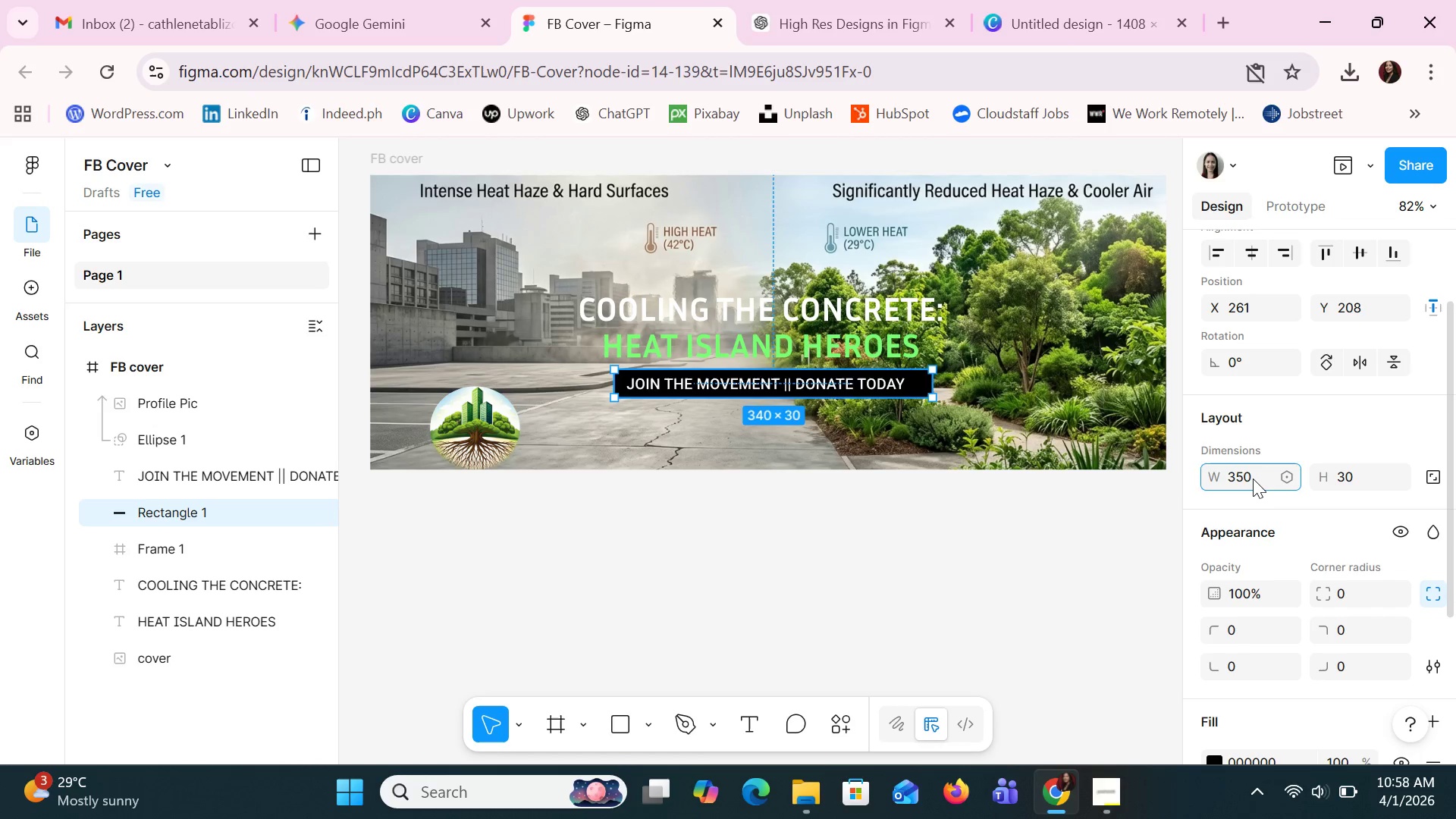 
key(Enter)
 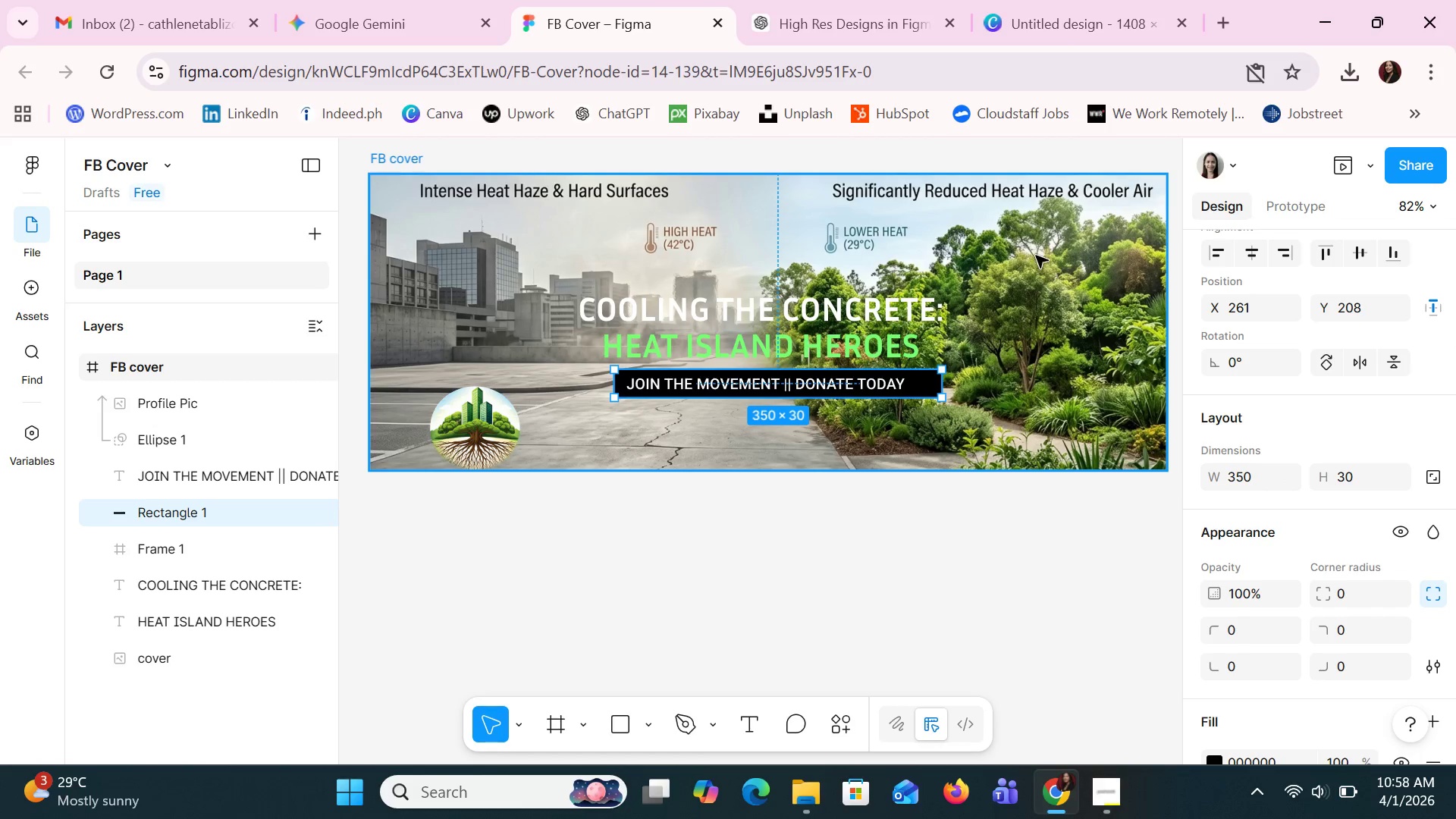 
left_click([886, 634])
 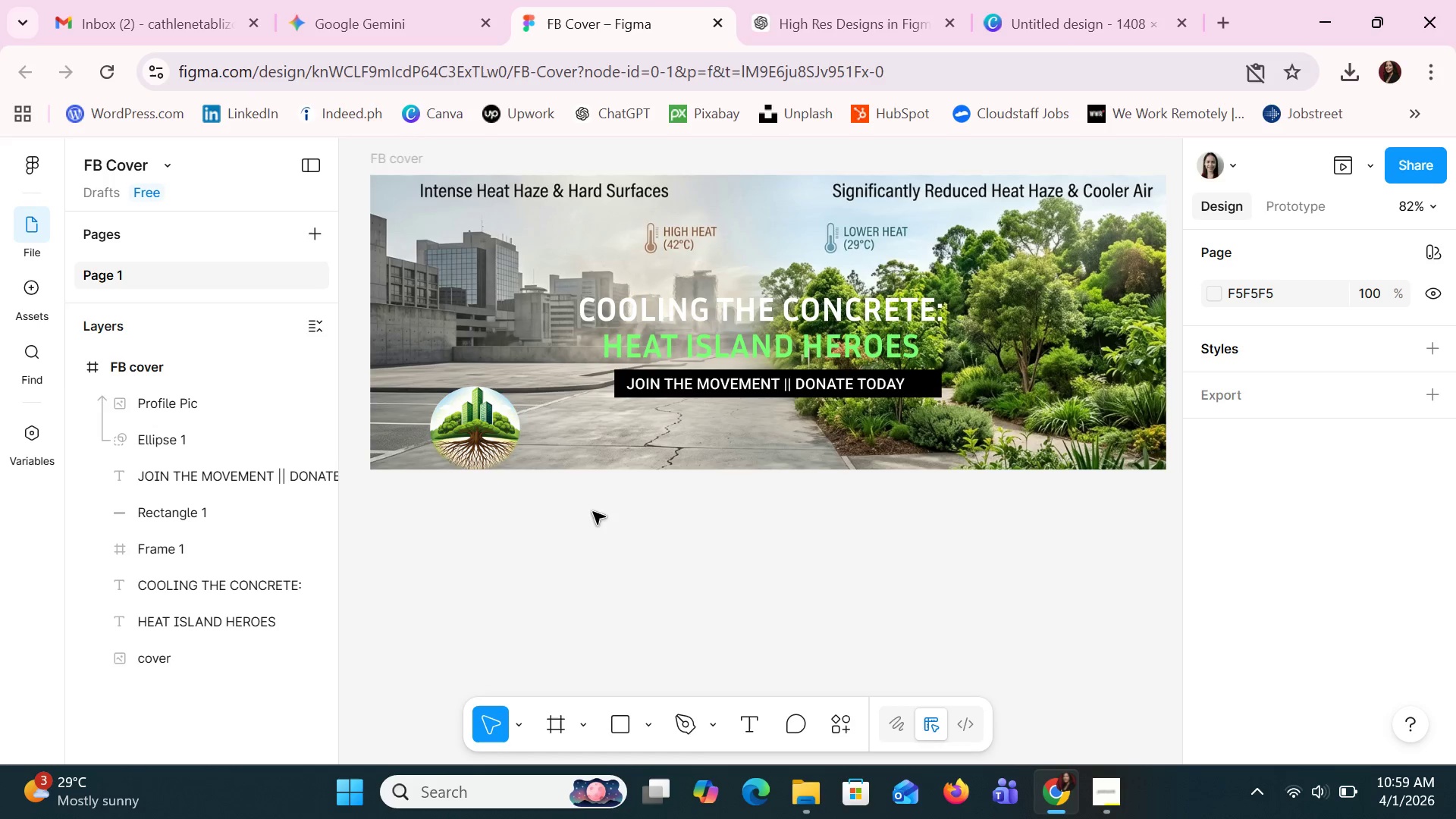 
wait(13.41)
 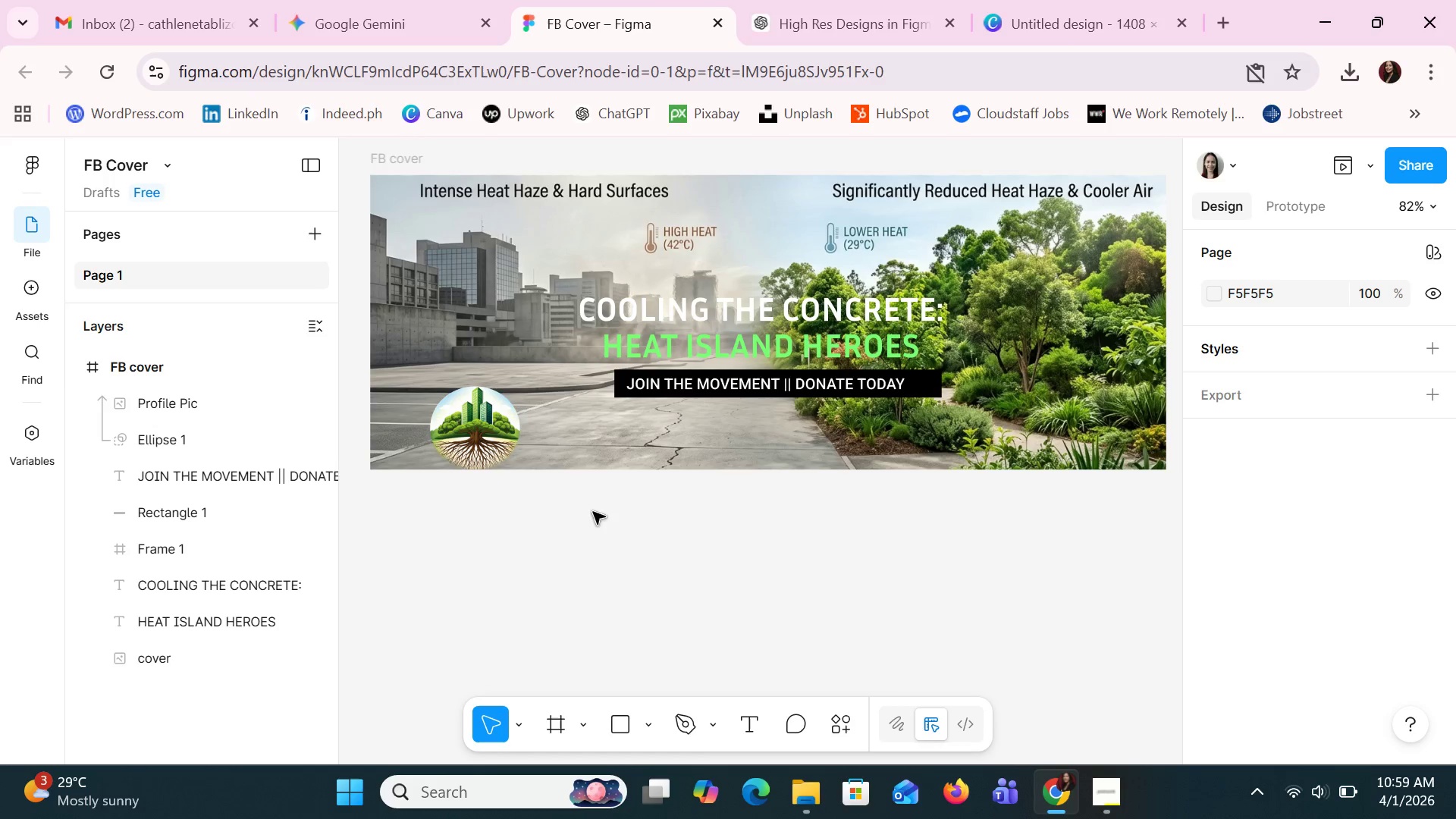 
left_click([33, 299])
 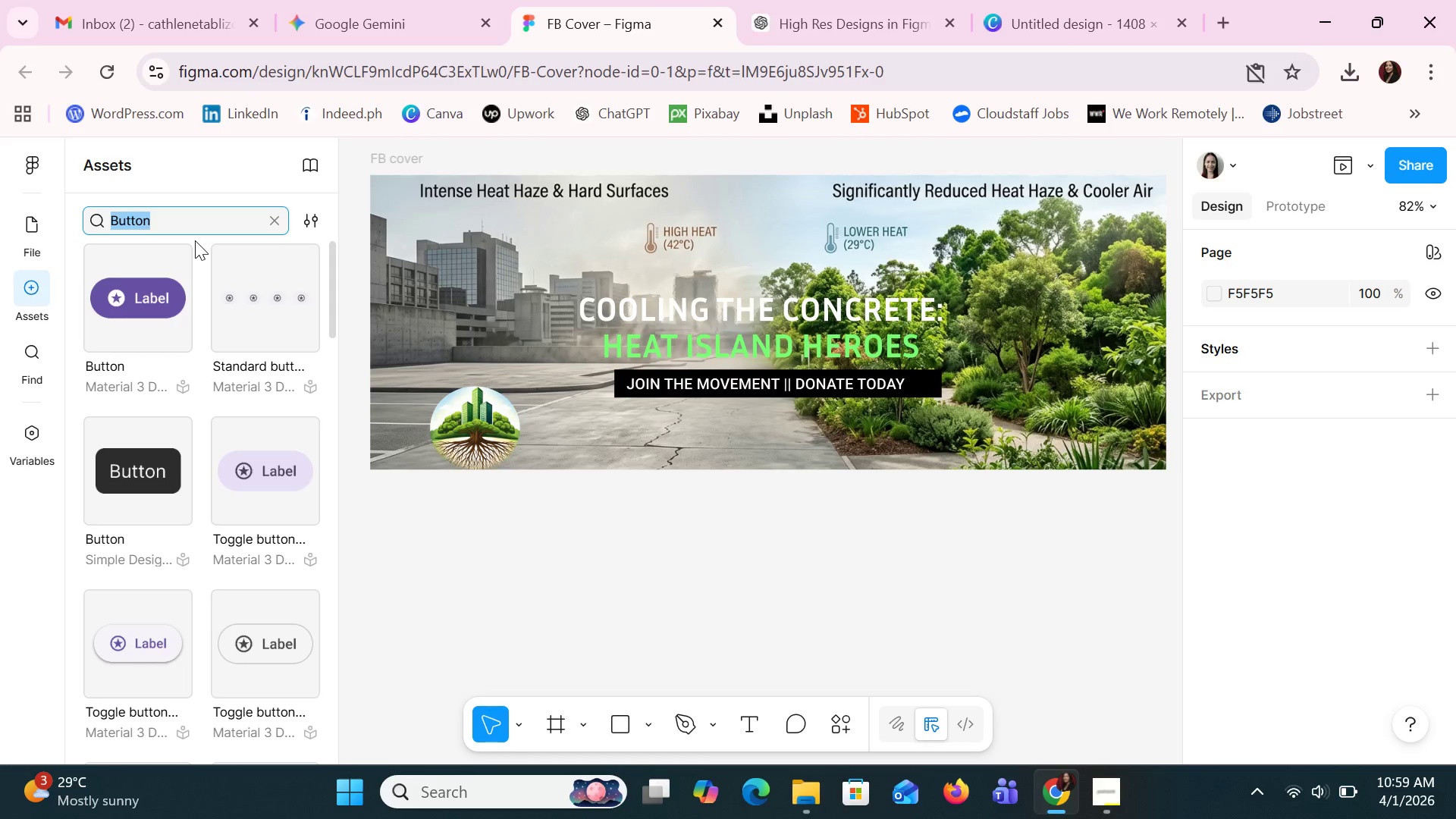 
type(arroq)
key(Backspace)
key(Backspace)
key(Backspace)
type(ARROW)
 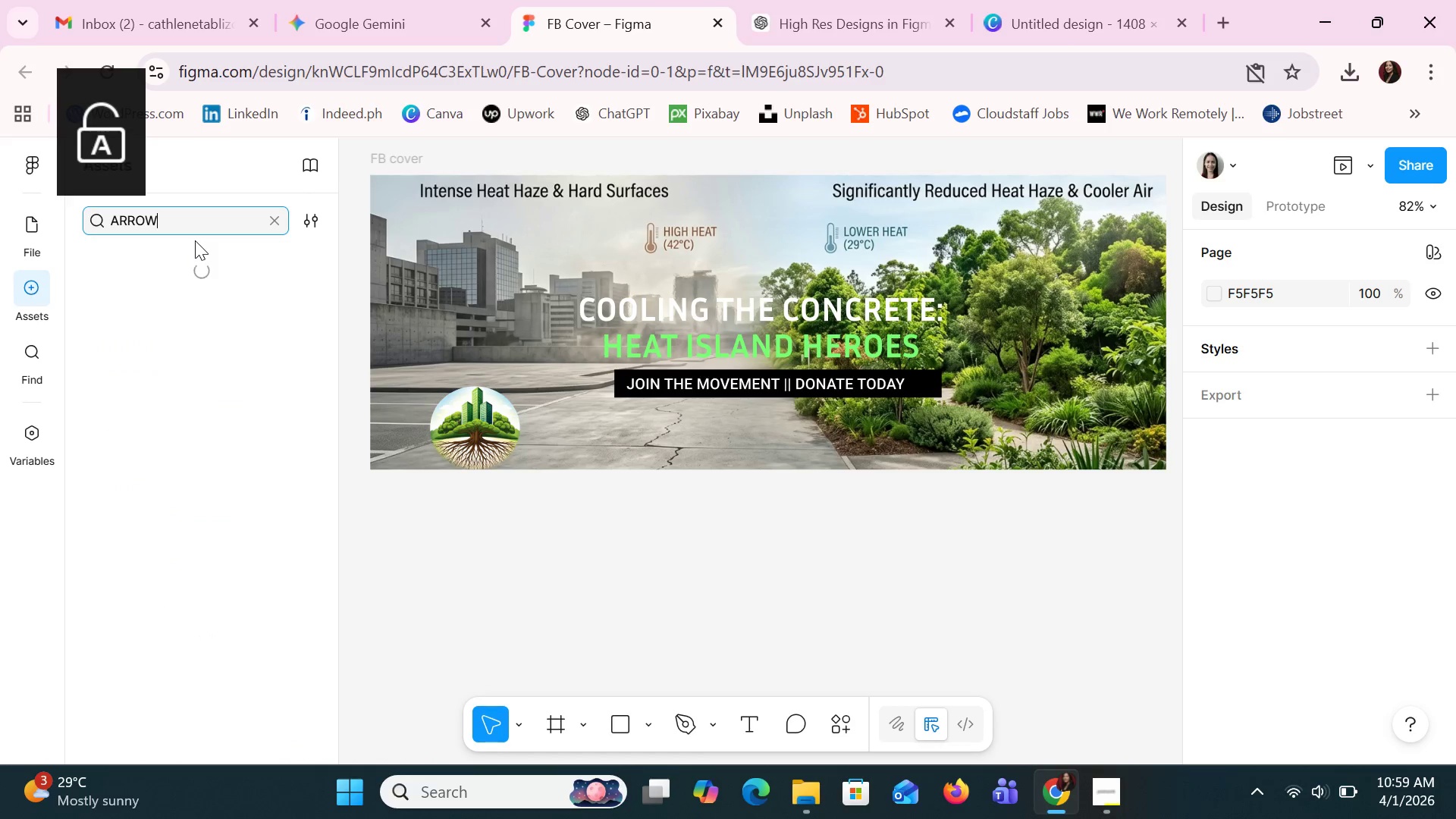 
hold_key(key=CapsLock, duration=0.39)
 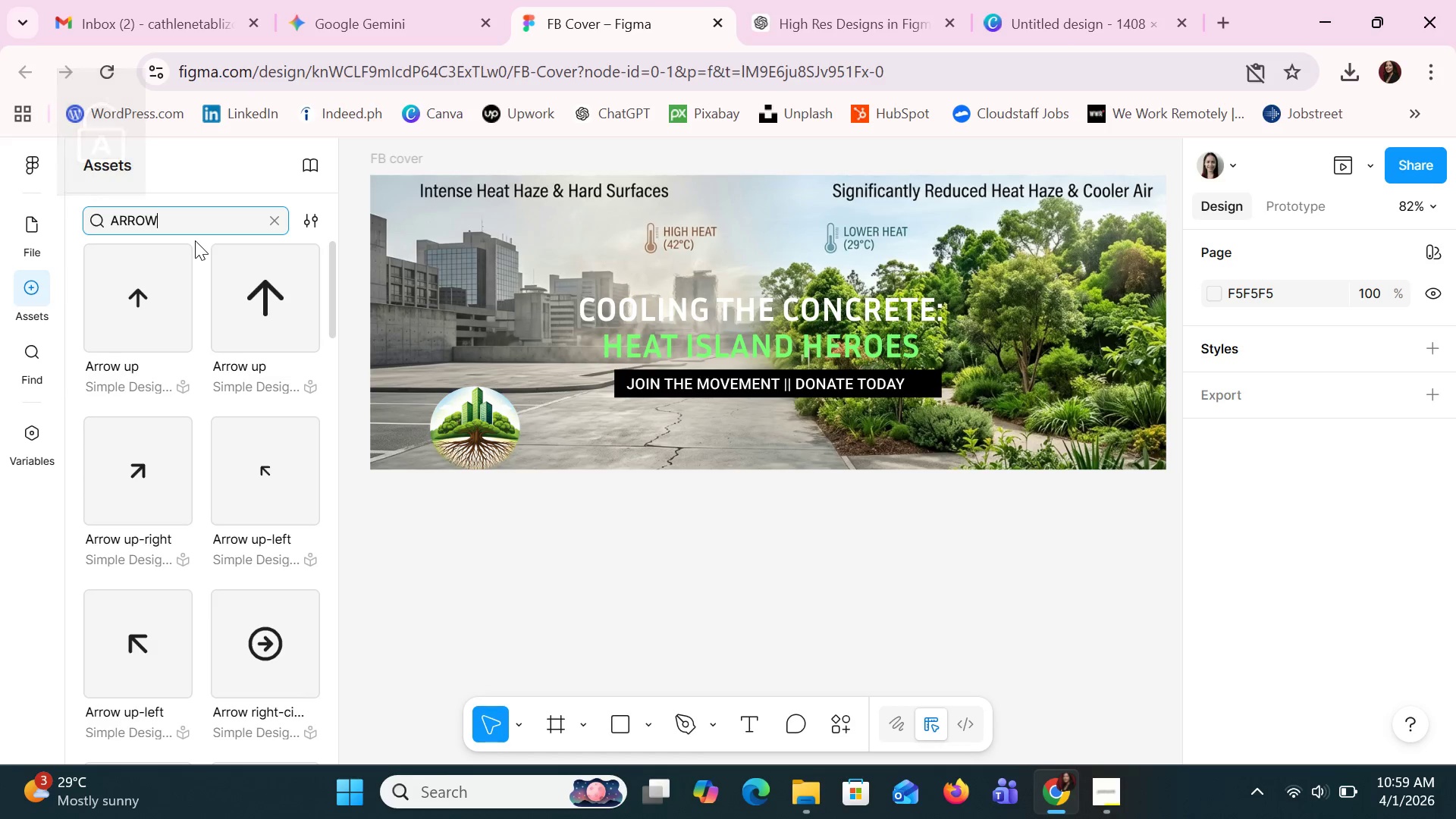 
scroll: coordinate [228, 576], scroll_direction: down, amount: 9.0
 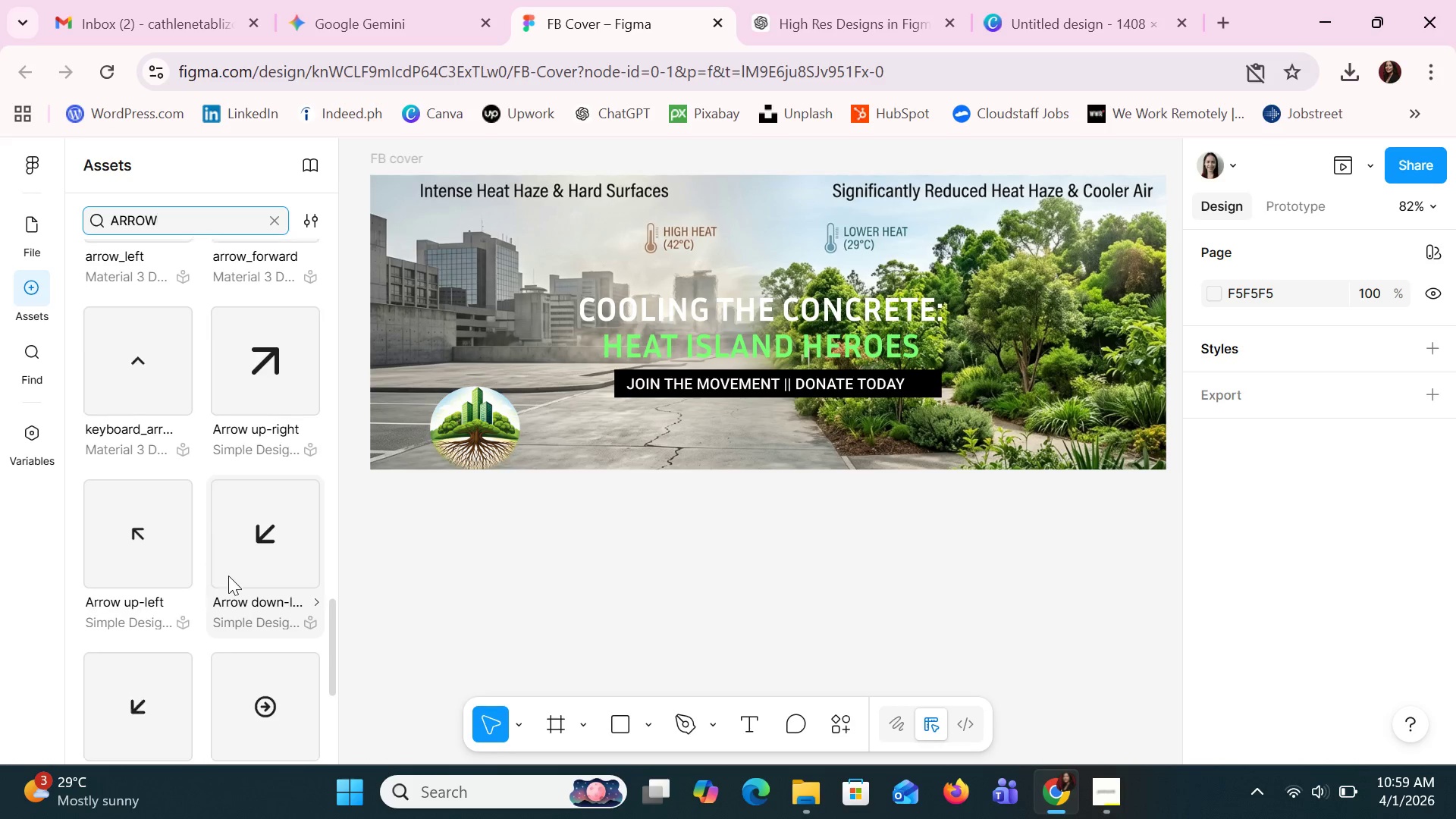 
scroll: coordinate [228, 576], scroll_direction: none, amount: 0.0
 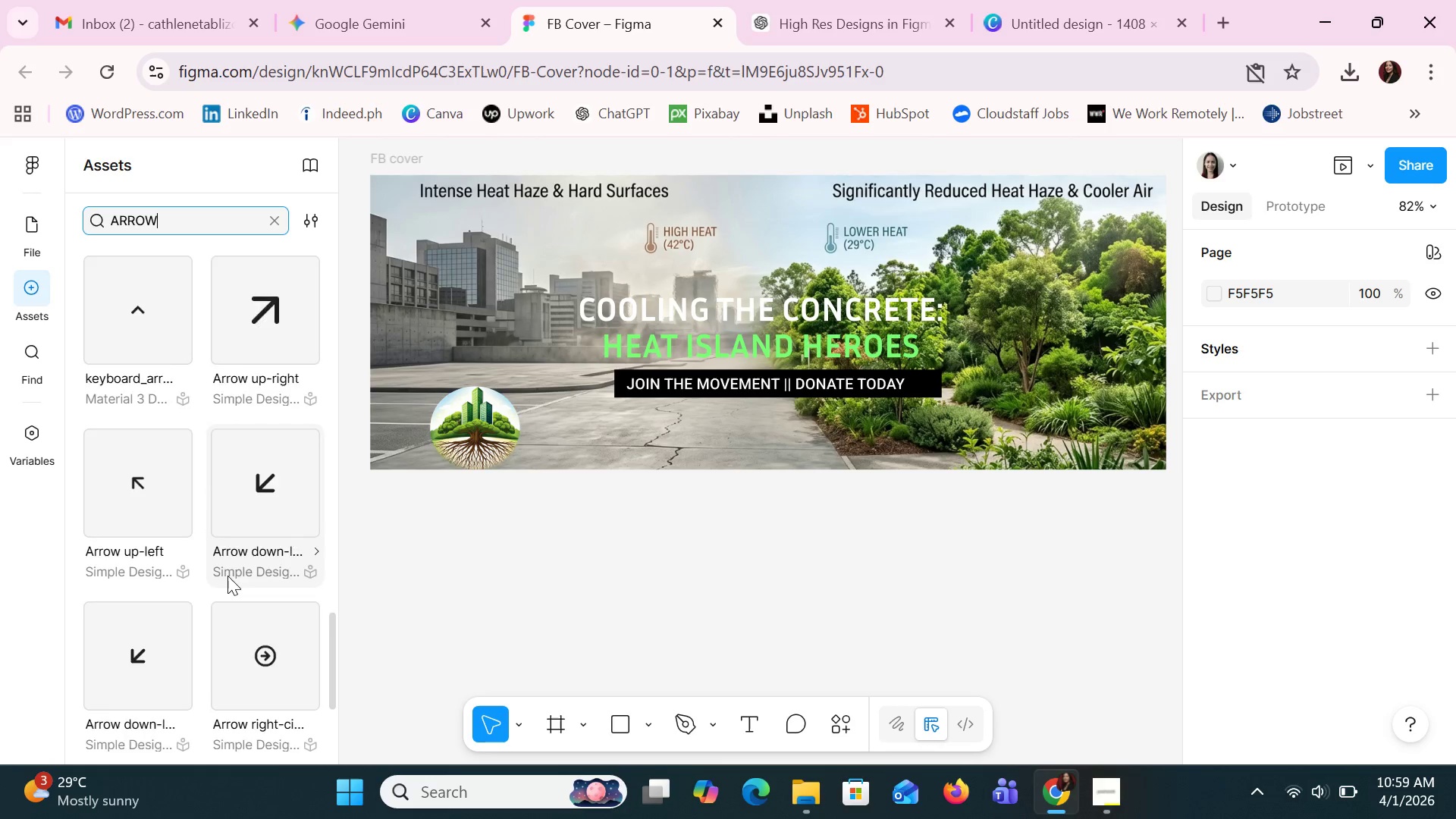 
scroll: coordinate [228, 576], scroll_direction: down, amount: 4.0
 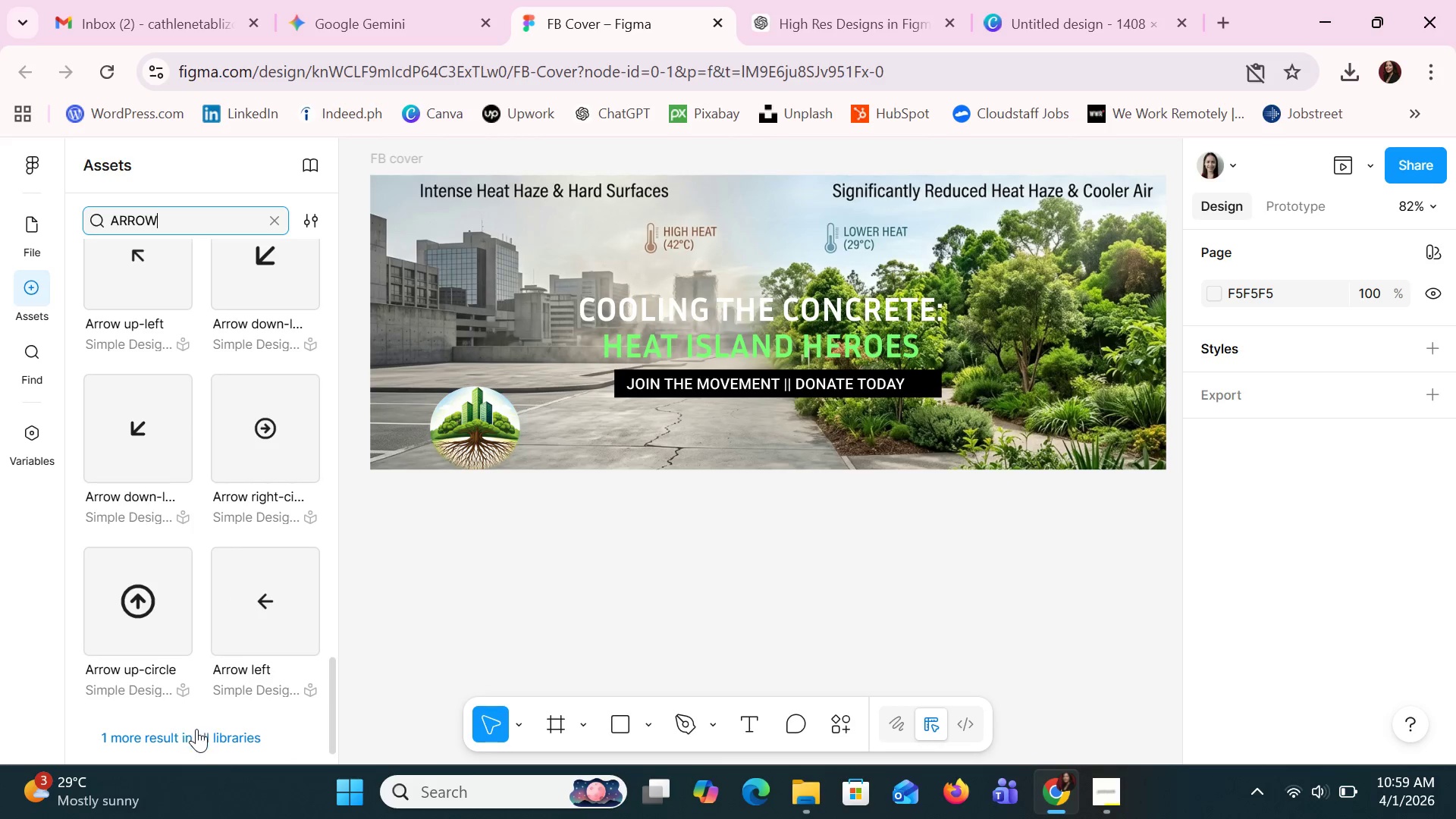 
left_click([196, 739])
 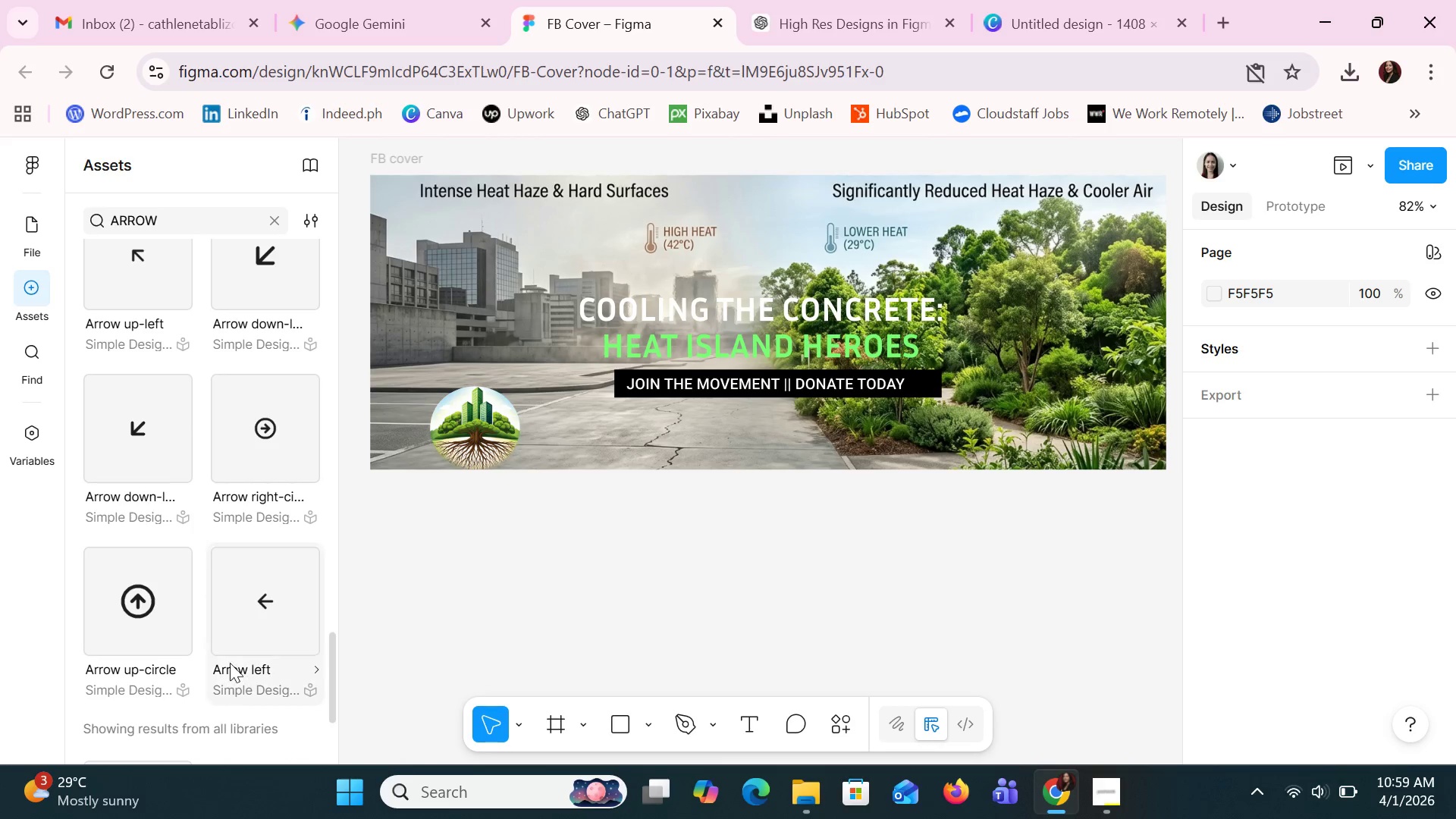 
scroll: coordinate [252, 629], scroll_direction: down, amount: 3.0
 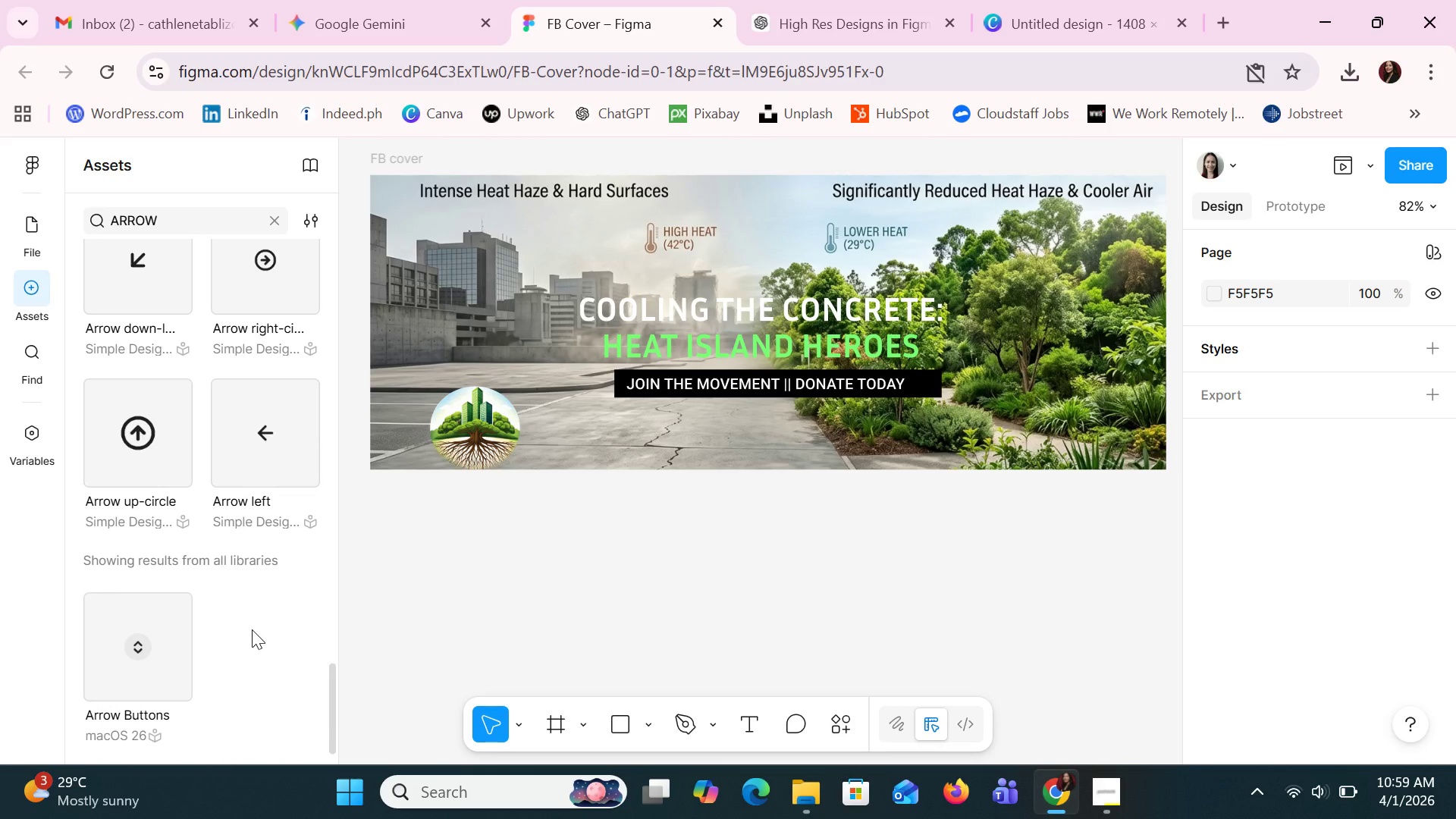 
scroll: coordinate [252, 629], scroll_direction: up, amount: 2.0
 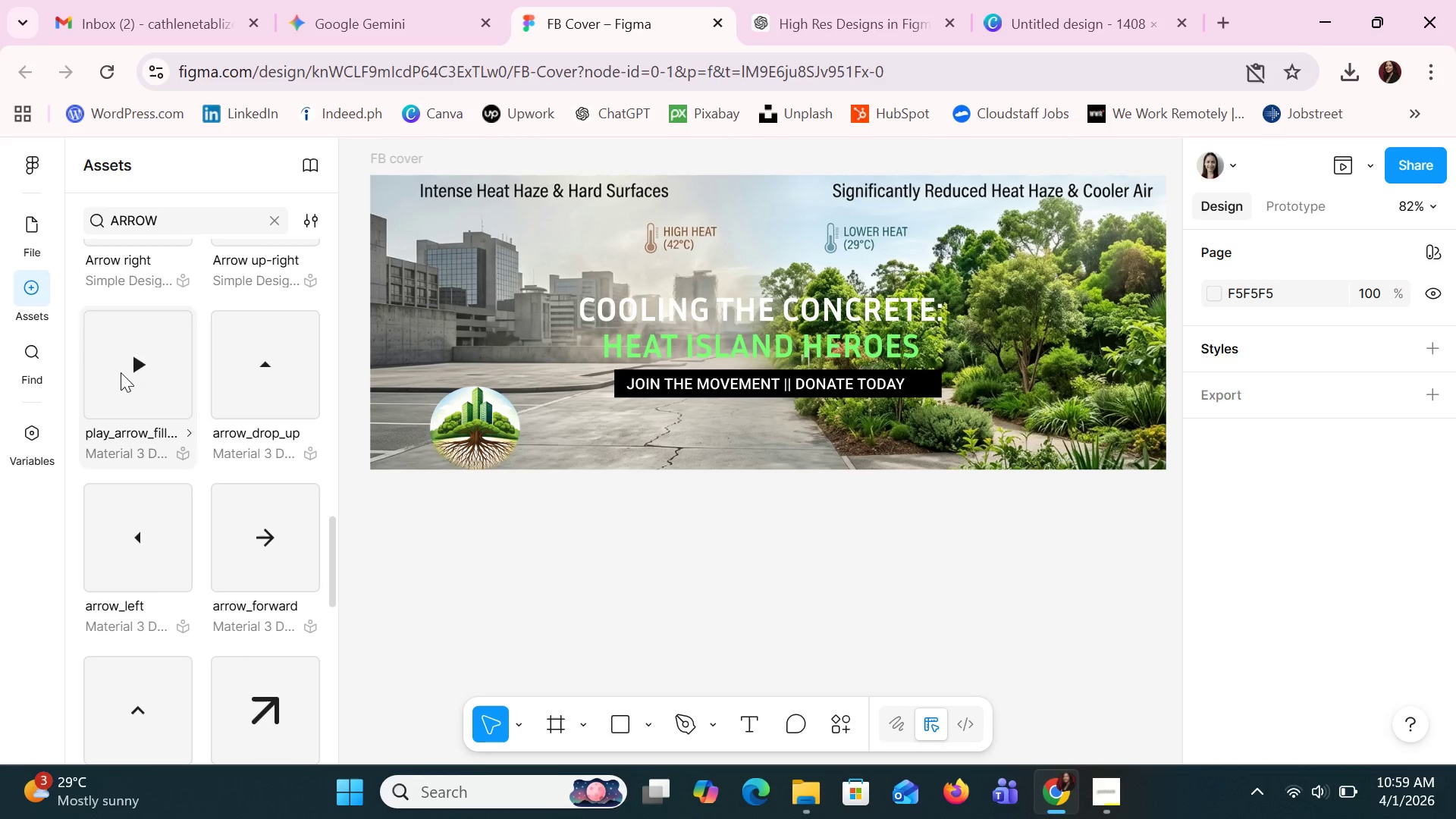 
left_click([145, 347])
 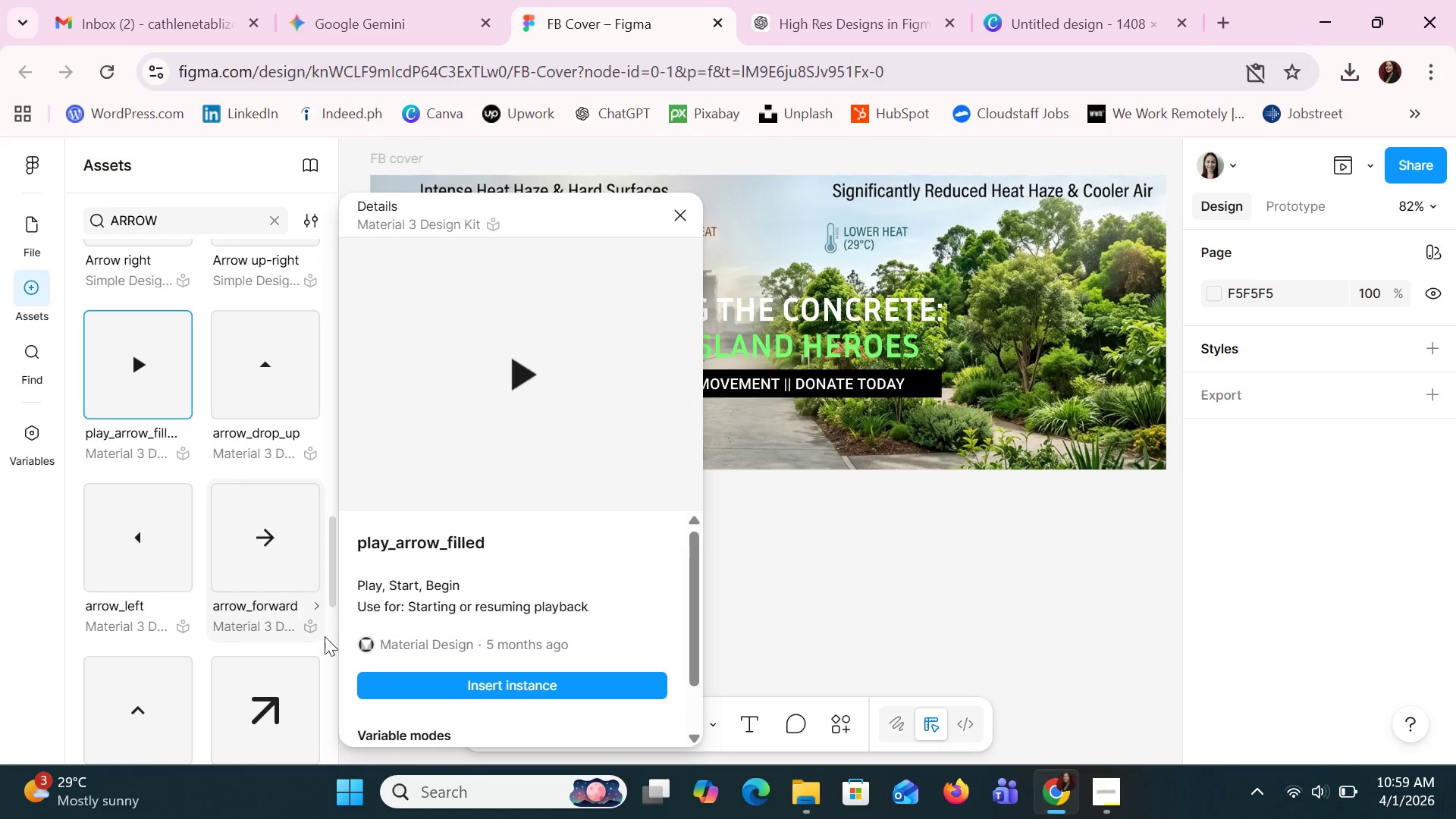 
left_click([402, 685])
 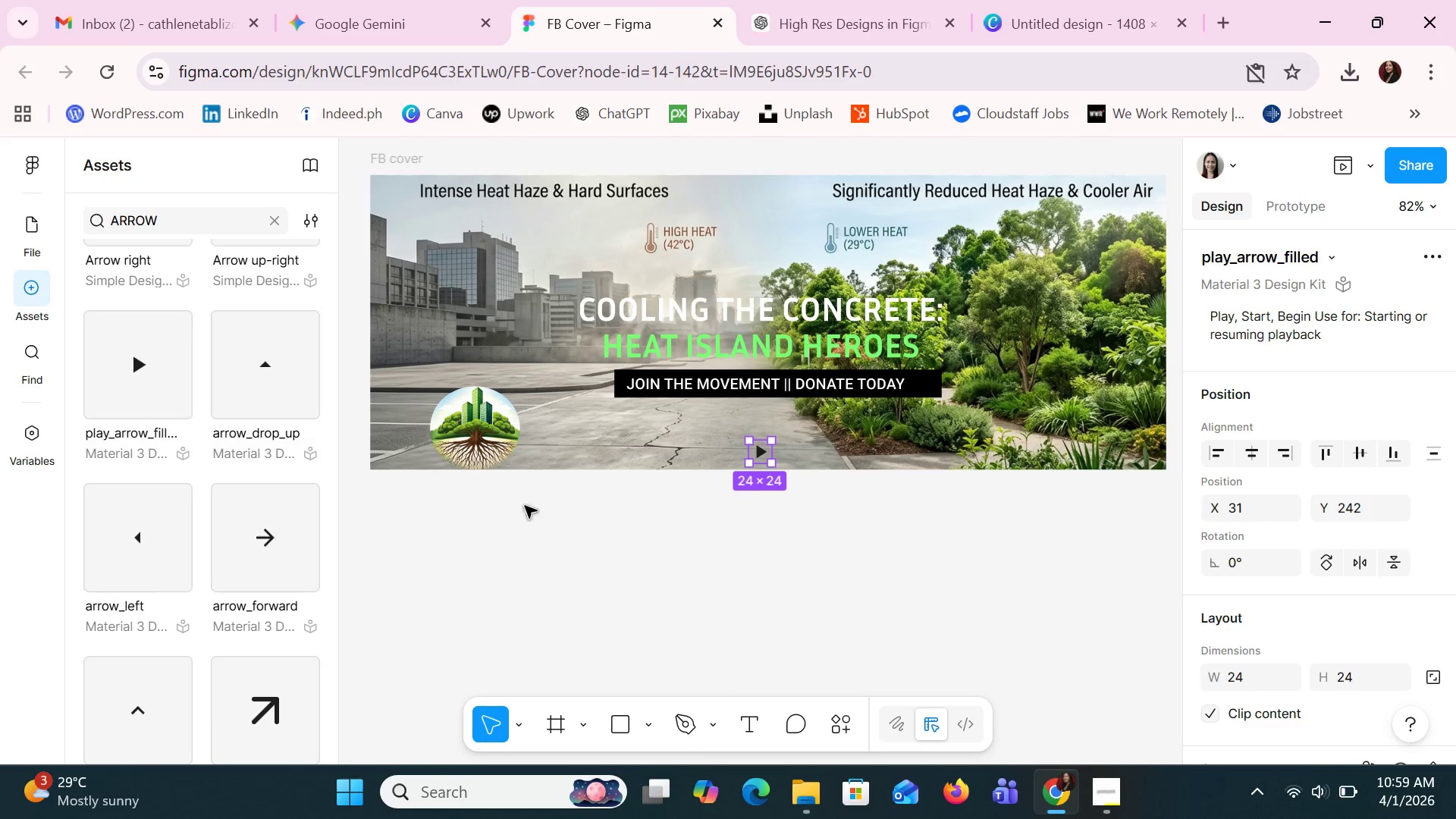 
left_click([712, 570])
 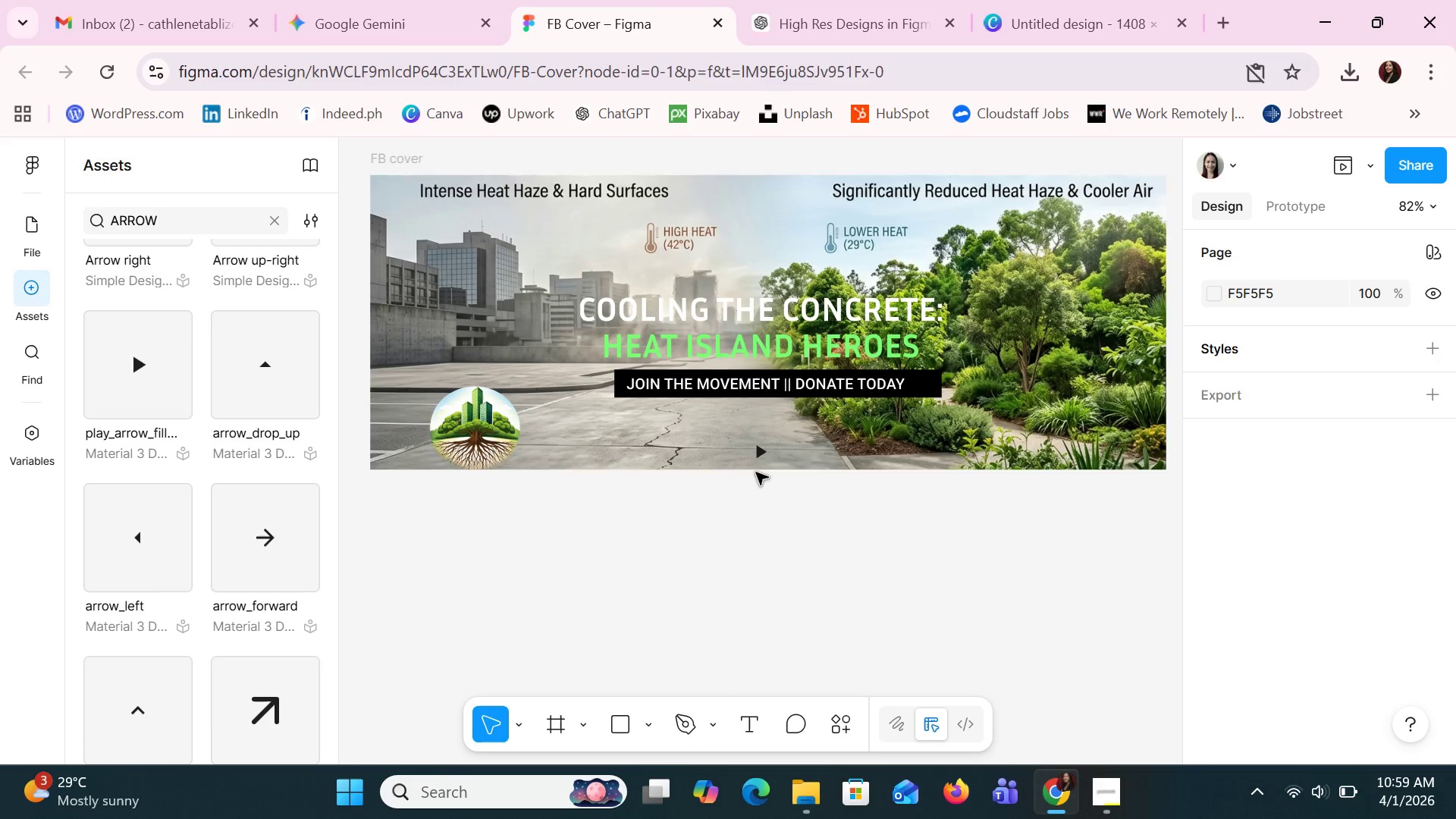 
left_click([761, 453])
 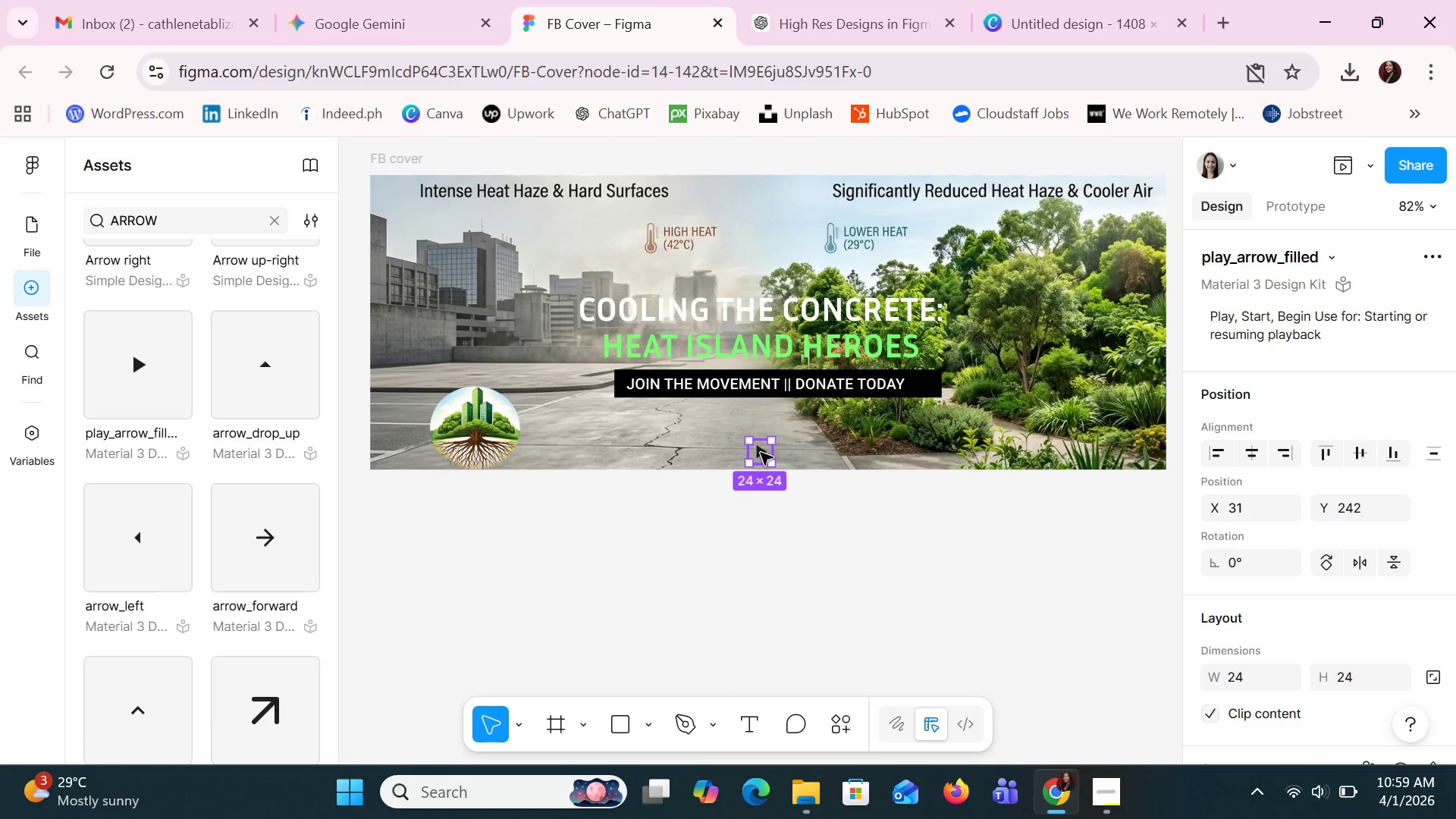 
left_click_drag(start_coordinate=[761, 453], to_coordinate=[828, 428])
 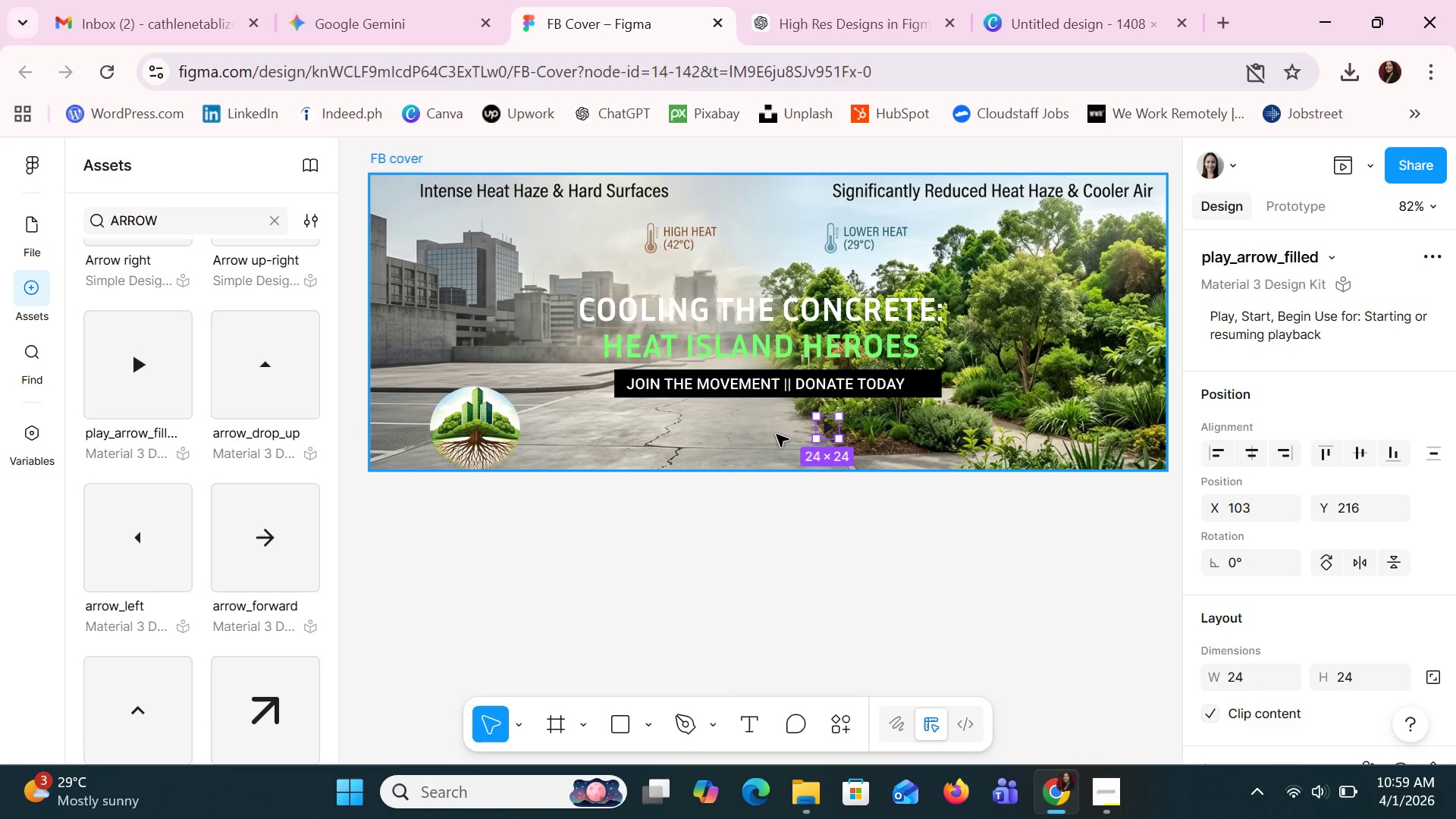 
left_click_drag(start_coordinate=[781, 435], to_coordinate=[761, 427])
 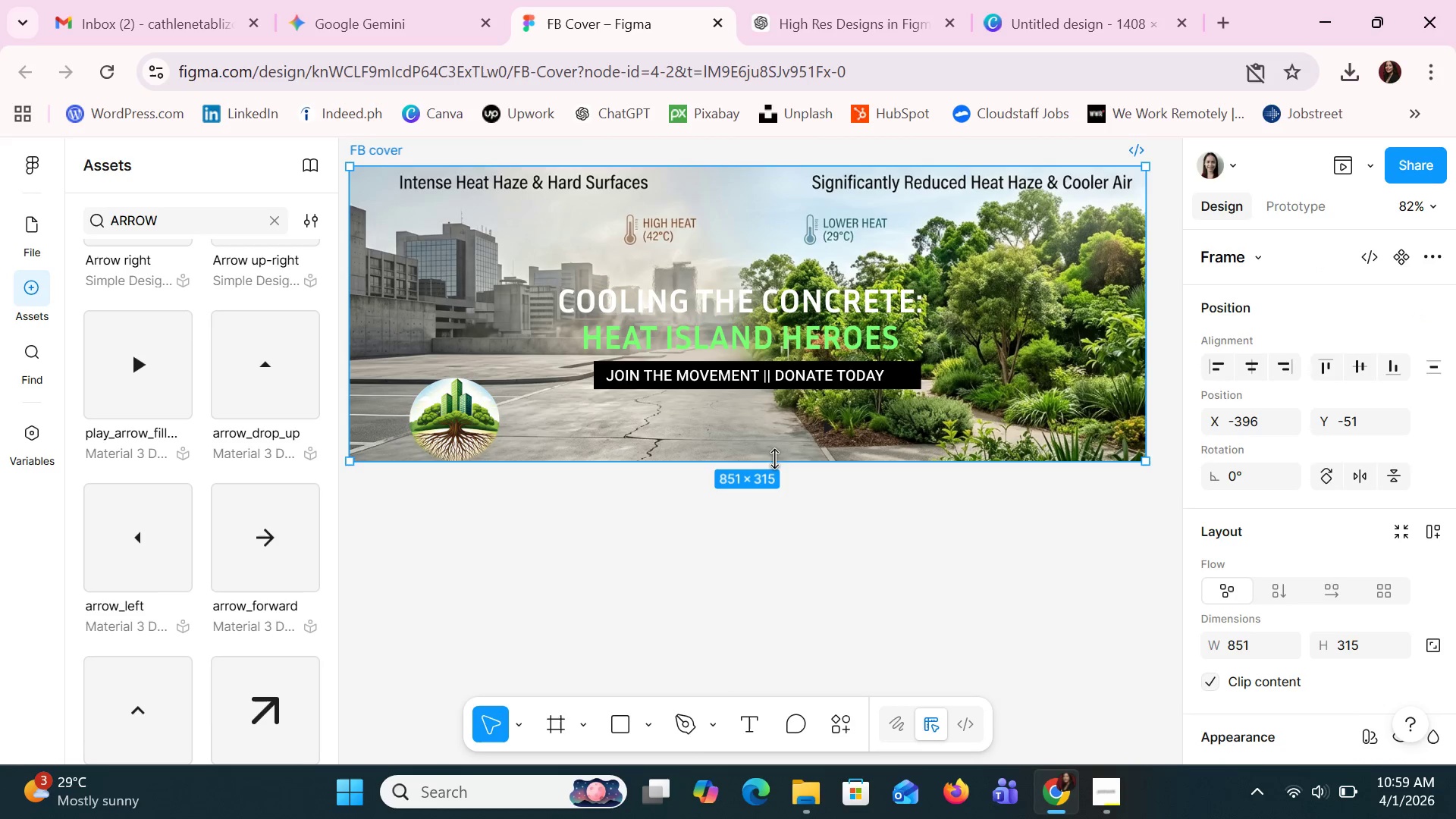 
key(Control+Z)
 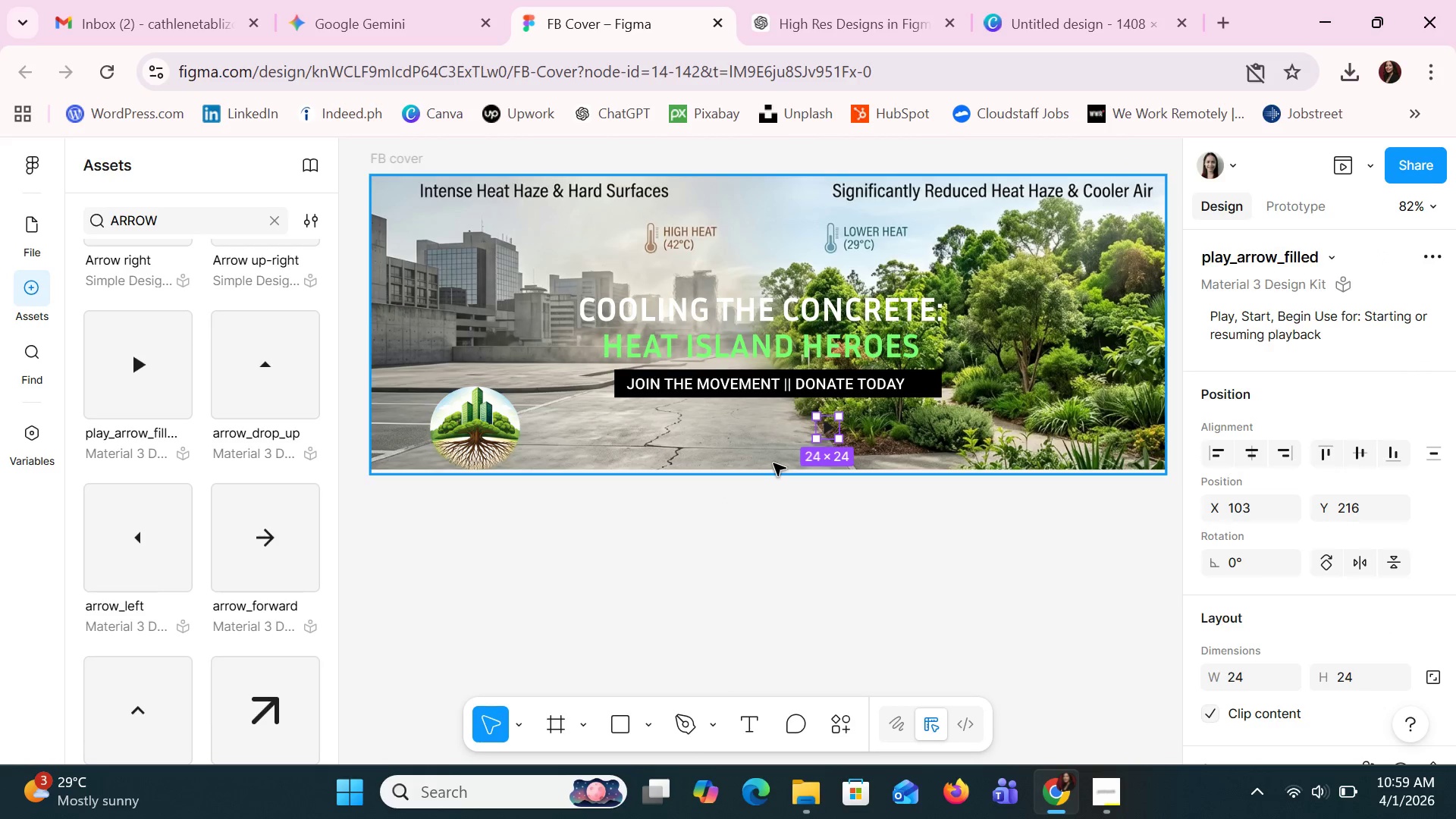 
key(Control+Z)
 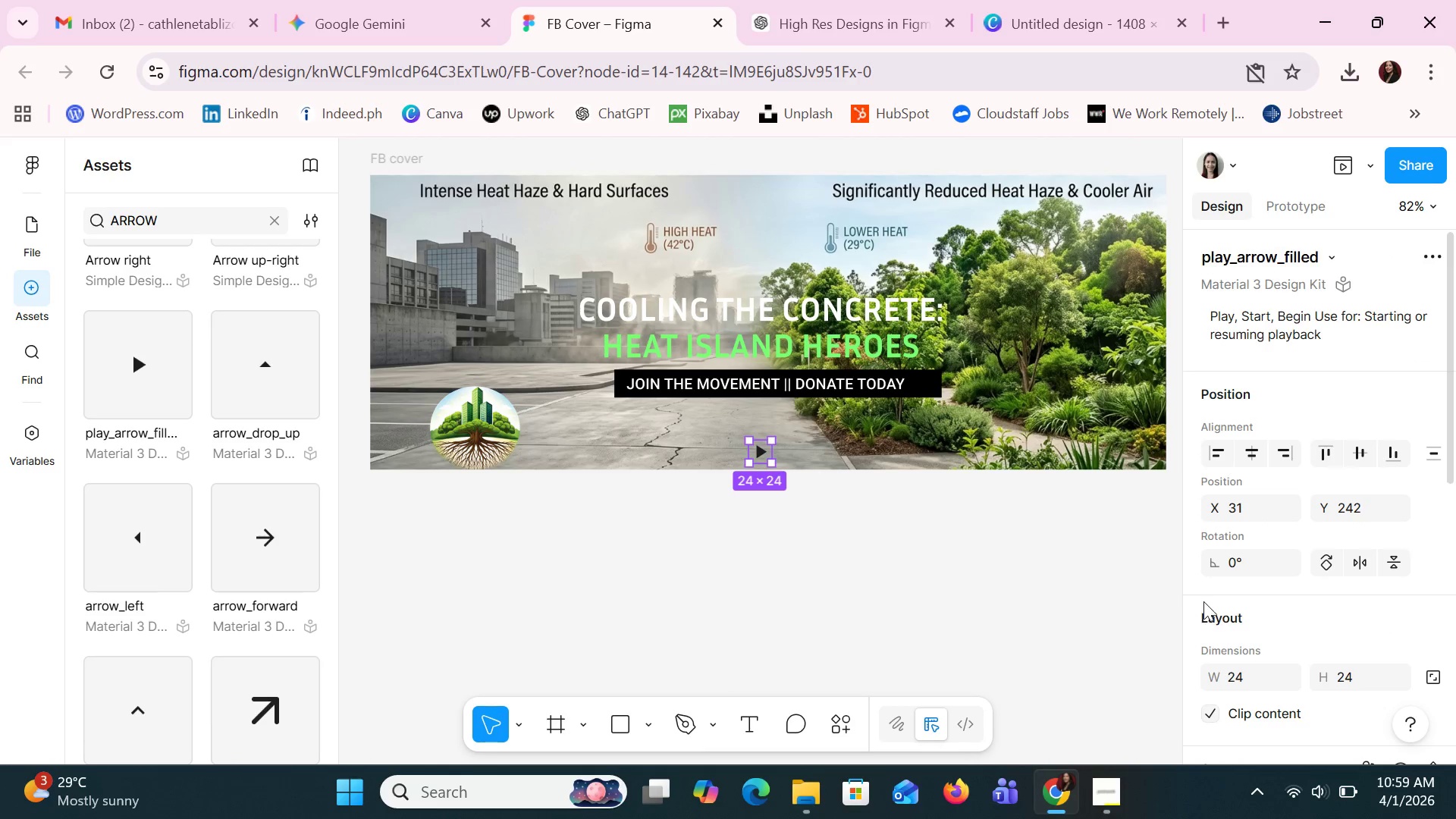 
scroll: coordinate [1229, 613], scroll_direction: down, amount: 5.0
 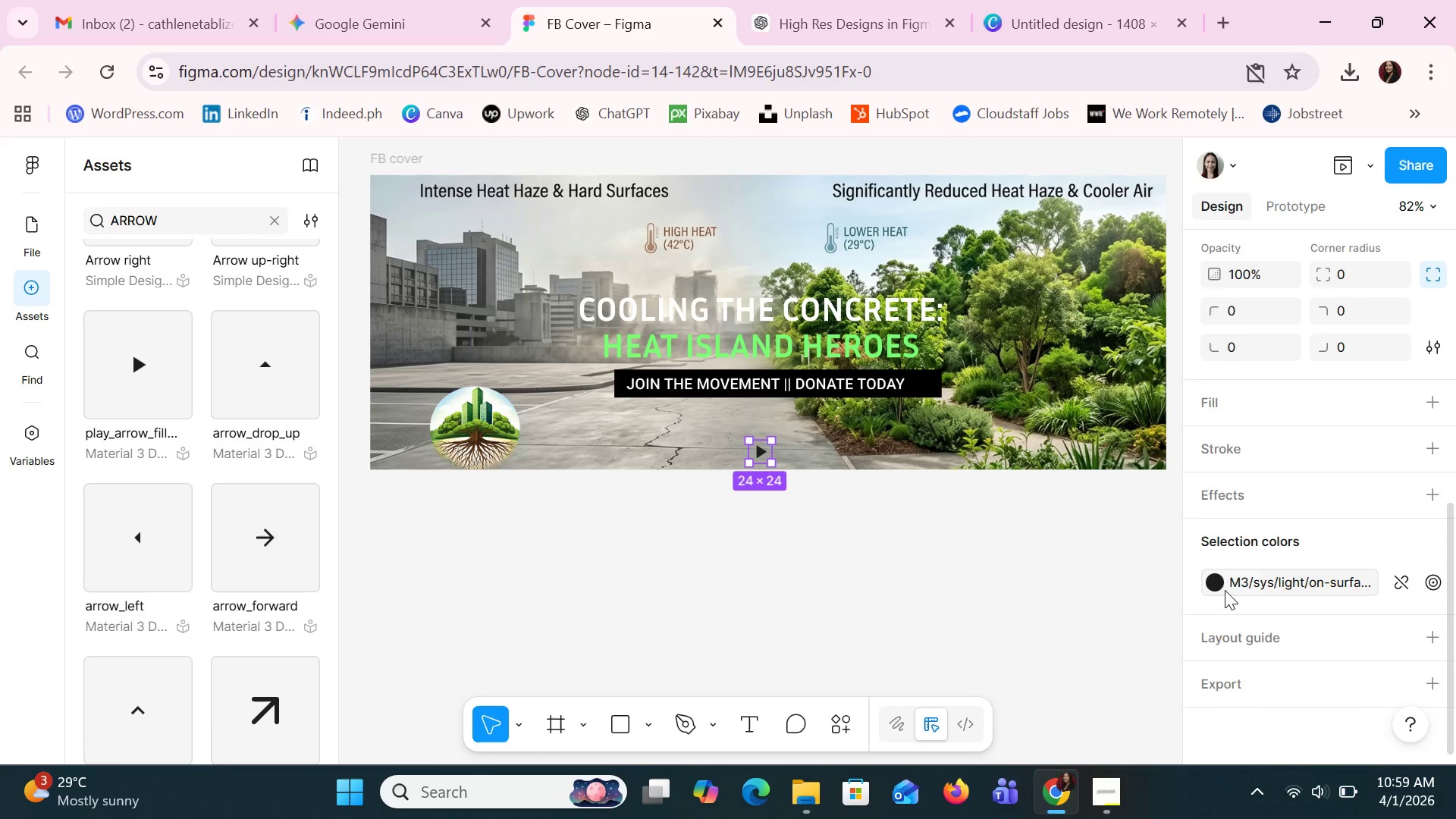 
left_click([1213, 583])
 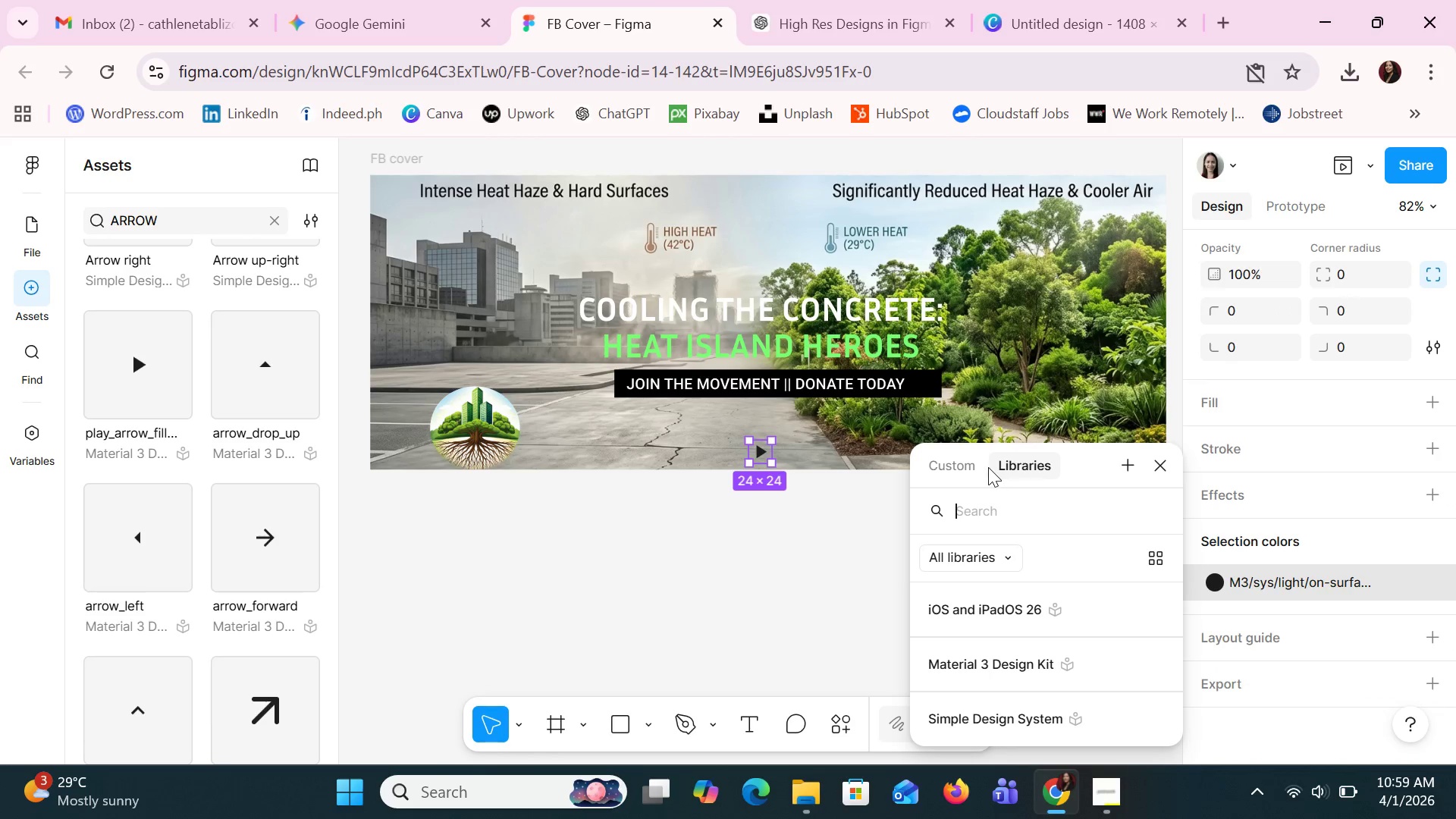 
left_click([968, 466])
 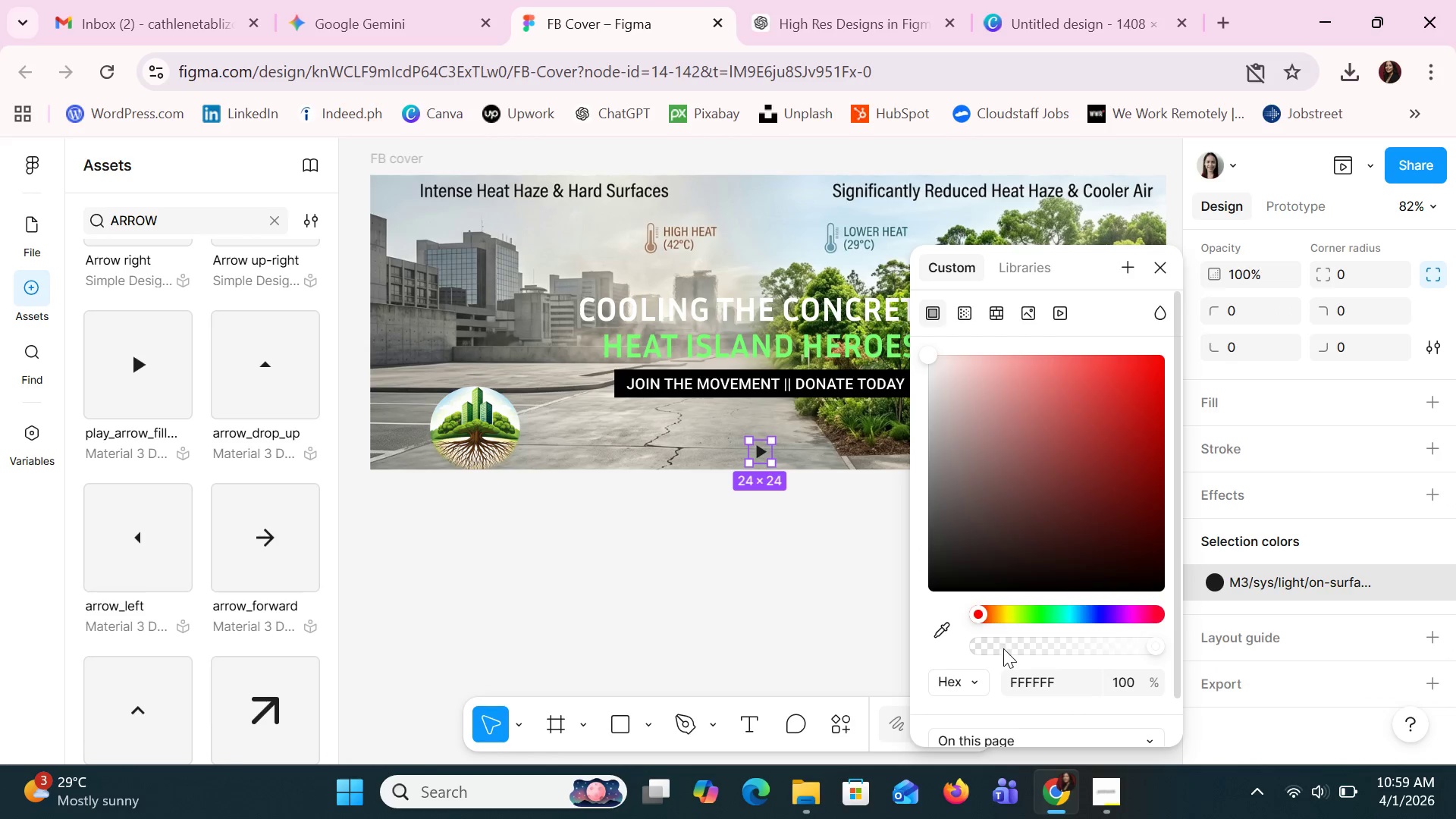 
left_click([1013, 683])
 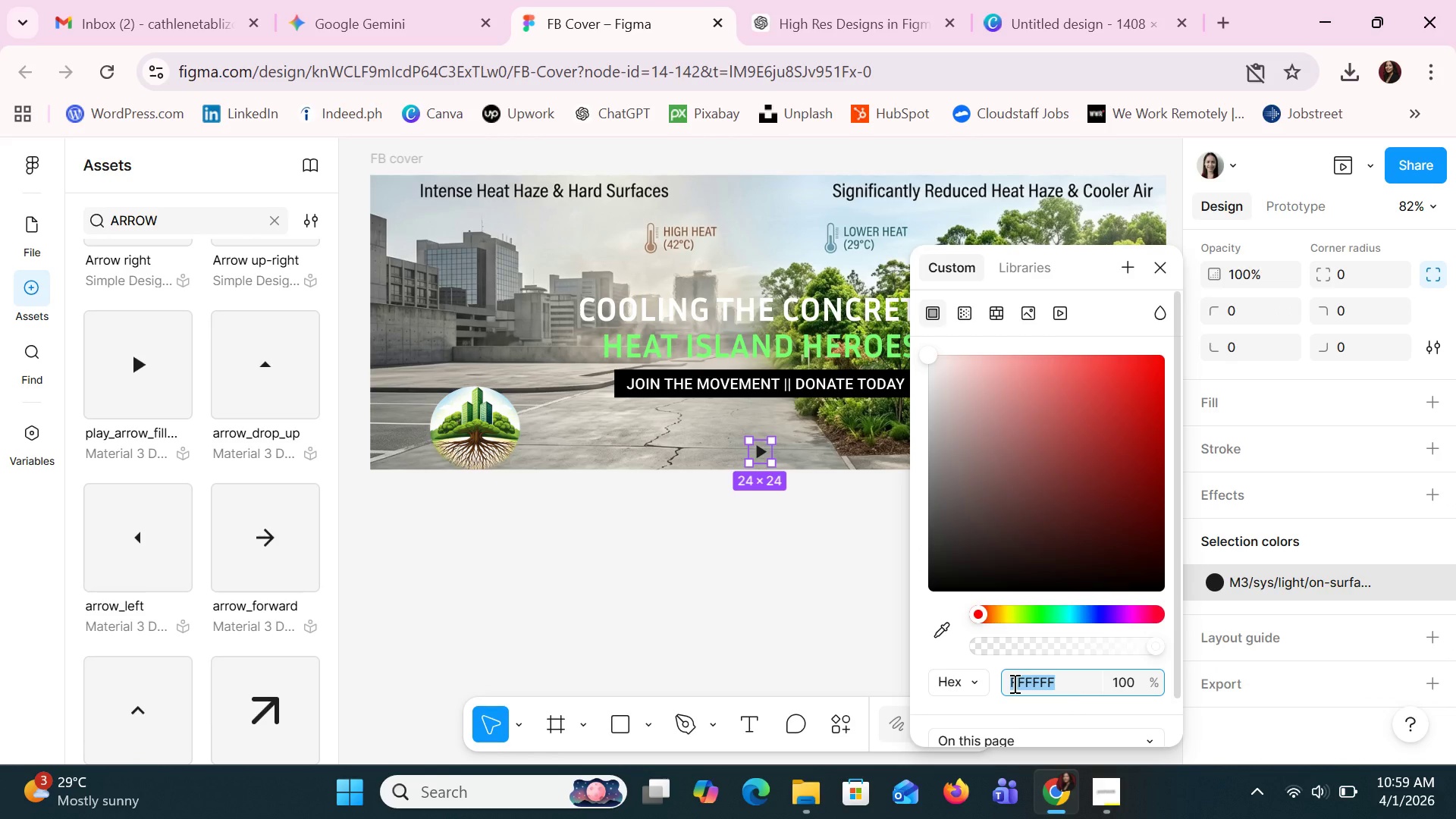 
type(DARK GREEN)
 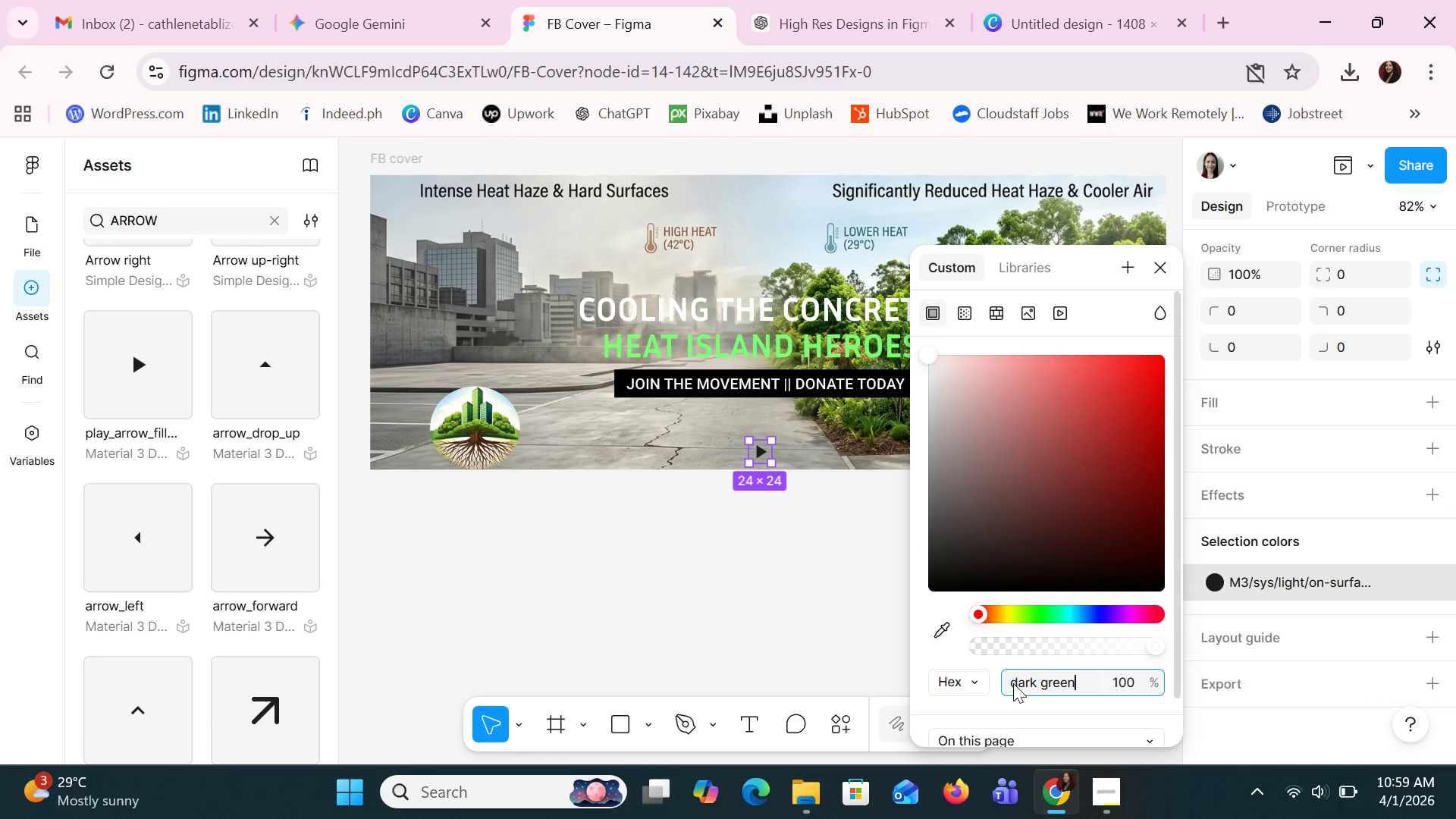 
key(Enter)
 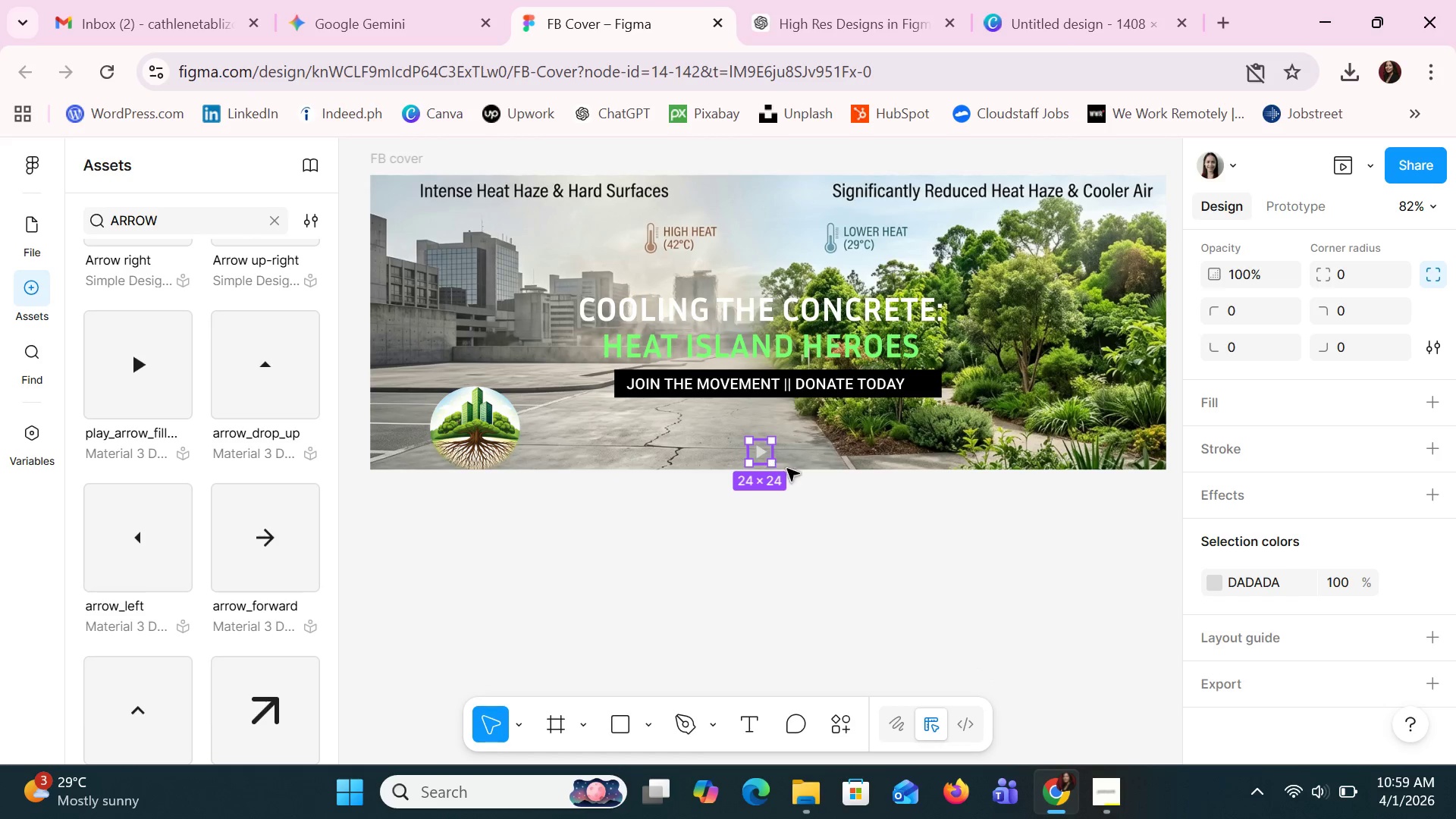 
left_click([1219, 574])
 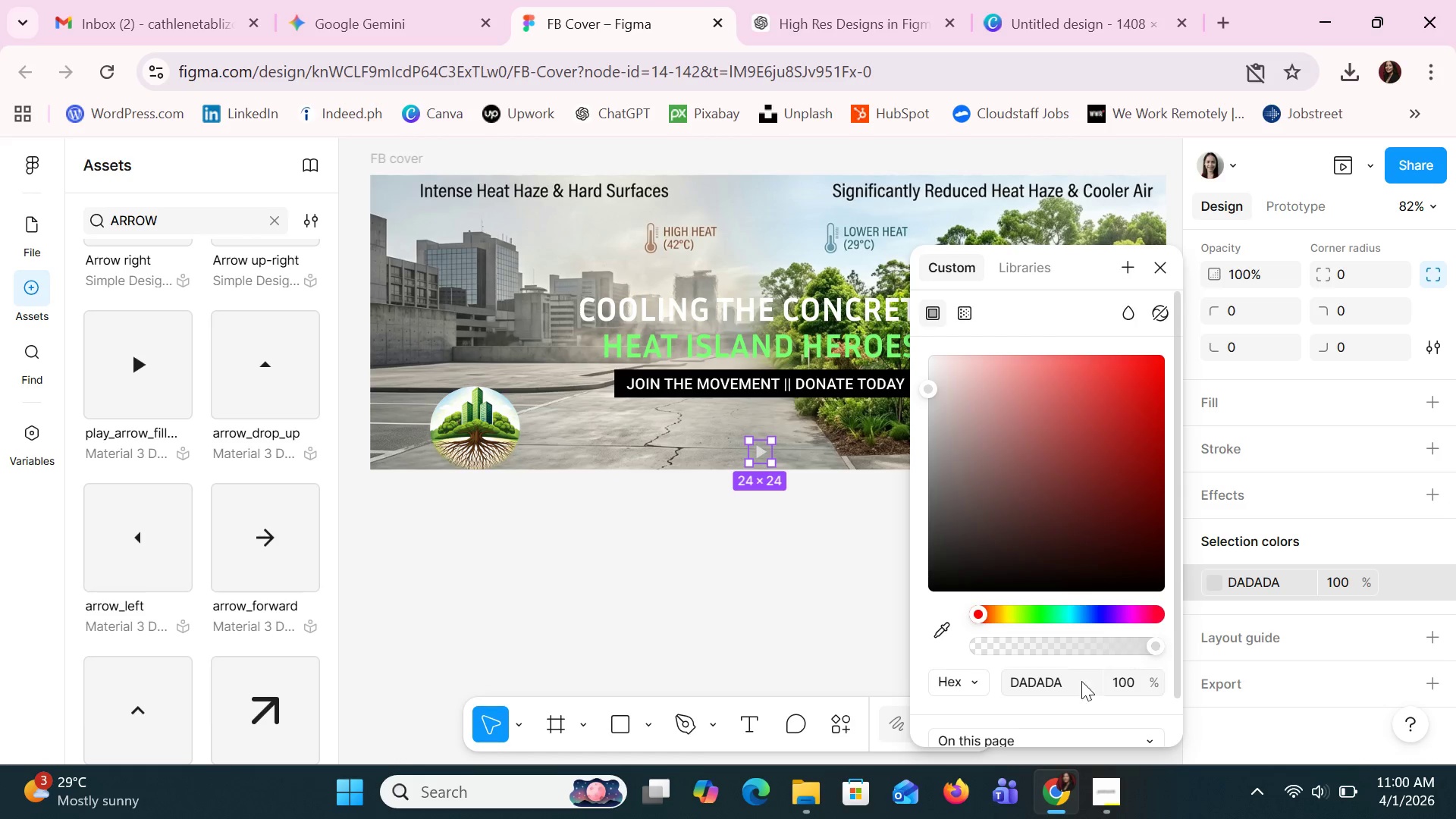 
left_click([1055, 682])
 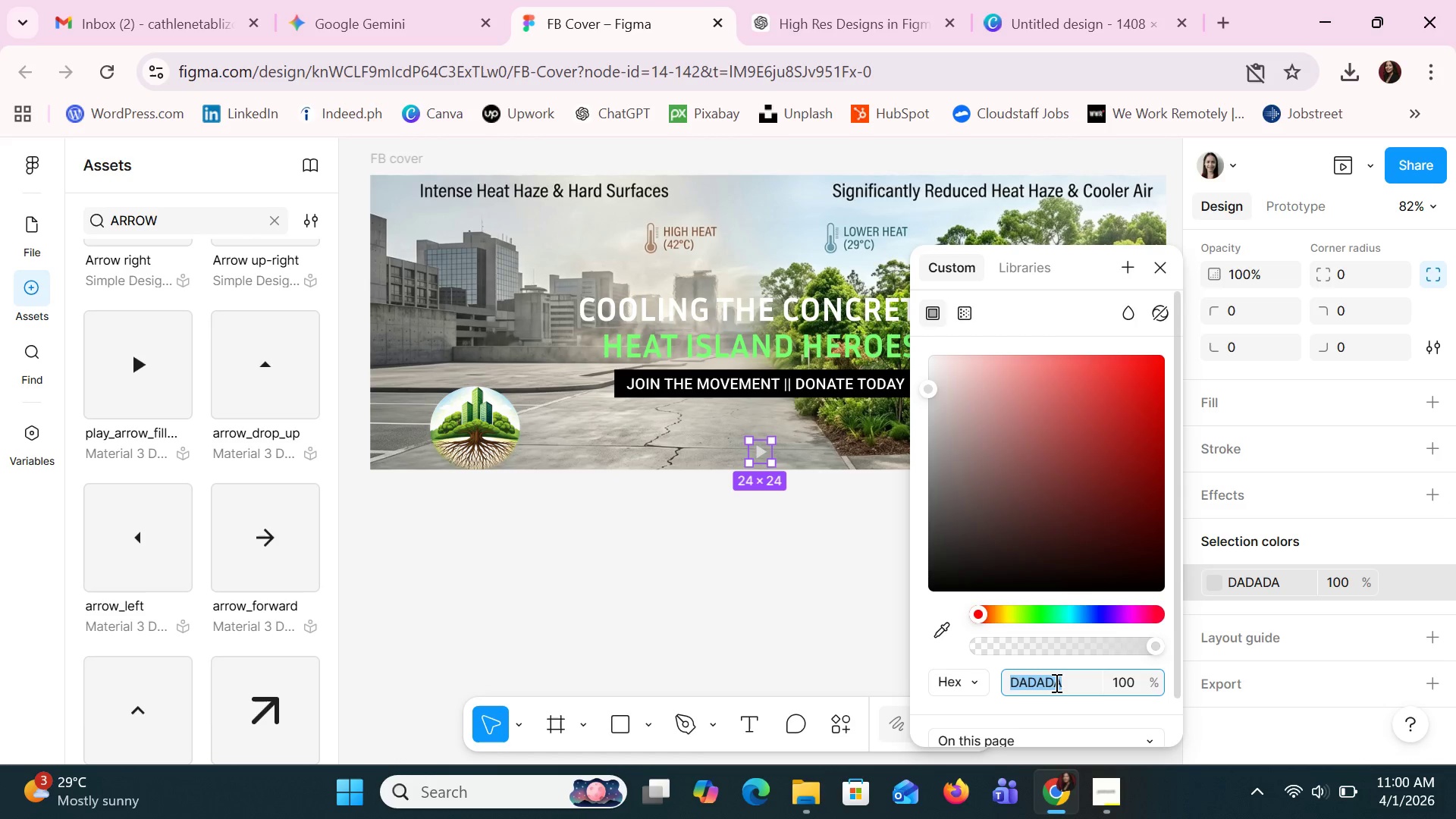 
type(GREEN)
 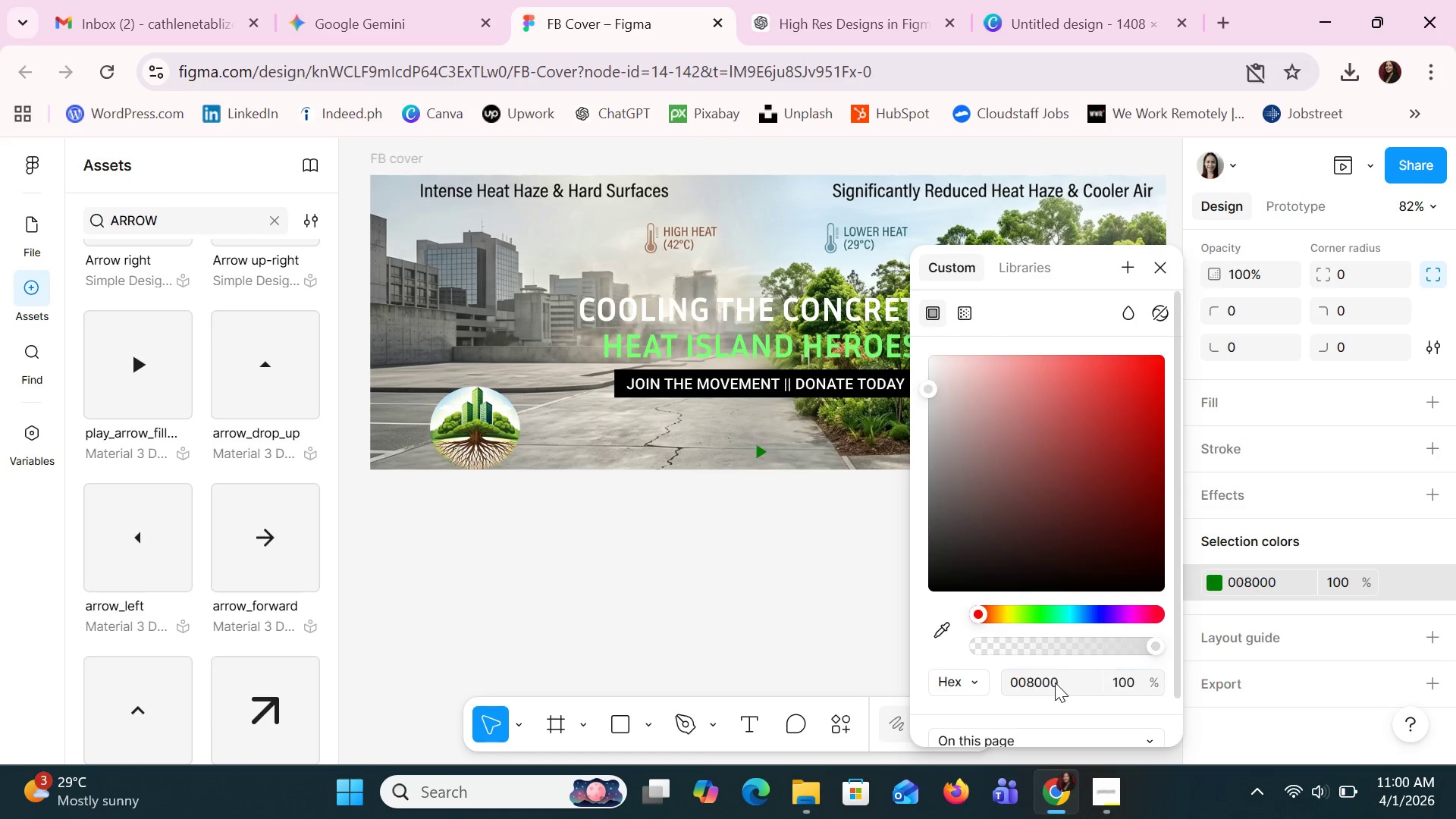 
key(Enter)
 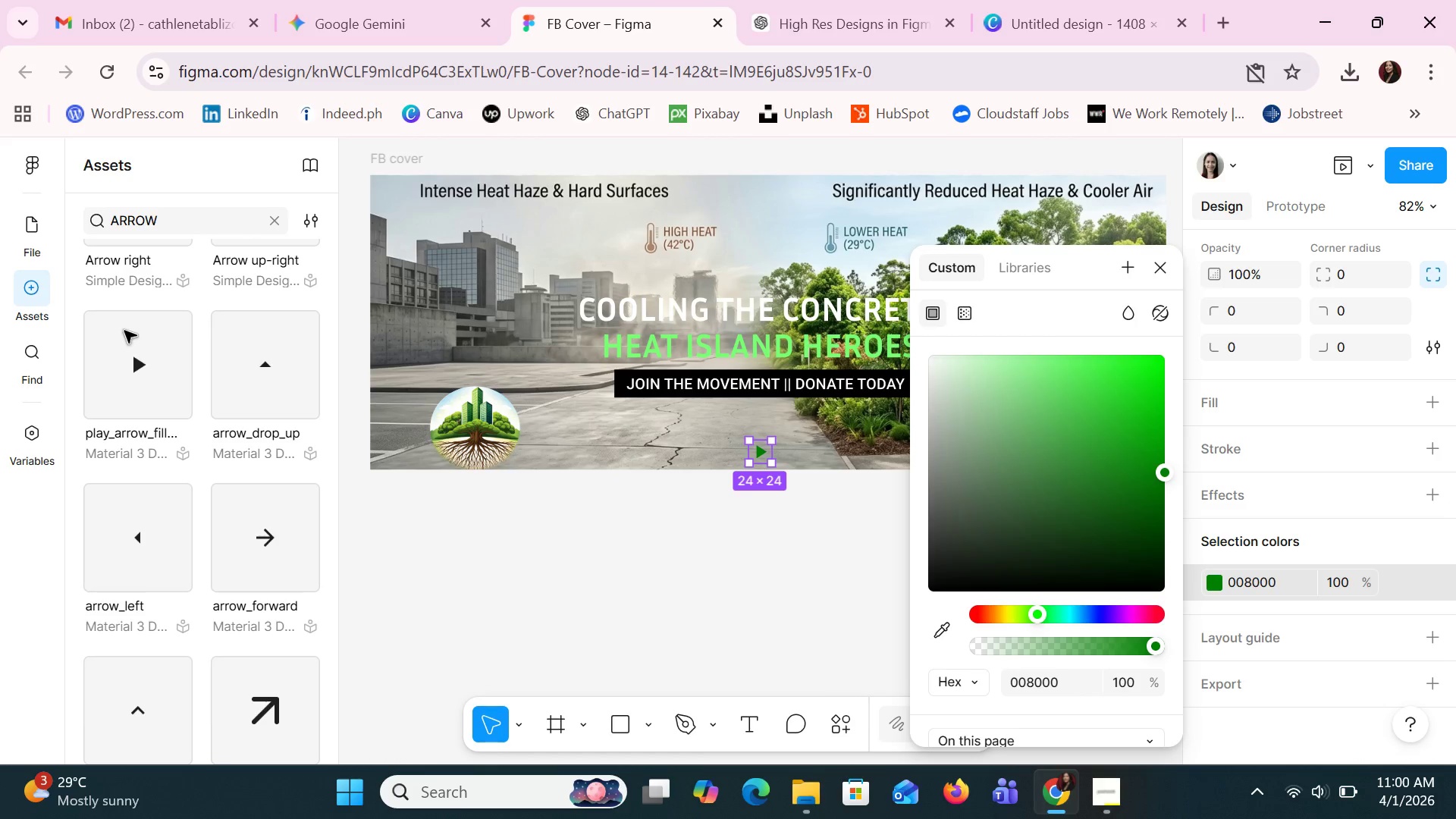 
left_click([35, 230])
 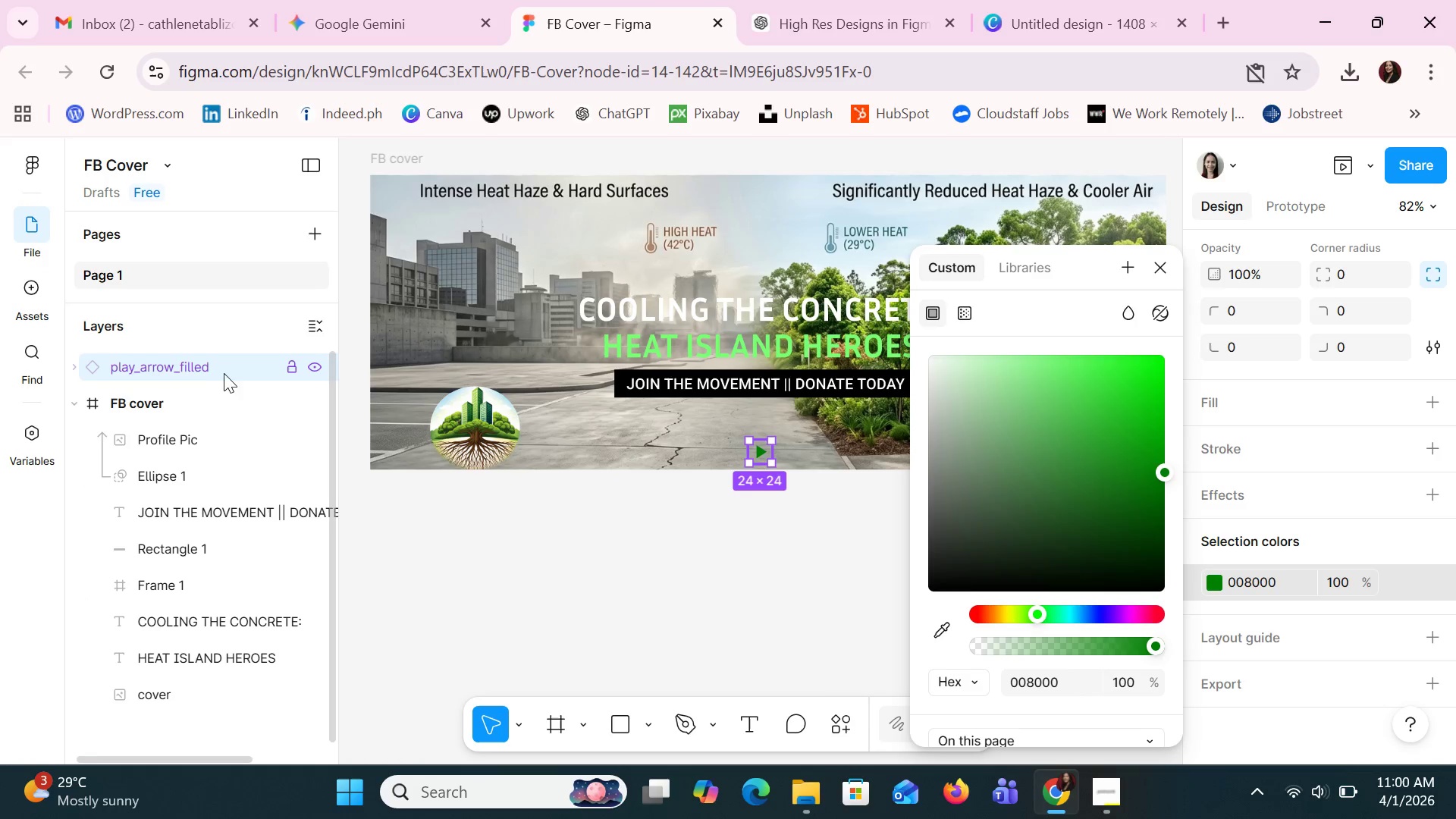 
left_click_drag(start_coordinate=[215, 365], to_coordinate=[190, 478])
 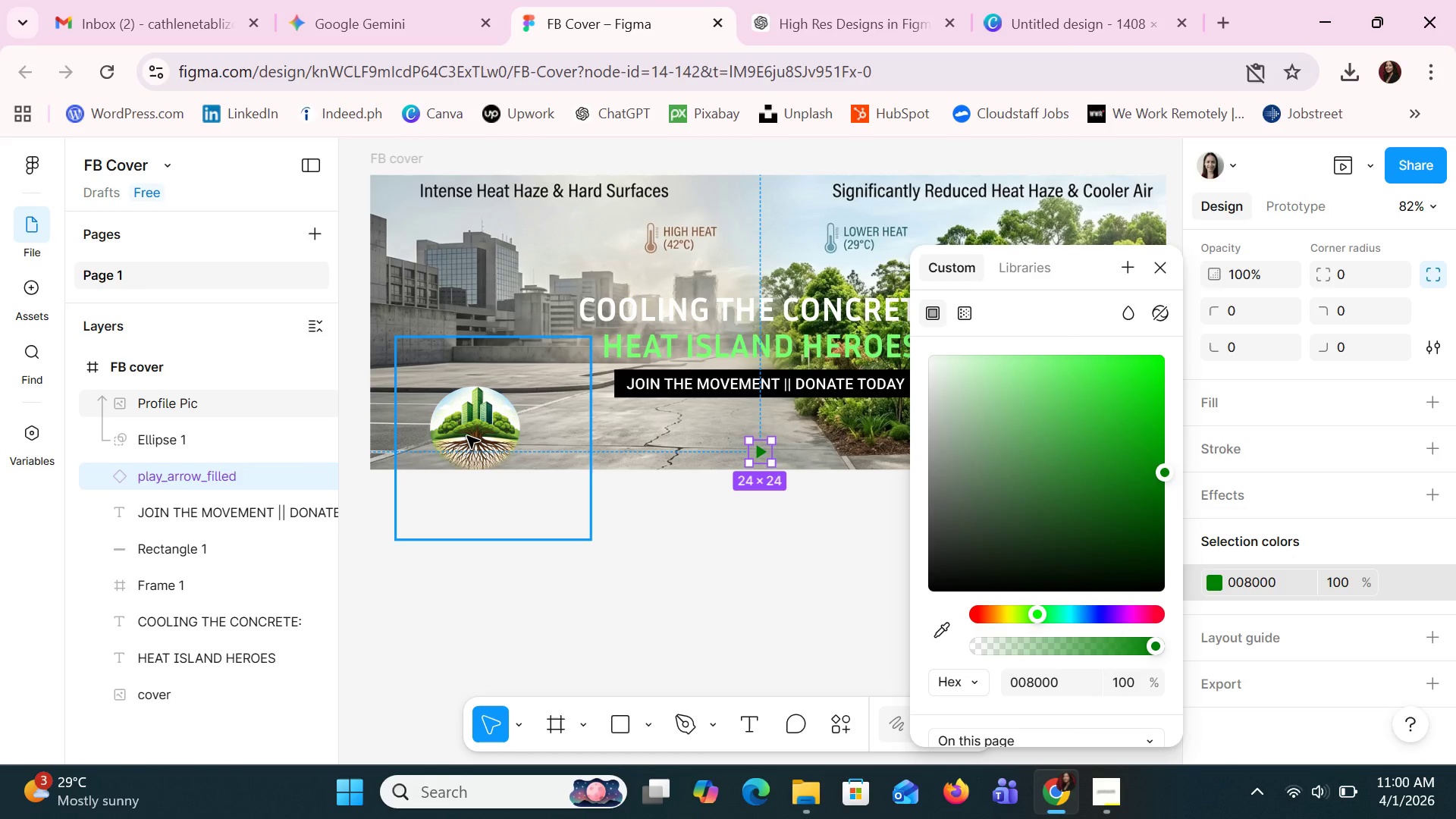 
left_click([1172, 261])
 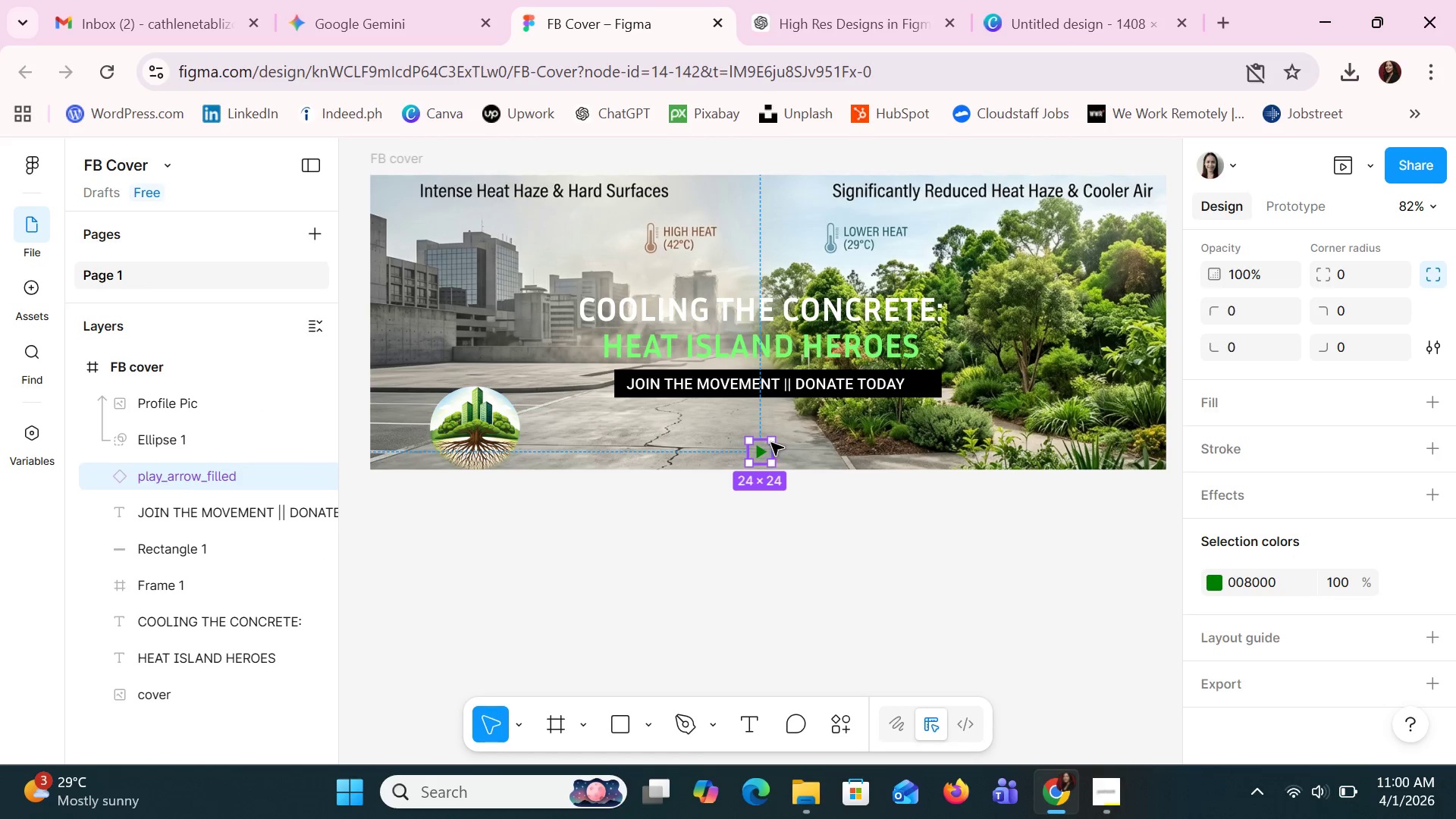 
left_click([774, 443])
 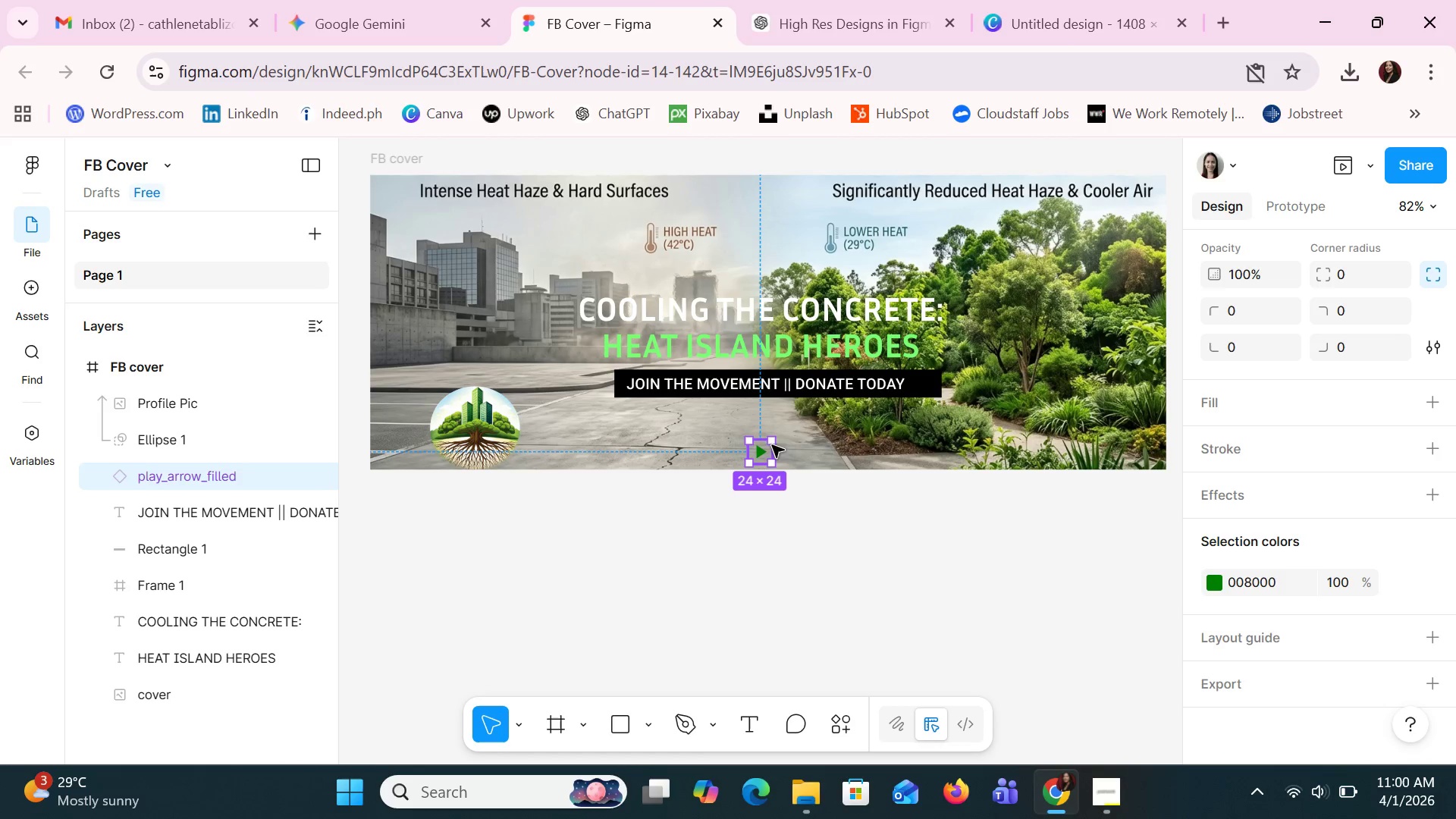 
wait(7.06)
 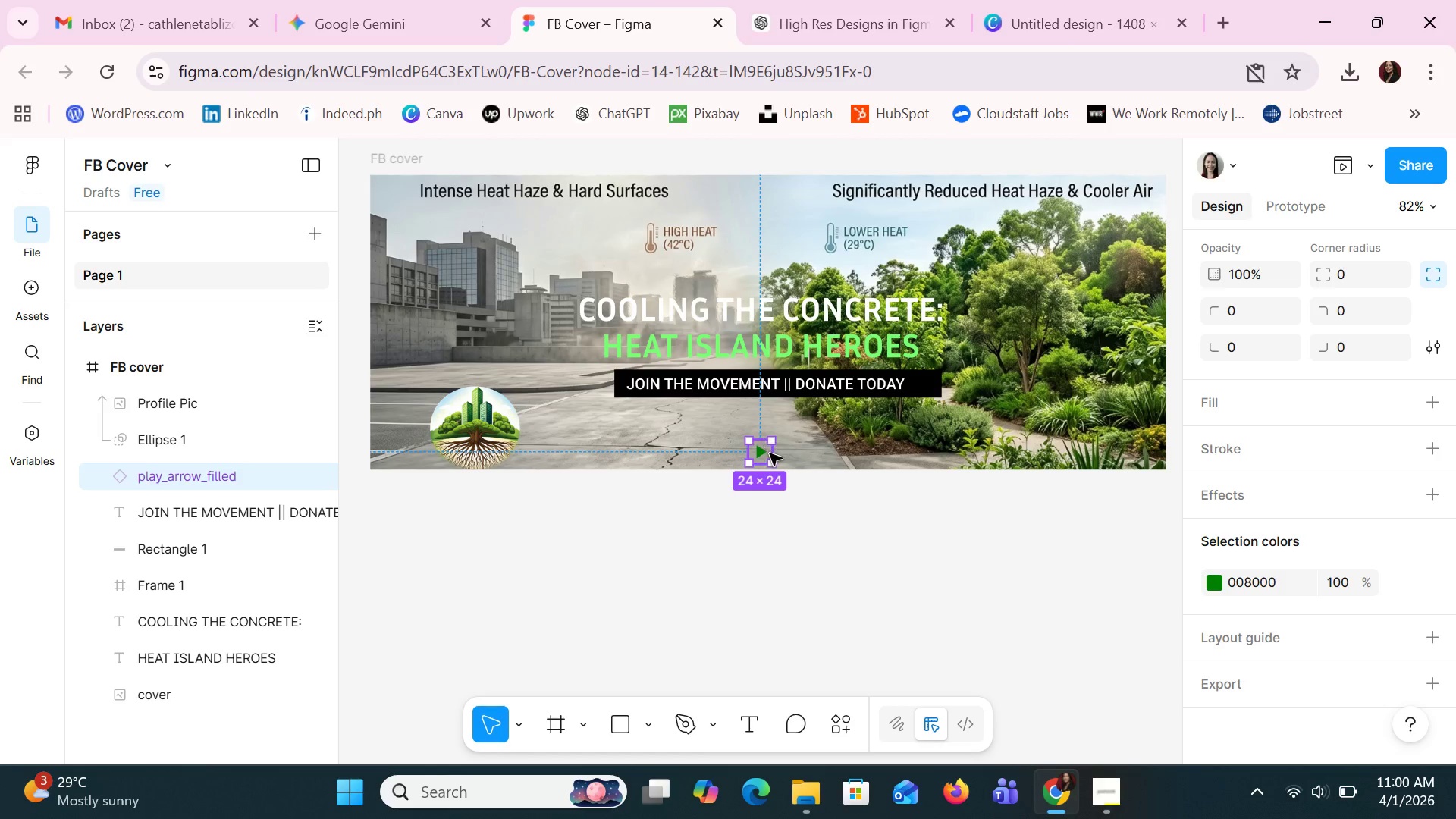 
left_click_drag(start_coordinate=[763, 453], to_coordinate=[927, 388])
 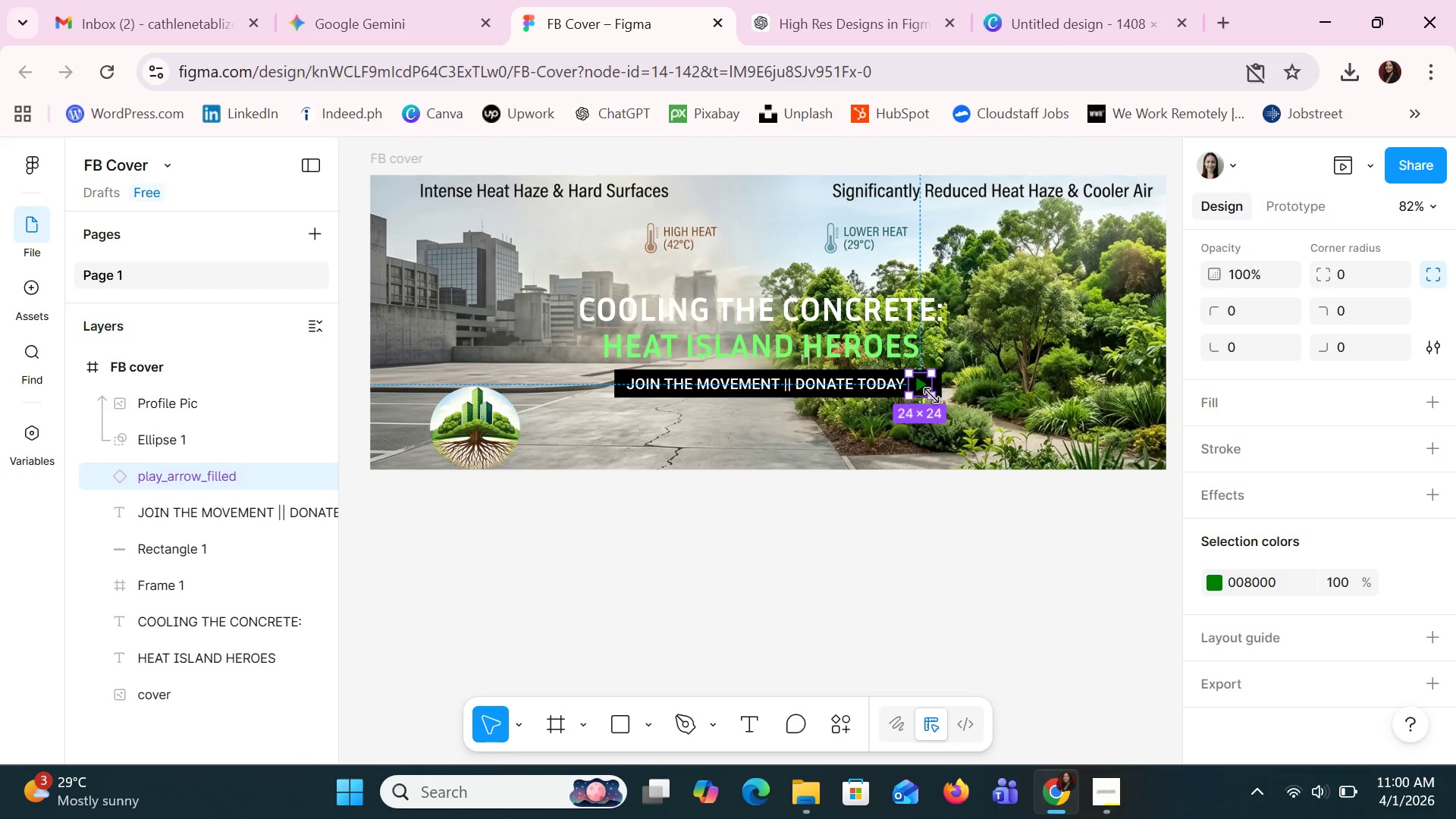 
left_click_drag(start_coordinate=[931, 396], to_coordinate=[940, 403])
 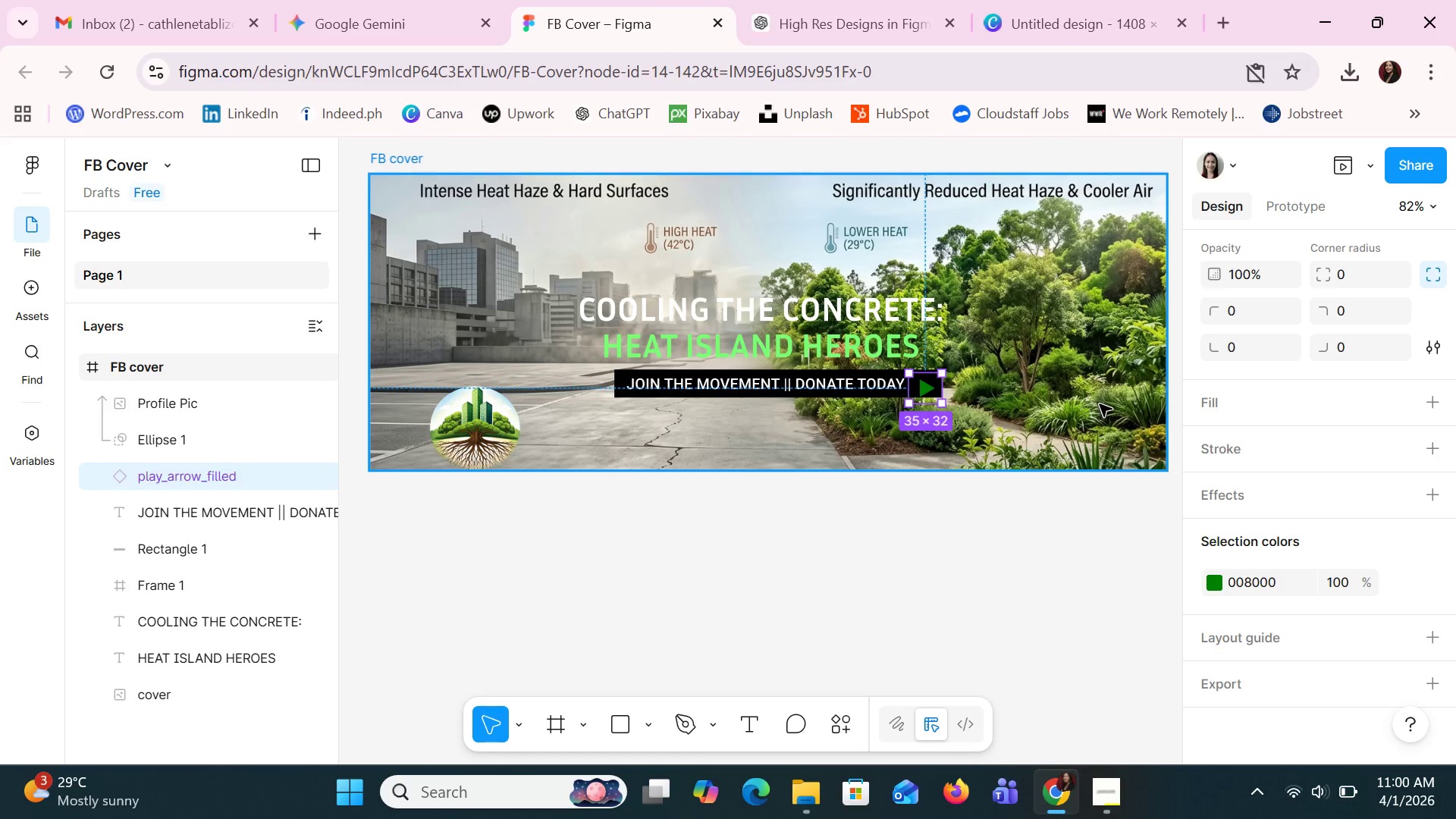 
key(ArrowUp)
 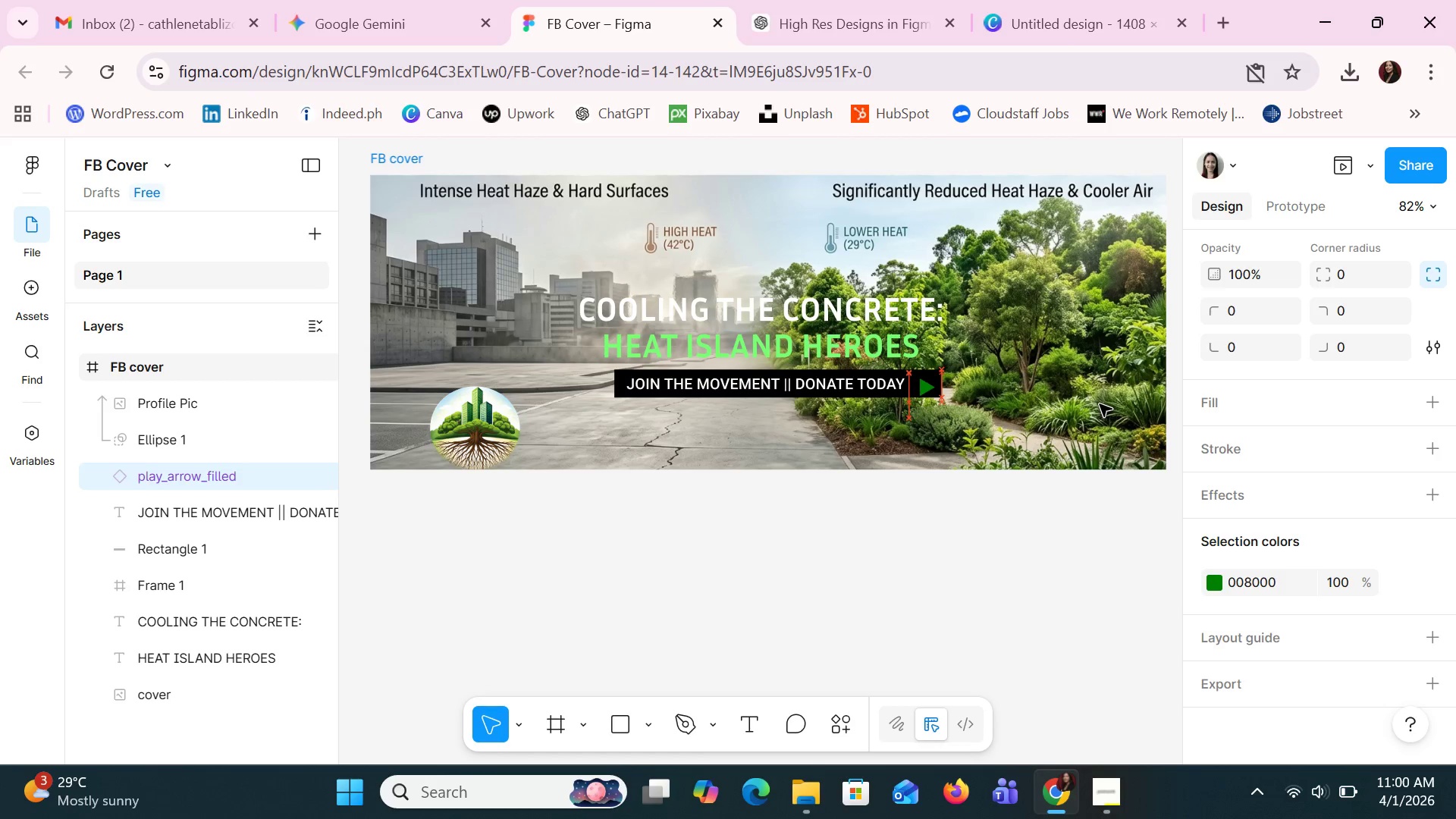 
key(ArrowUp)
 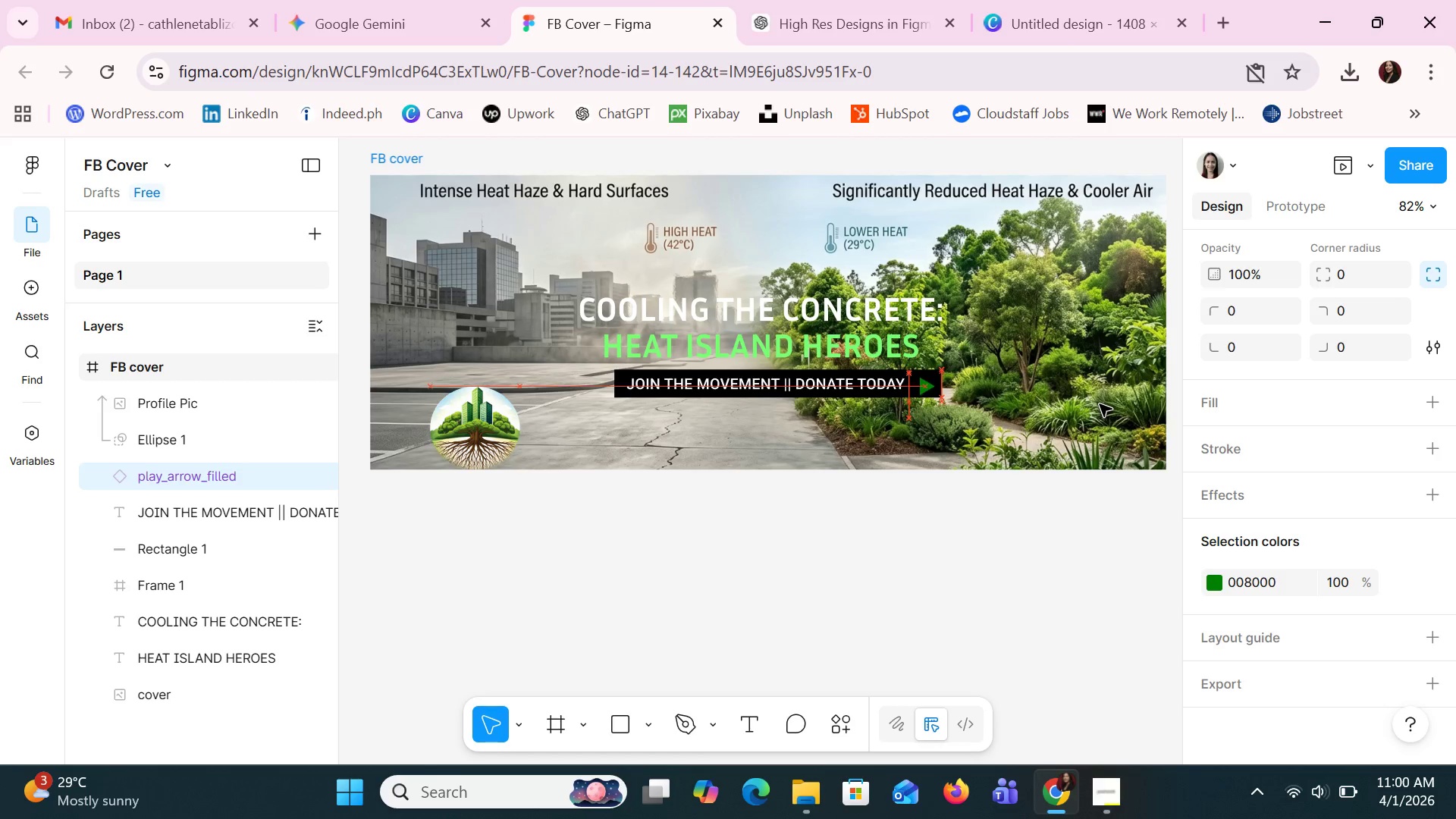 
key(ArrowUp)
 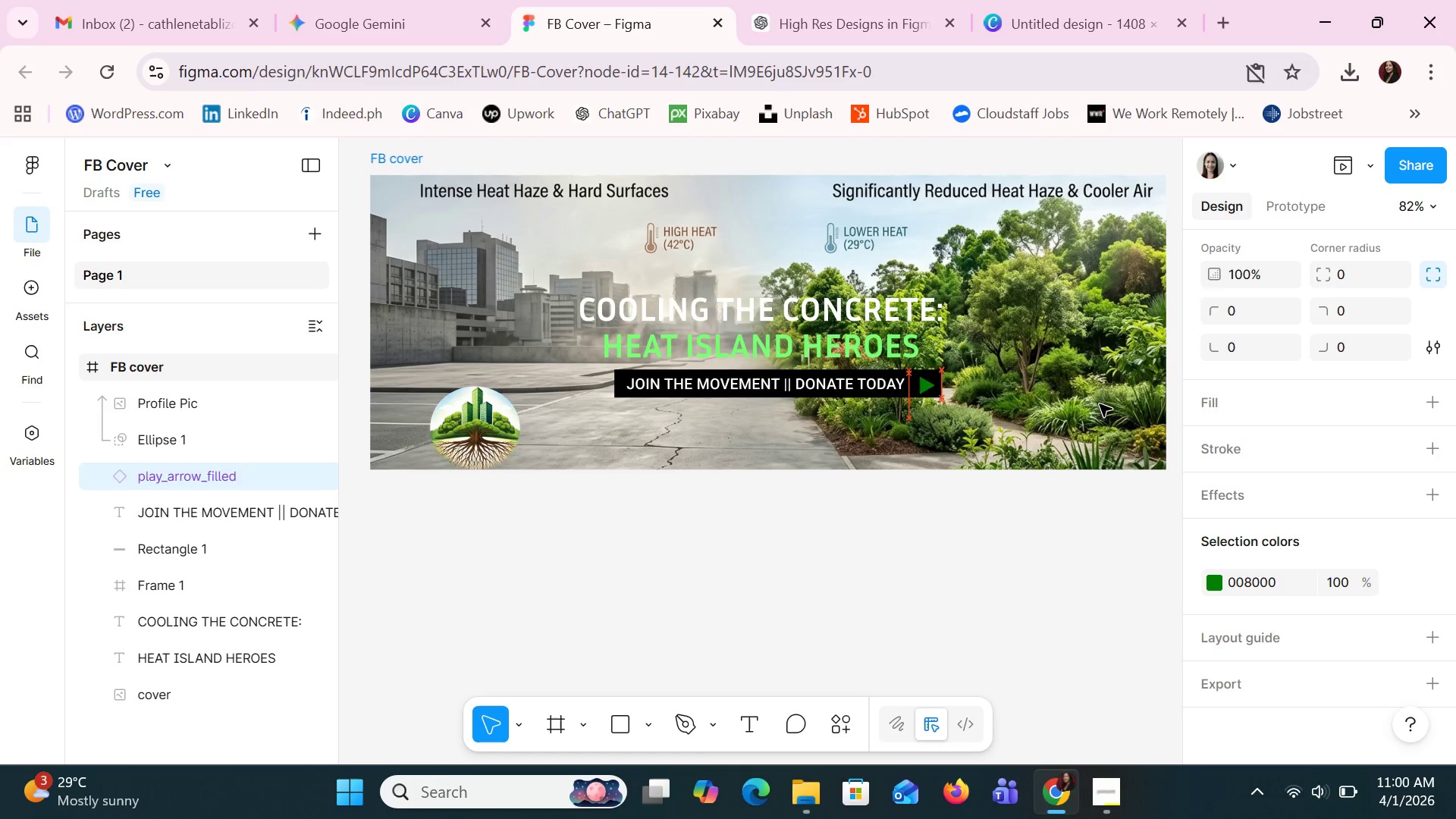 
key(ArrowUp)
 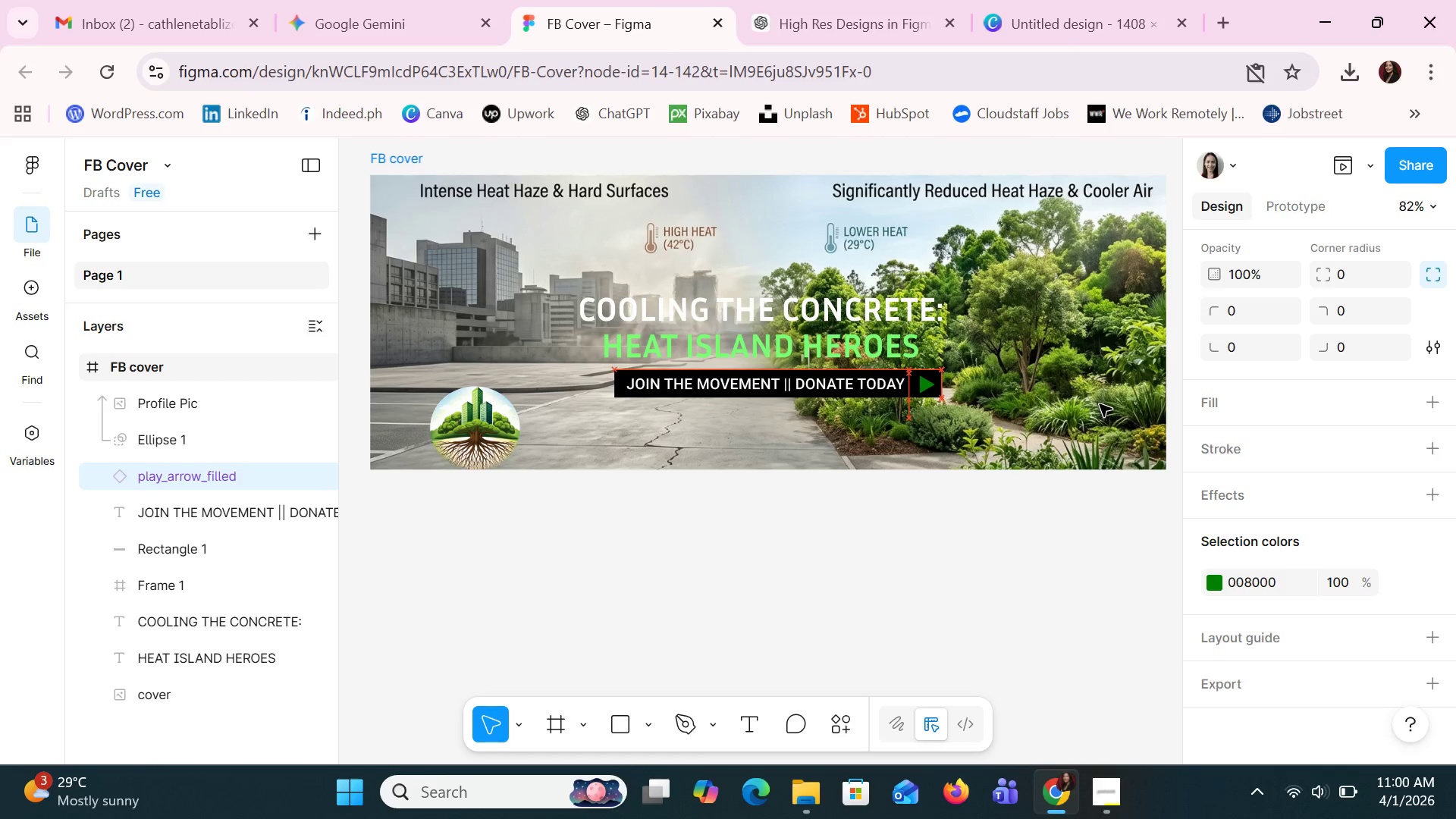 
key(ArrowUp)
 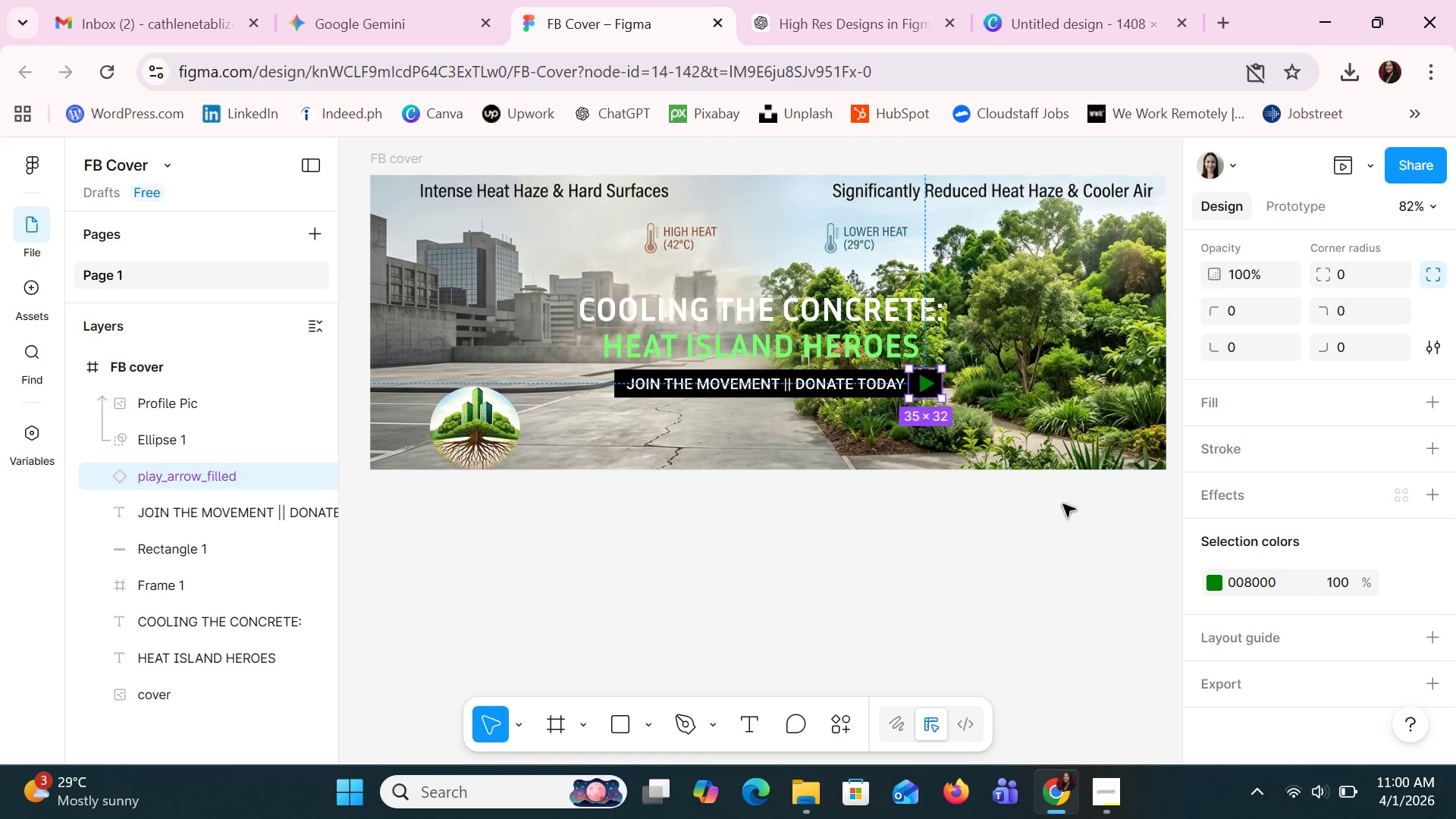 
left_click([1035, 532])
 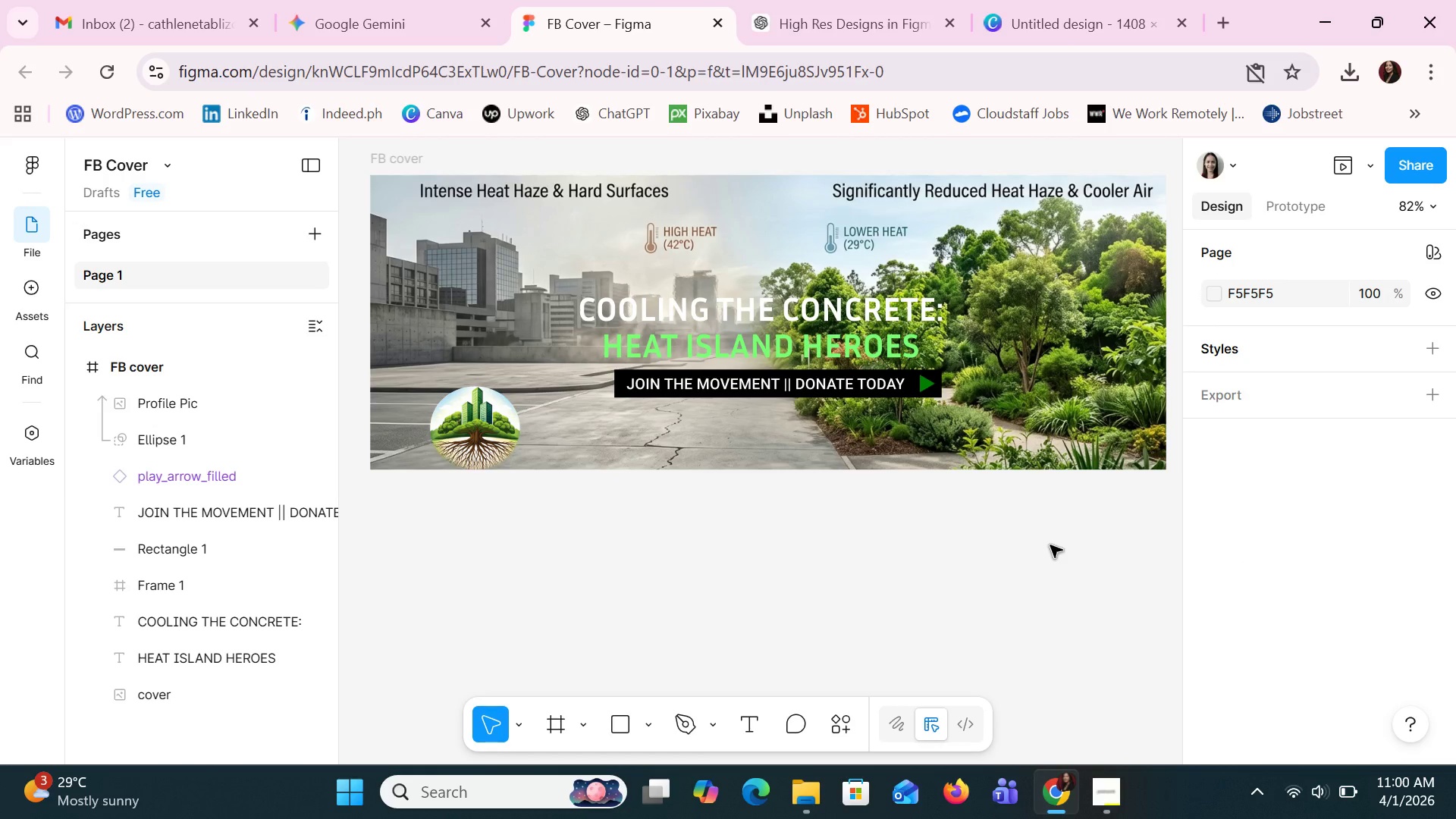 
wait(7.72)
 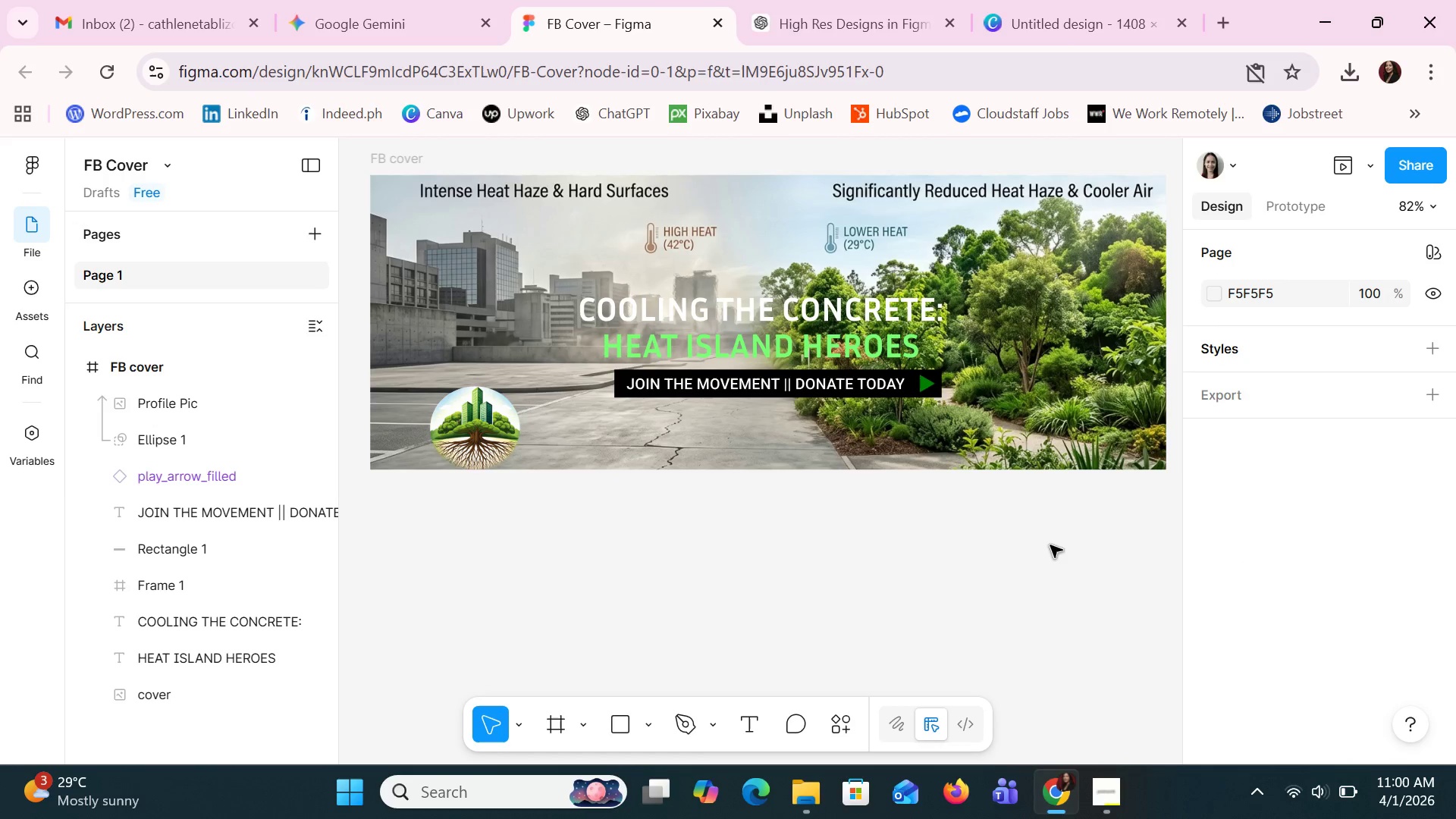 
left_click([1349, 162])
 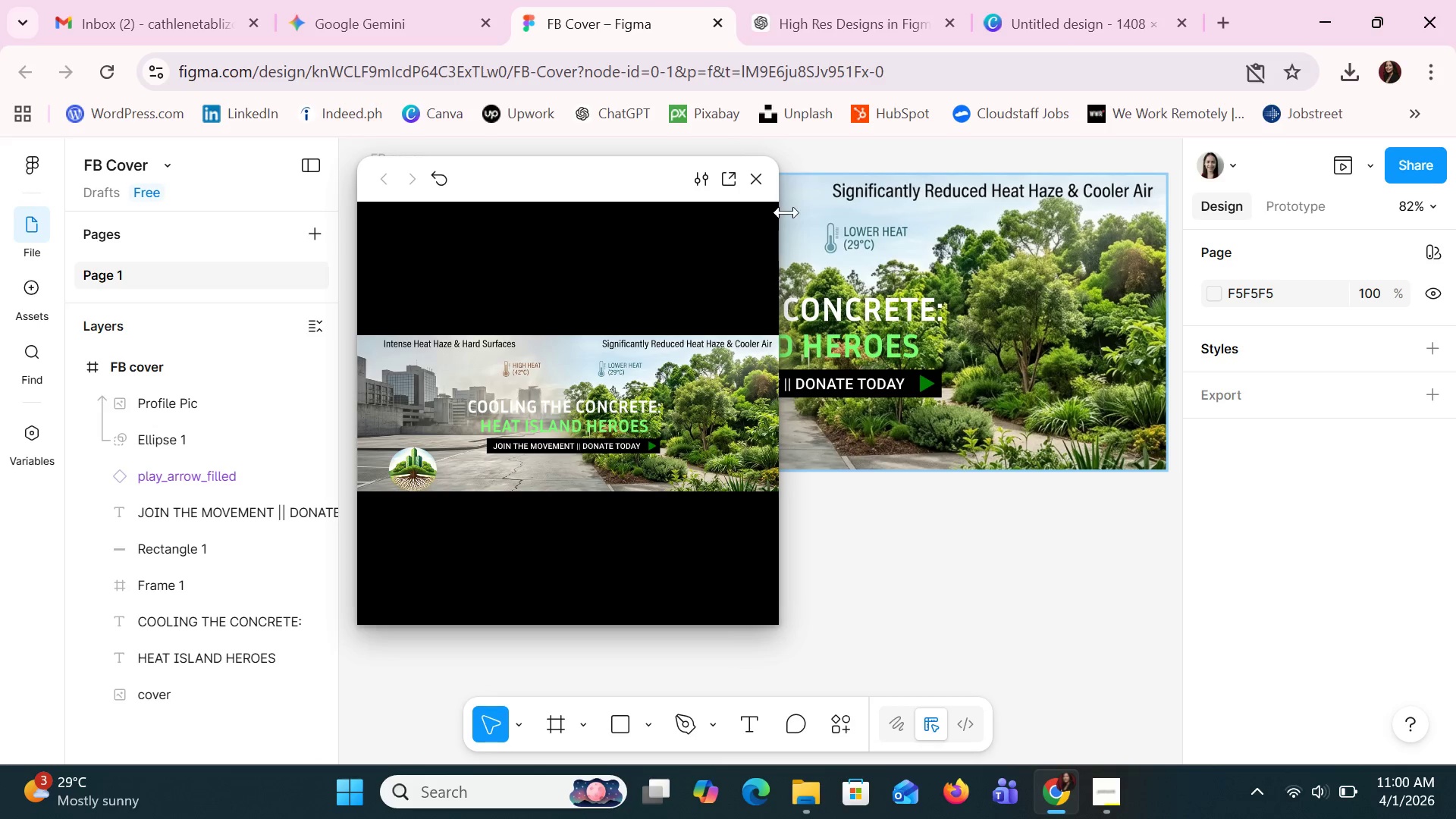 
left_click([758, 178])
 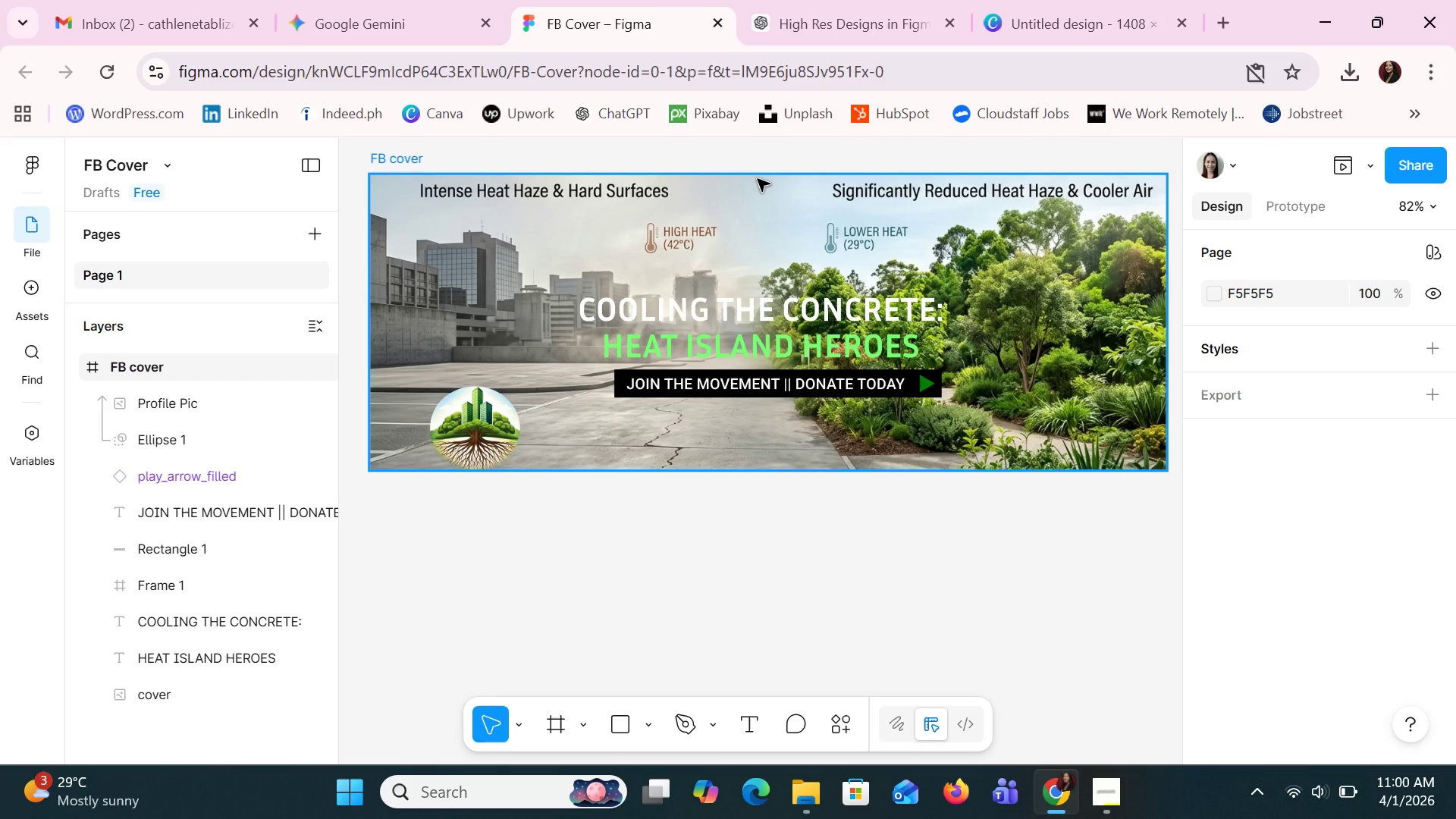 
wait(11.25)
 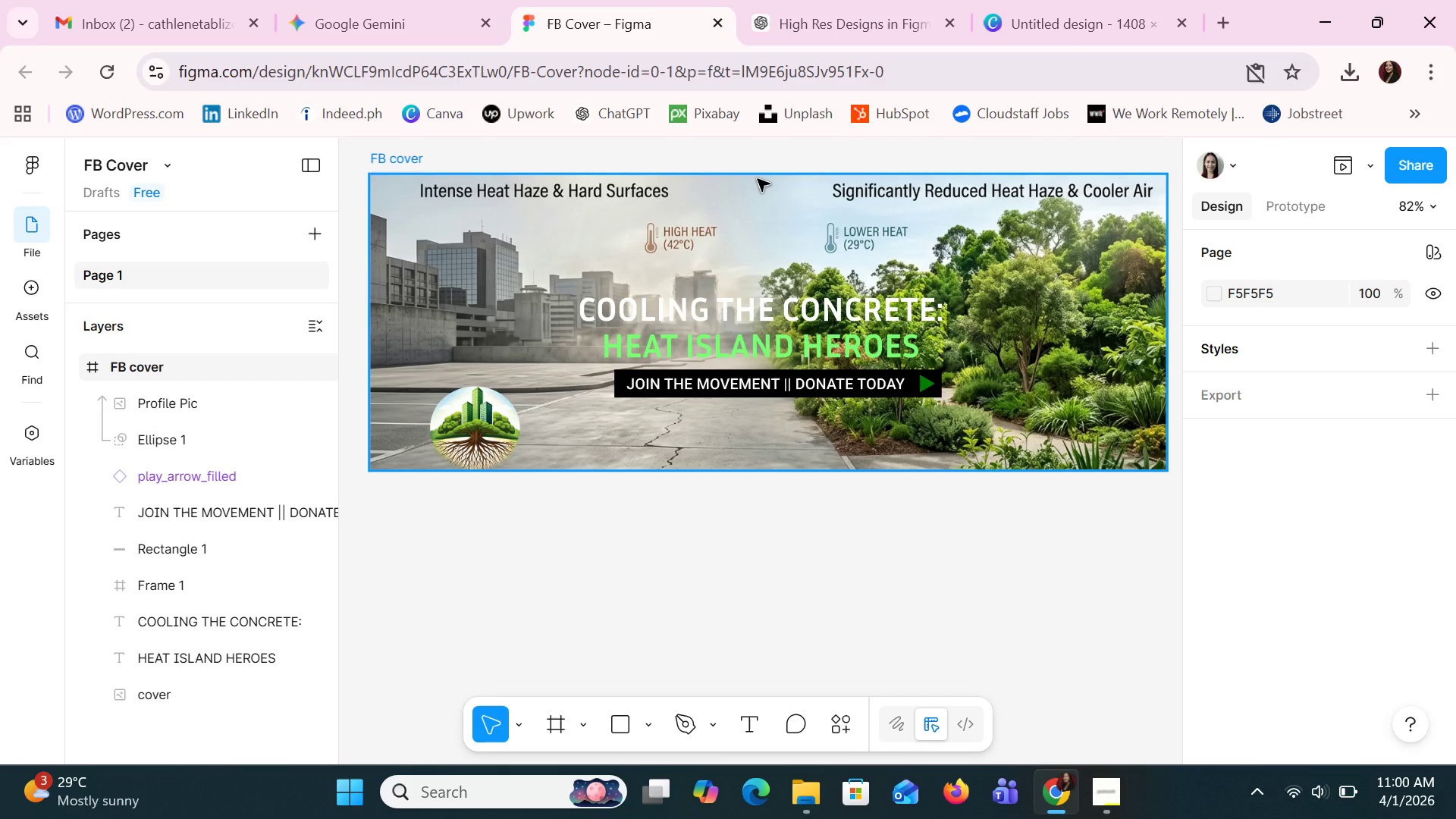 
left_click([32, 353])
 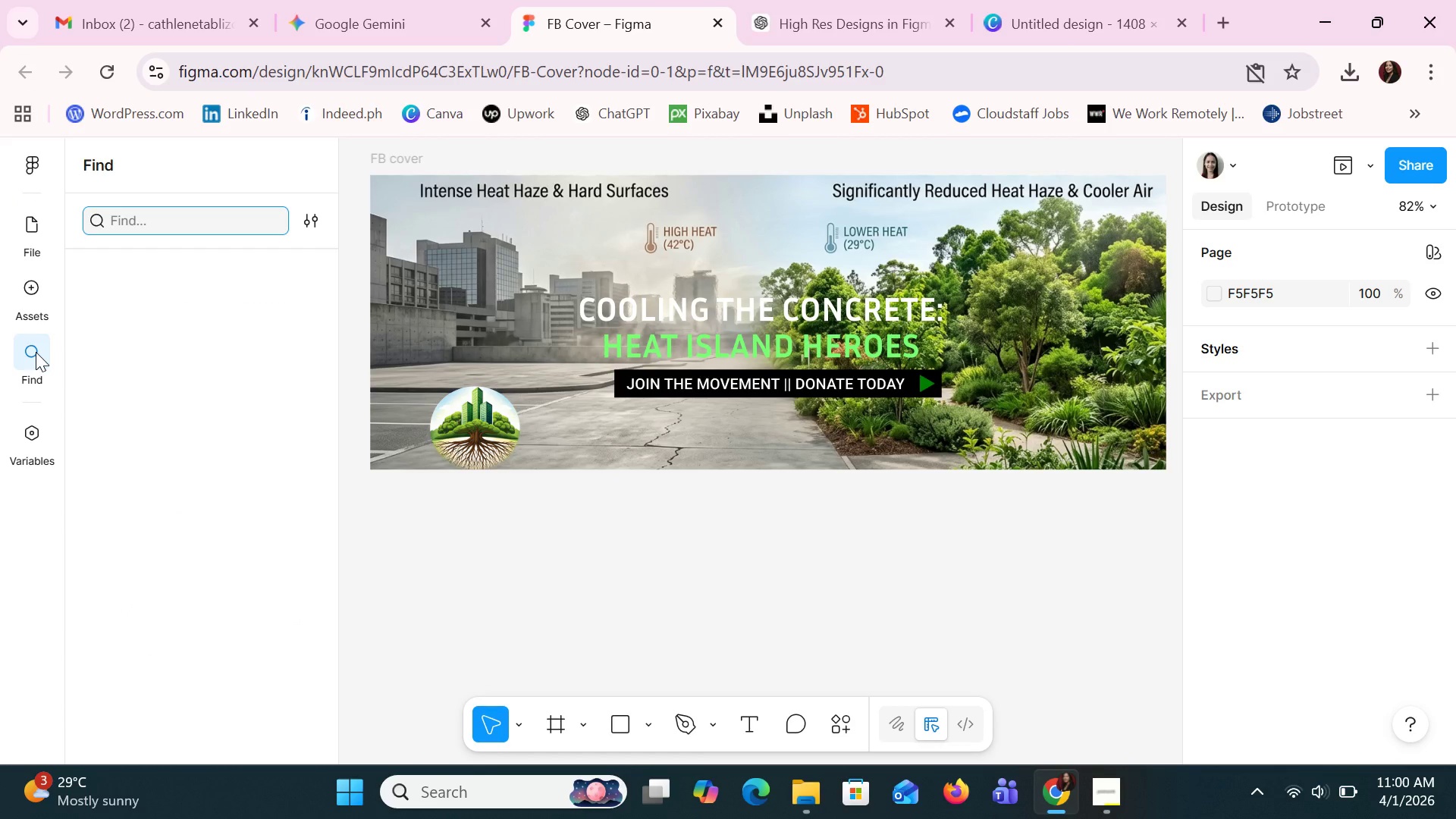 
type(BTU)
key(Backspace)
key(Backspace)
type(UTTON)
 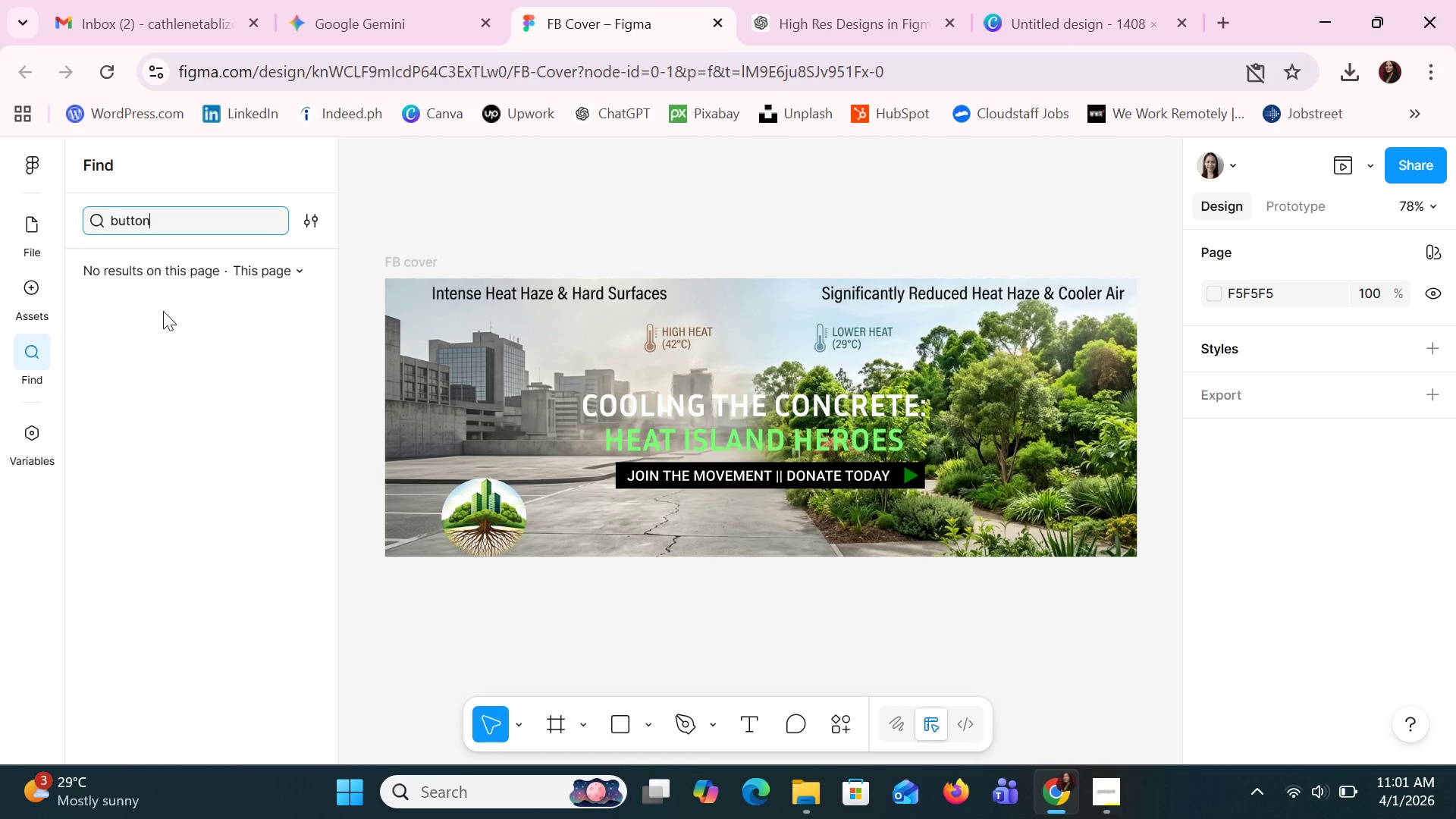 
key(Backspace)
 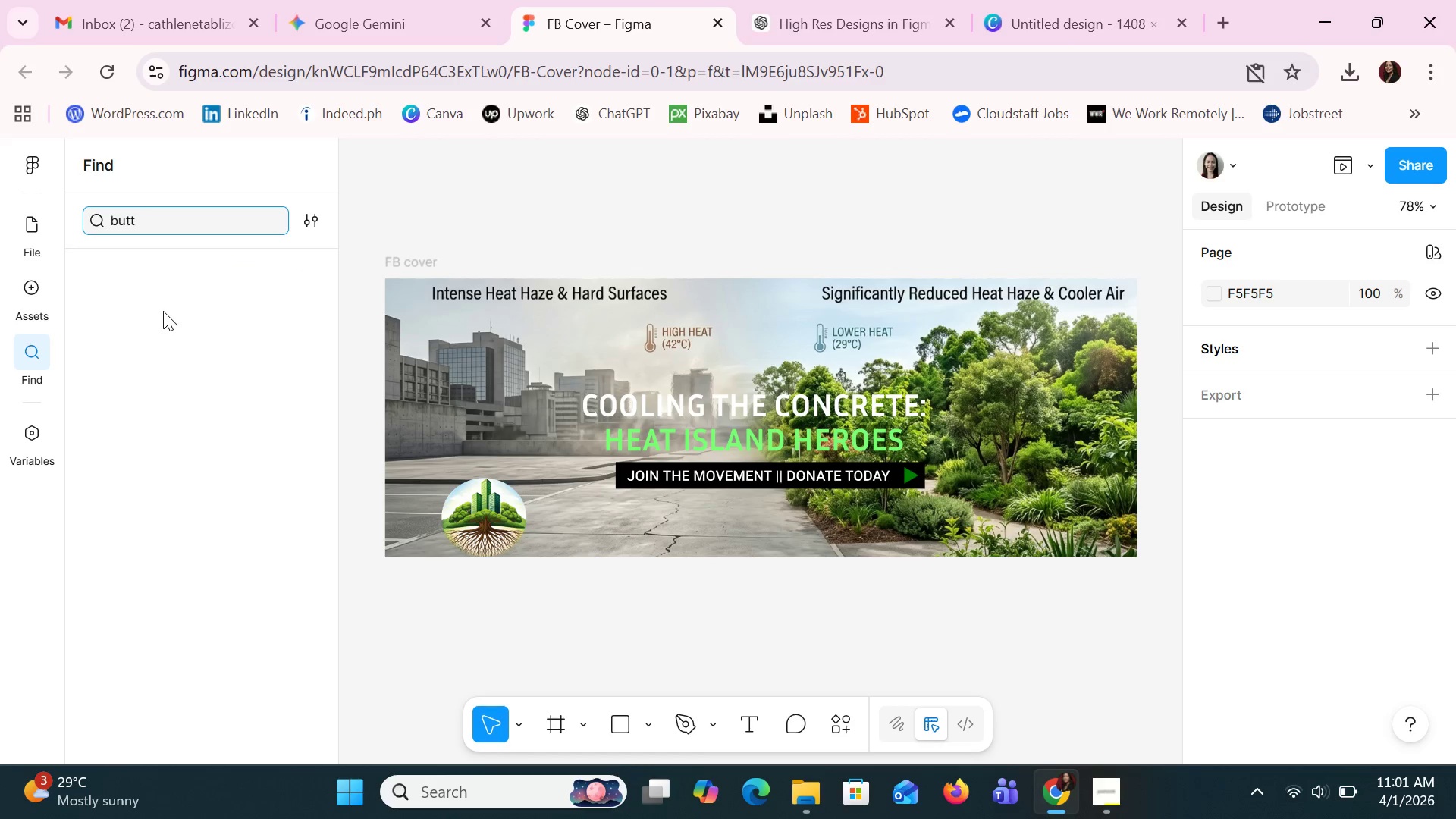 
key(Backspace)
 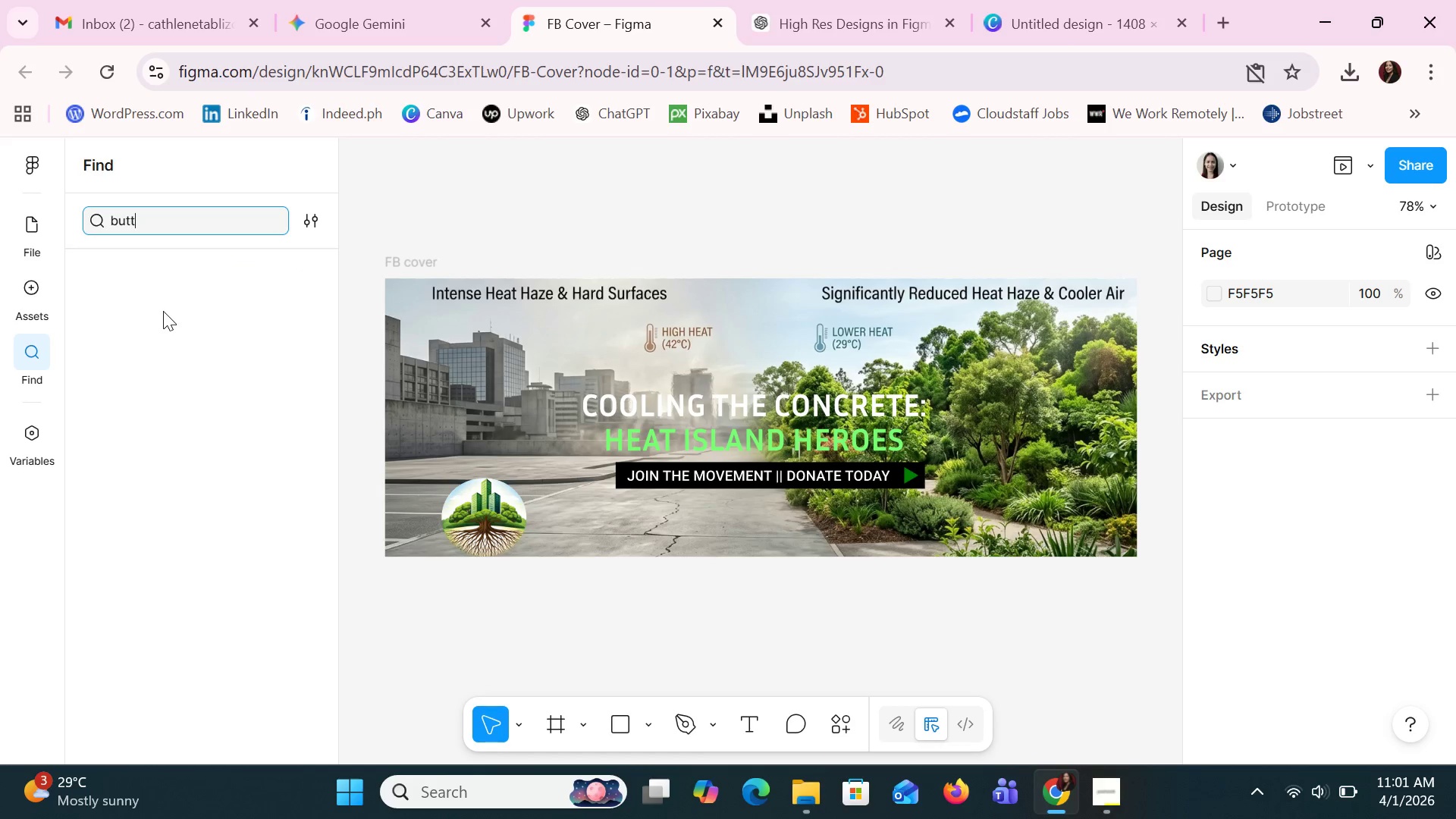 
key(Backspace)
 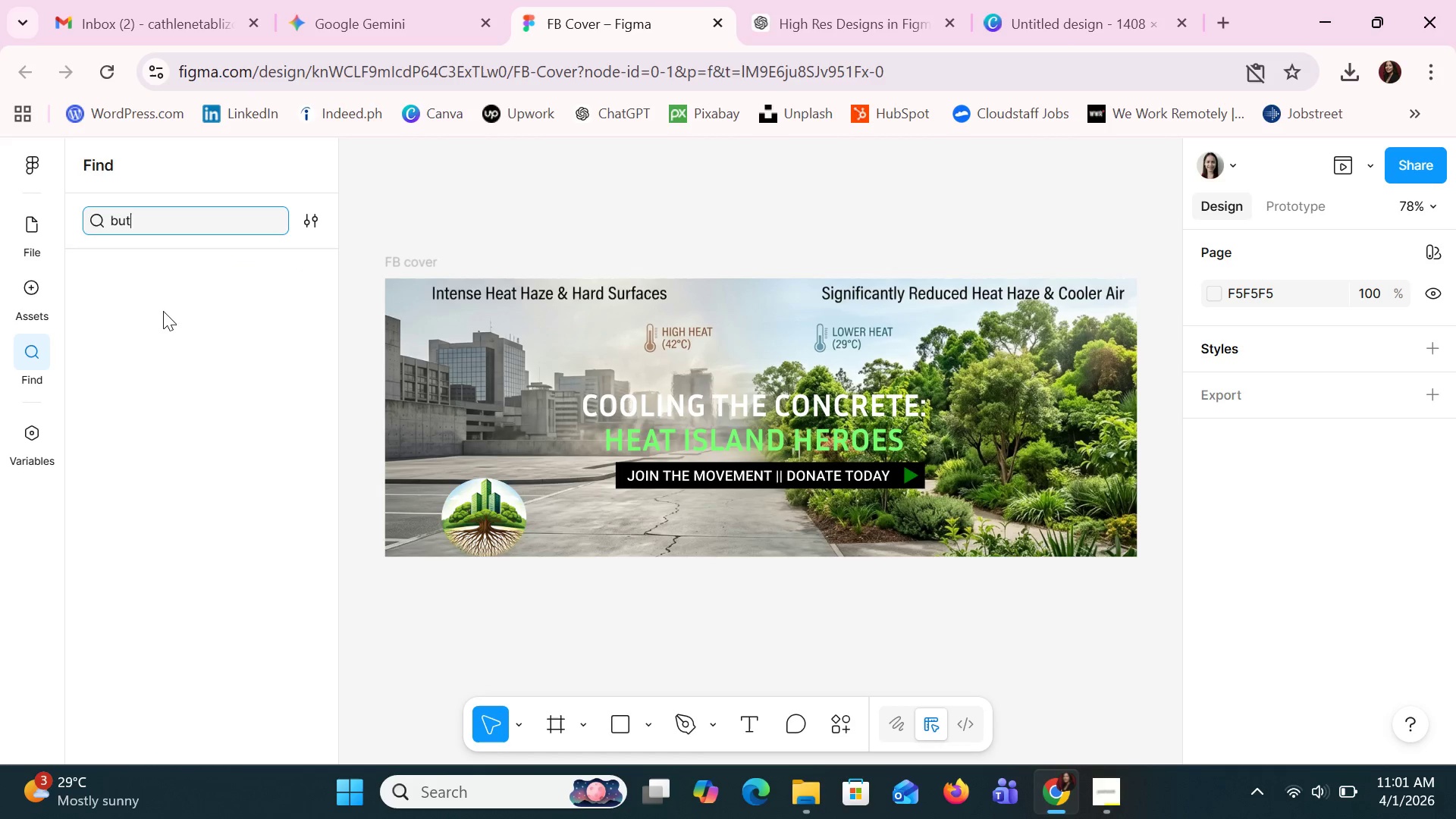 
key(Backspace)
 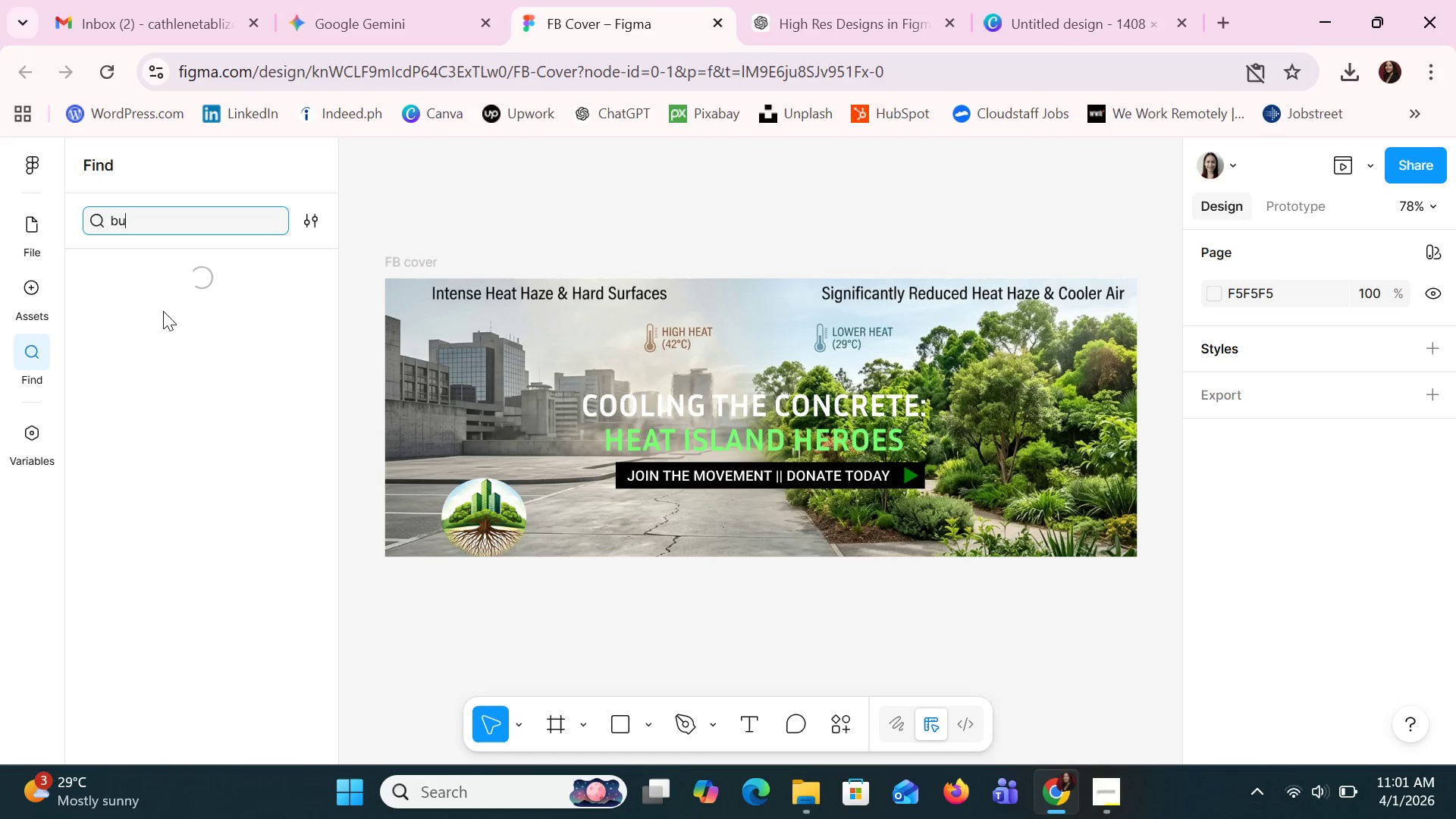 
key(Backspace)
 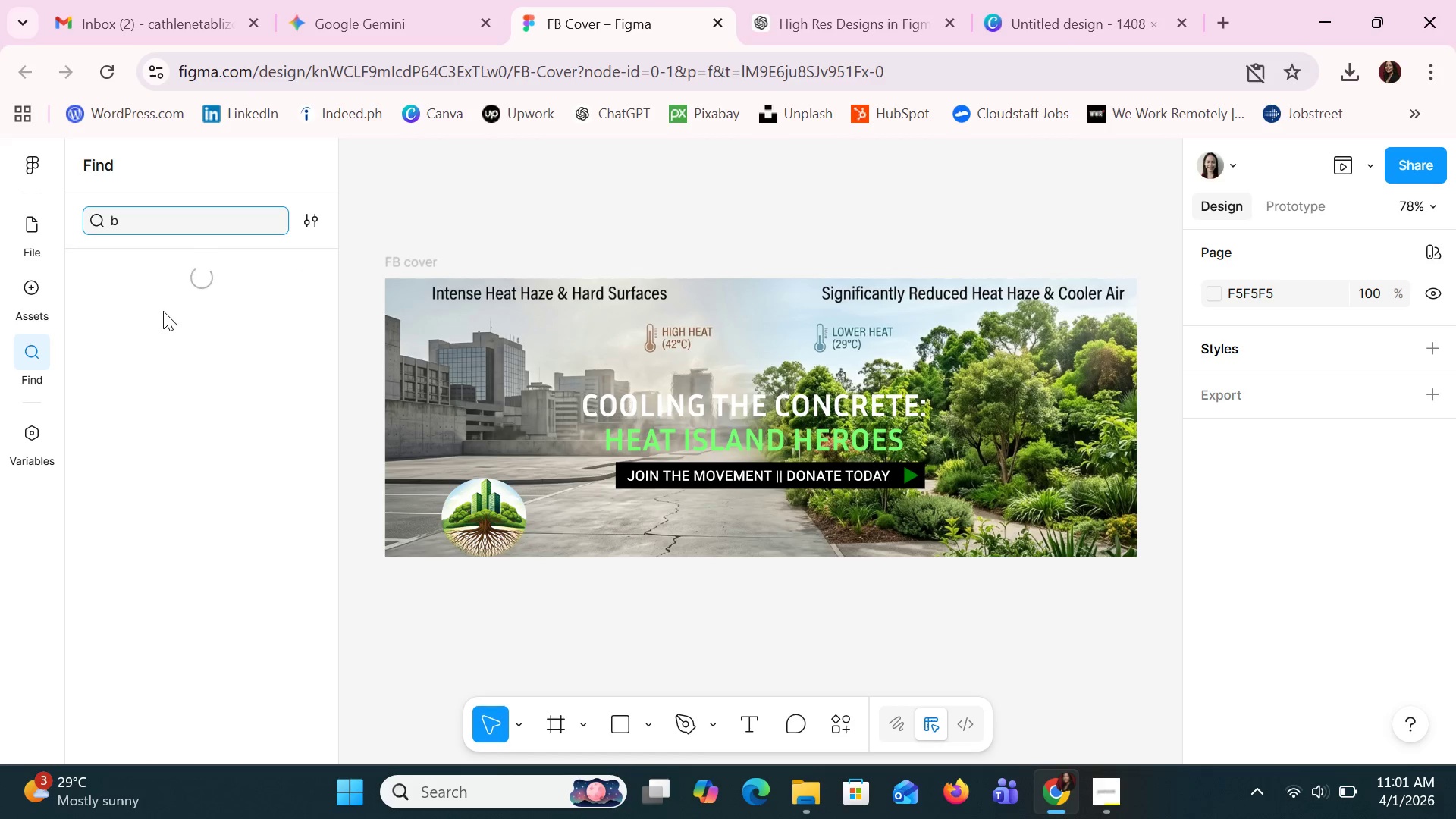 
key(Backspace)
 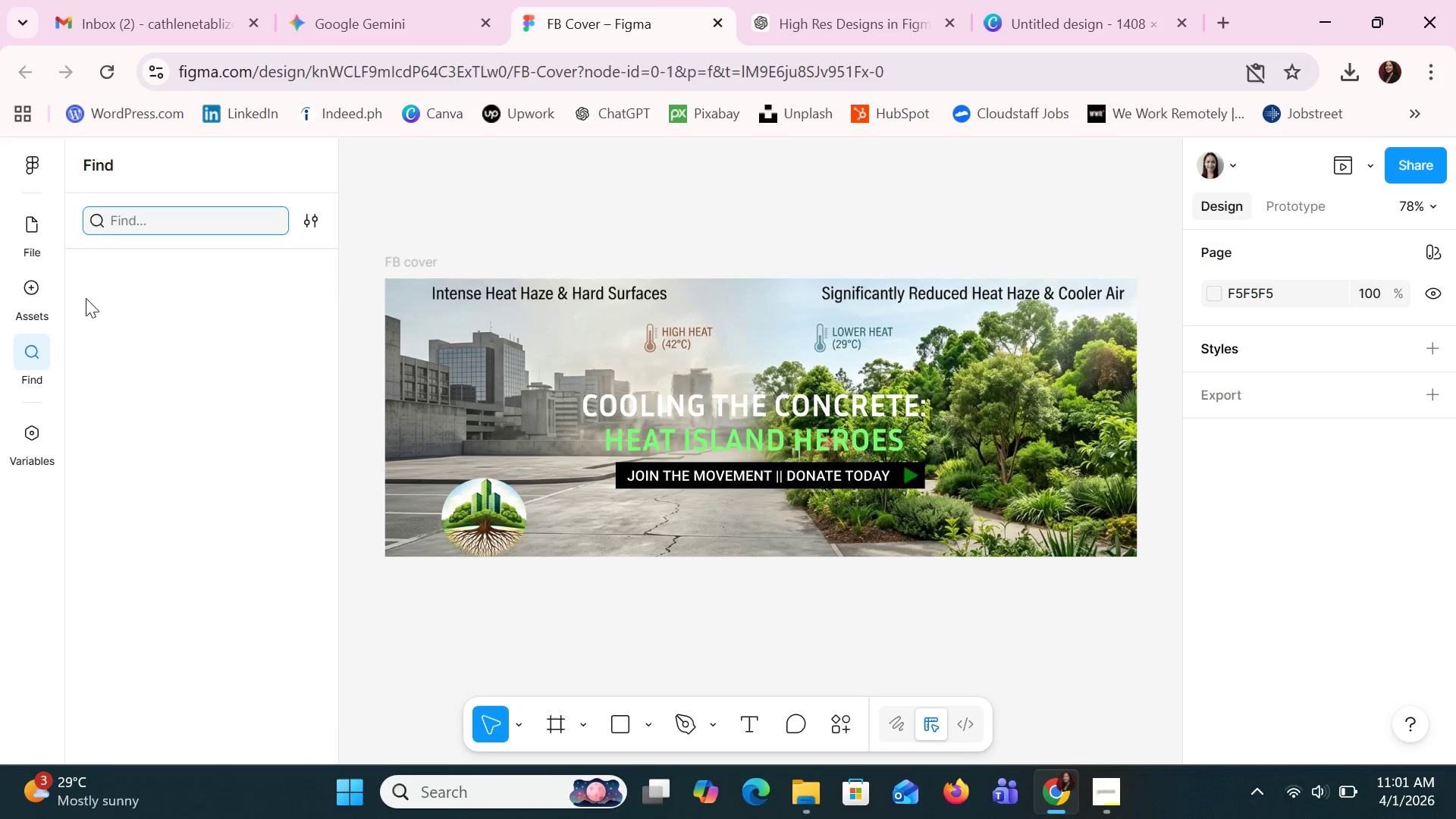 
left_click([41, 289])
 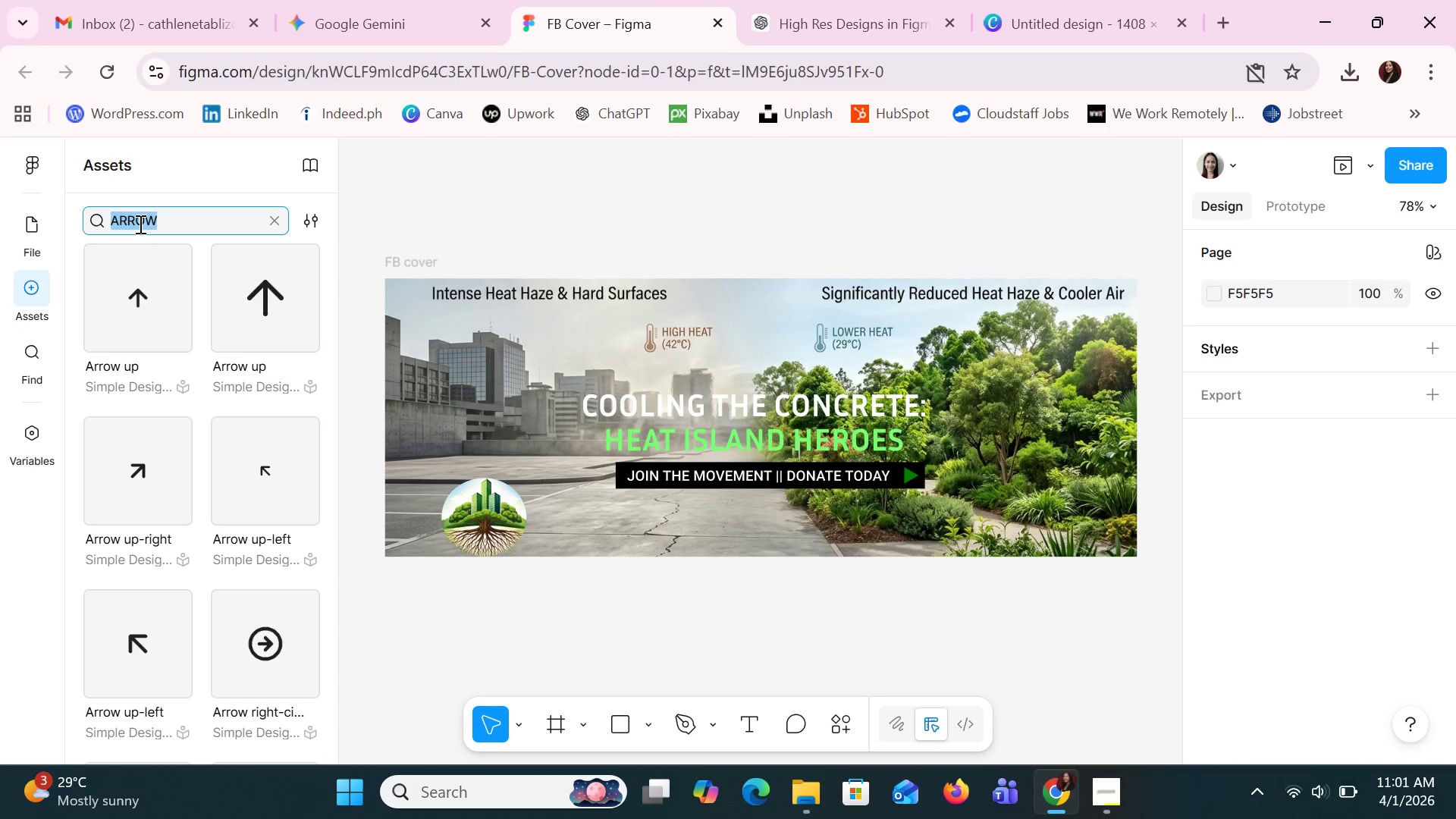 
type(BUY)
key(Backspace)
type(TTON)
 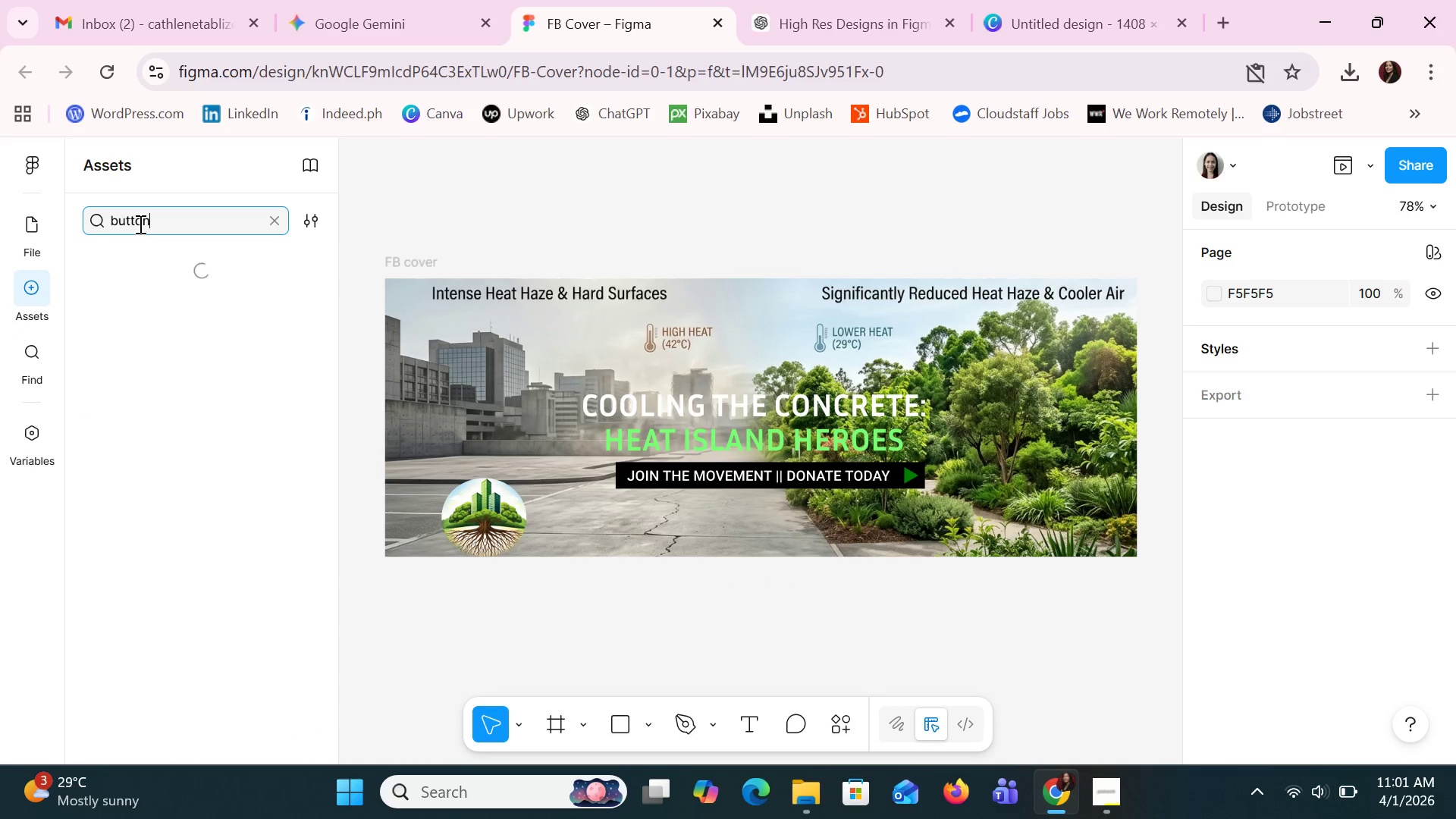 
key(Enter)
 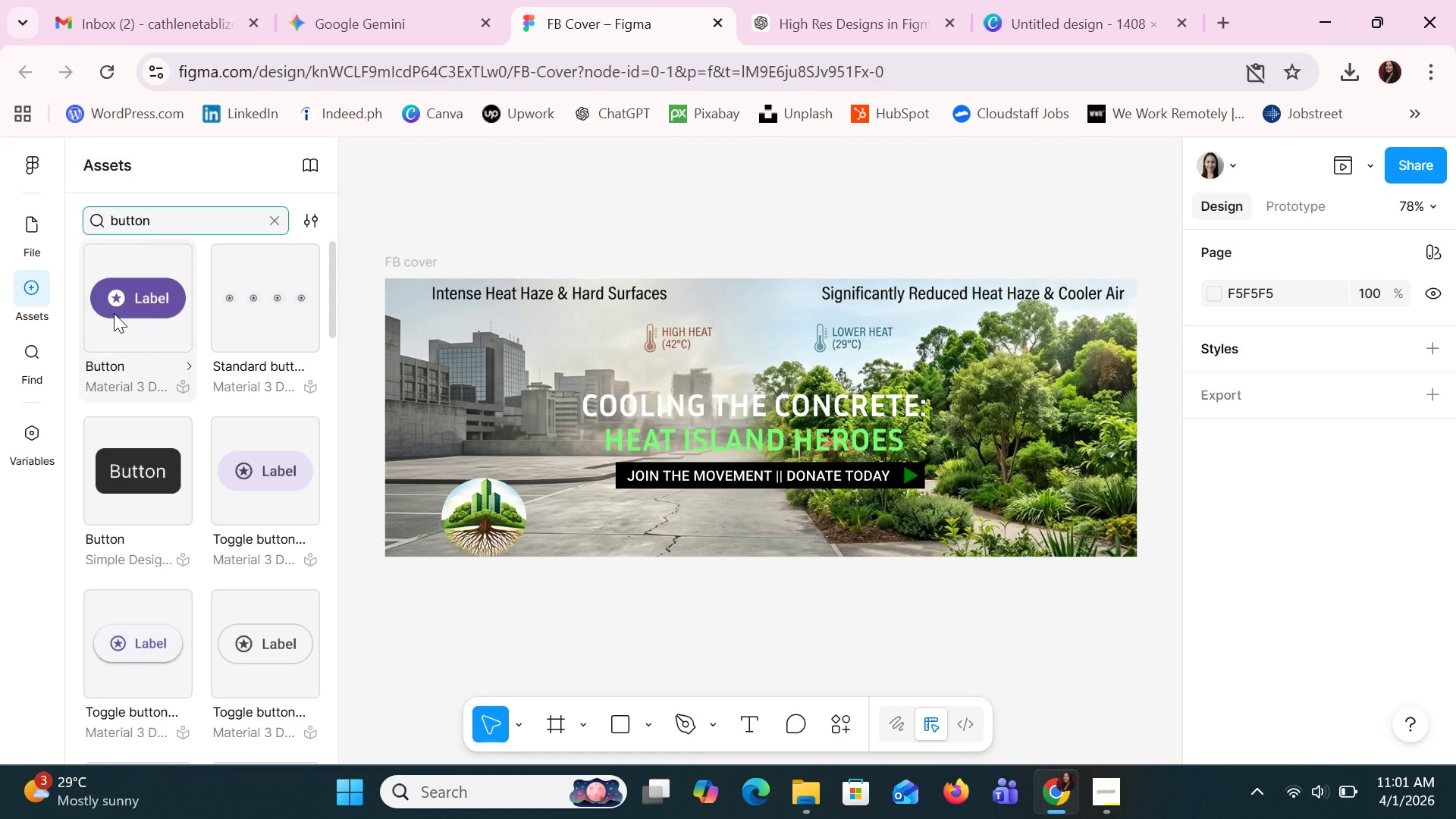 
wait(5.91)
 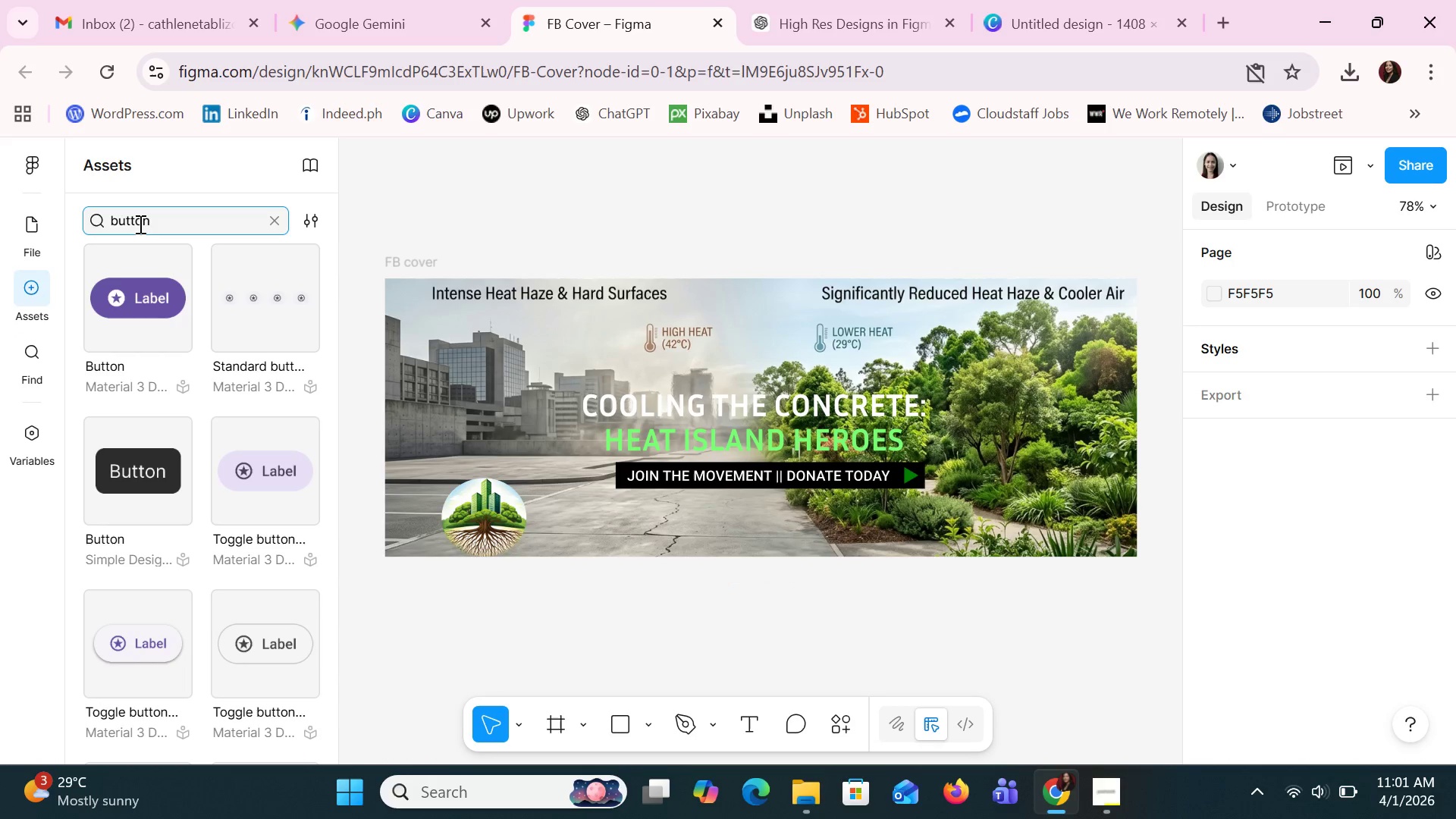 
left_click([114, 313])
 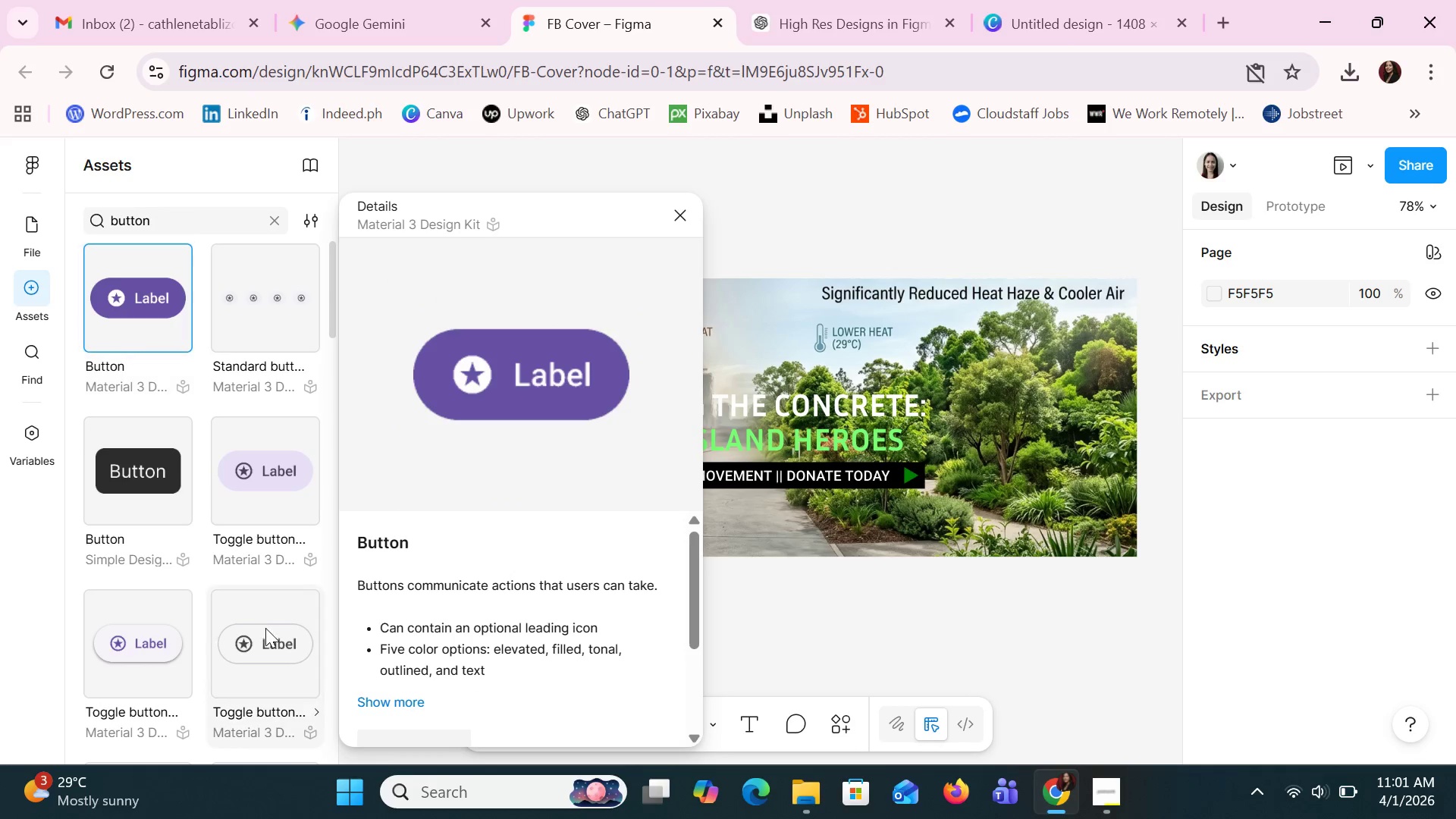 
scroll: coordinate [550, 632], scroll_direction: down, amount: 3.0
 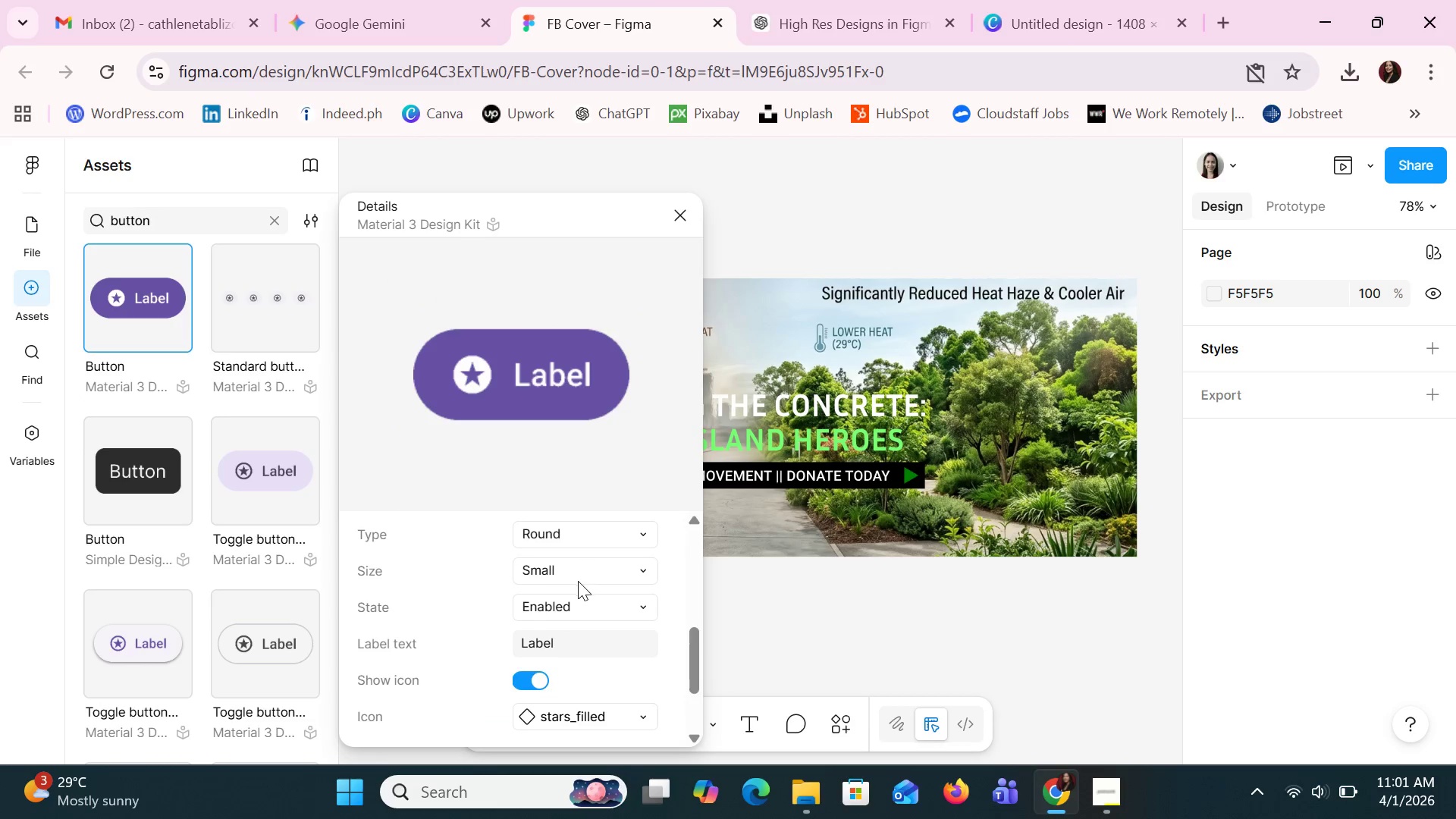 
scroll: coordinate [578, 581], scroll_direction: up, amount: 1.0
 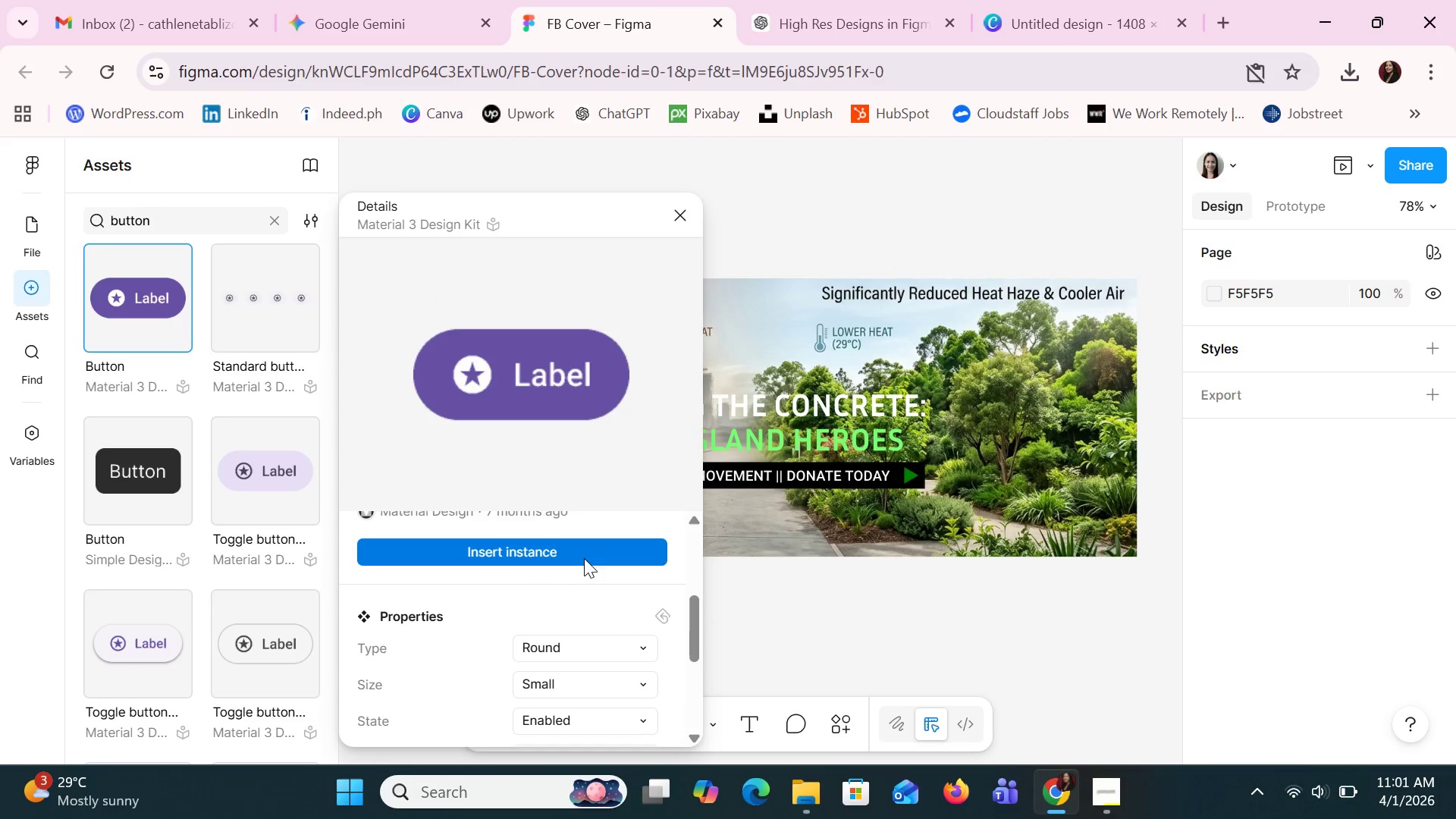 
left_click([585, 554])
 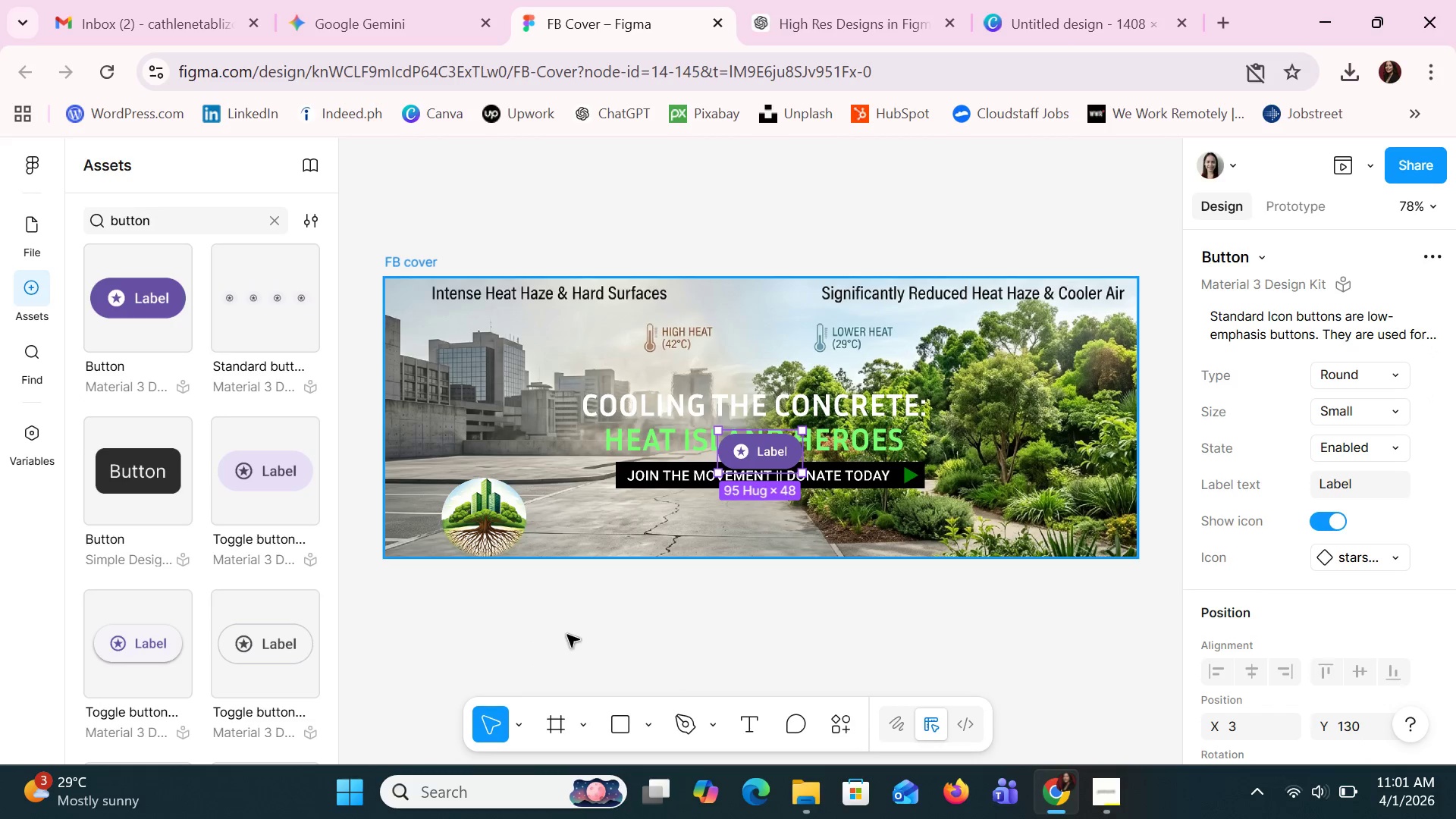 
left_click([567, 641])
 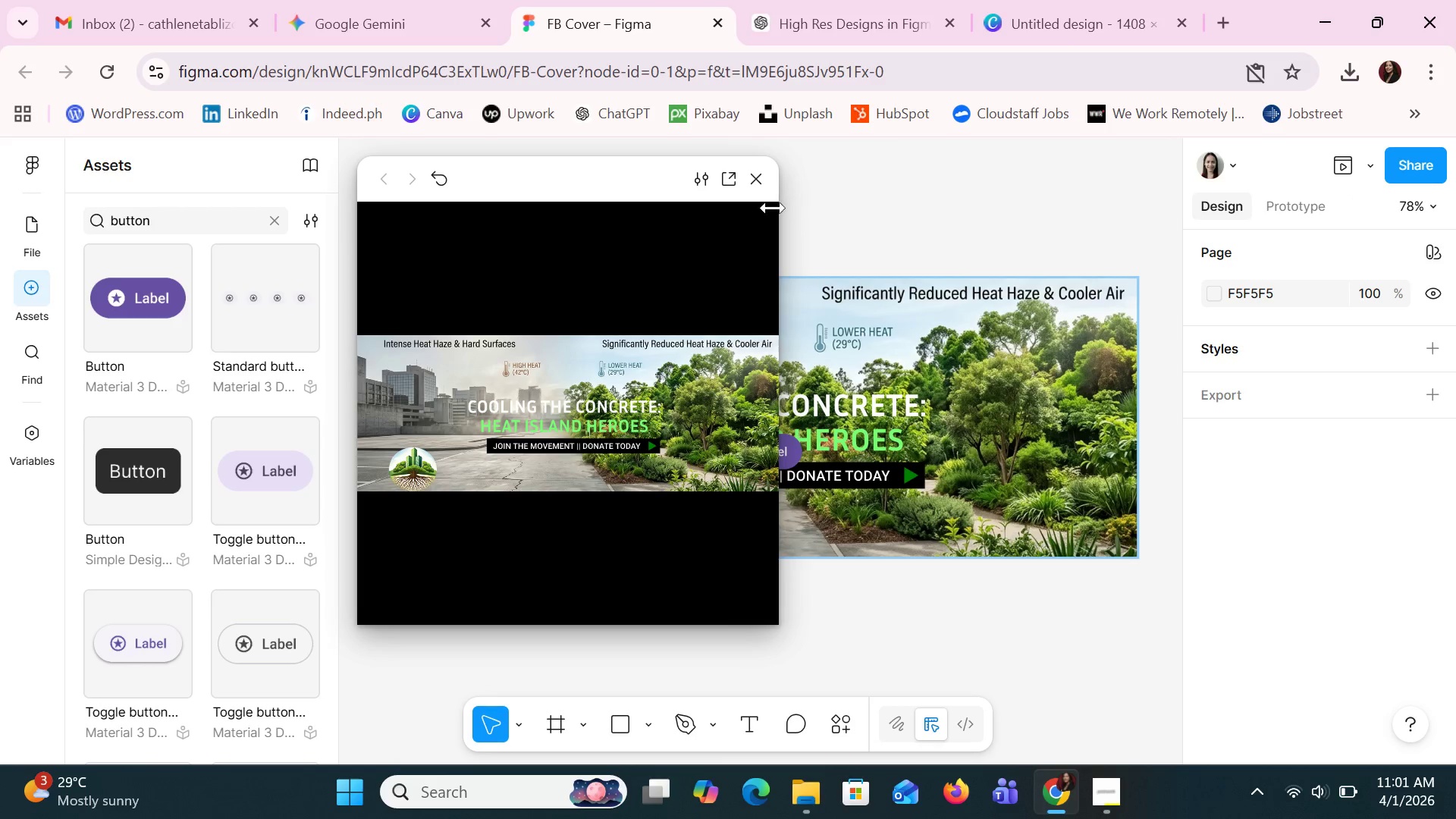 
wait(8.31)
 